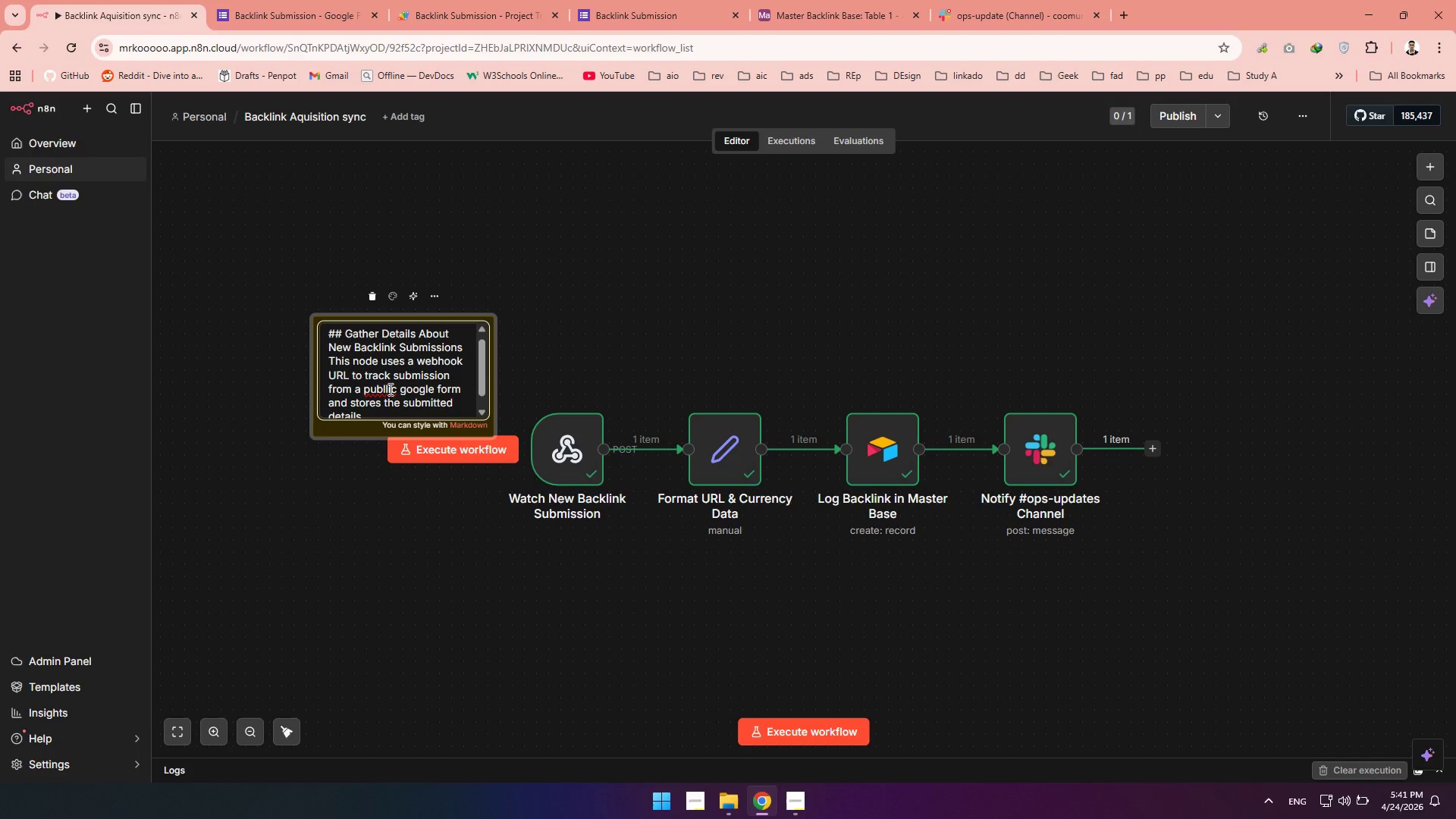 
key(Backspace)
 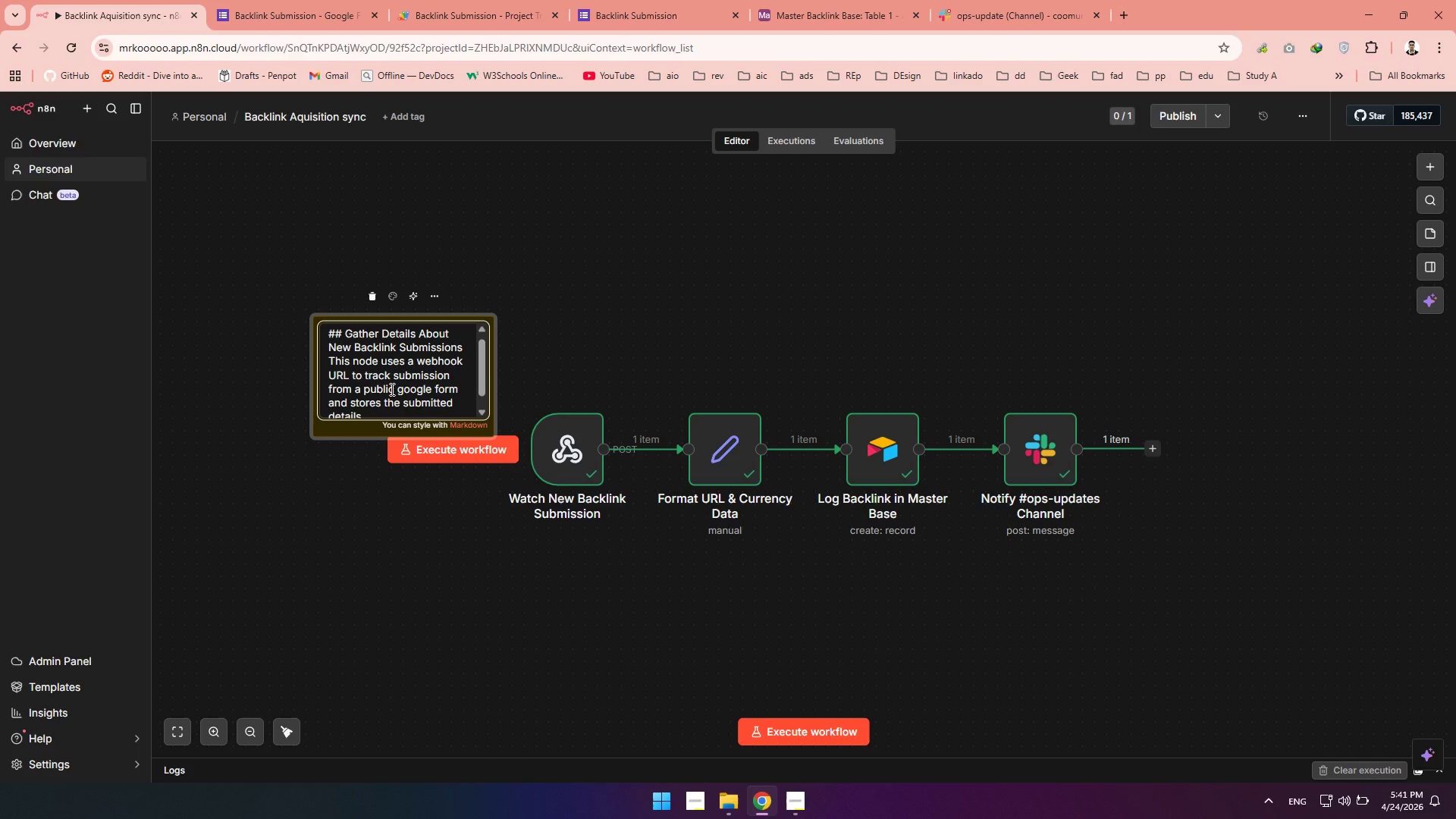 
left_click([391, 389])
 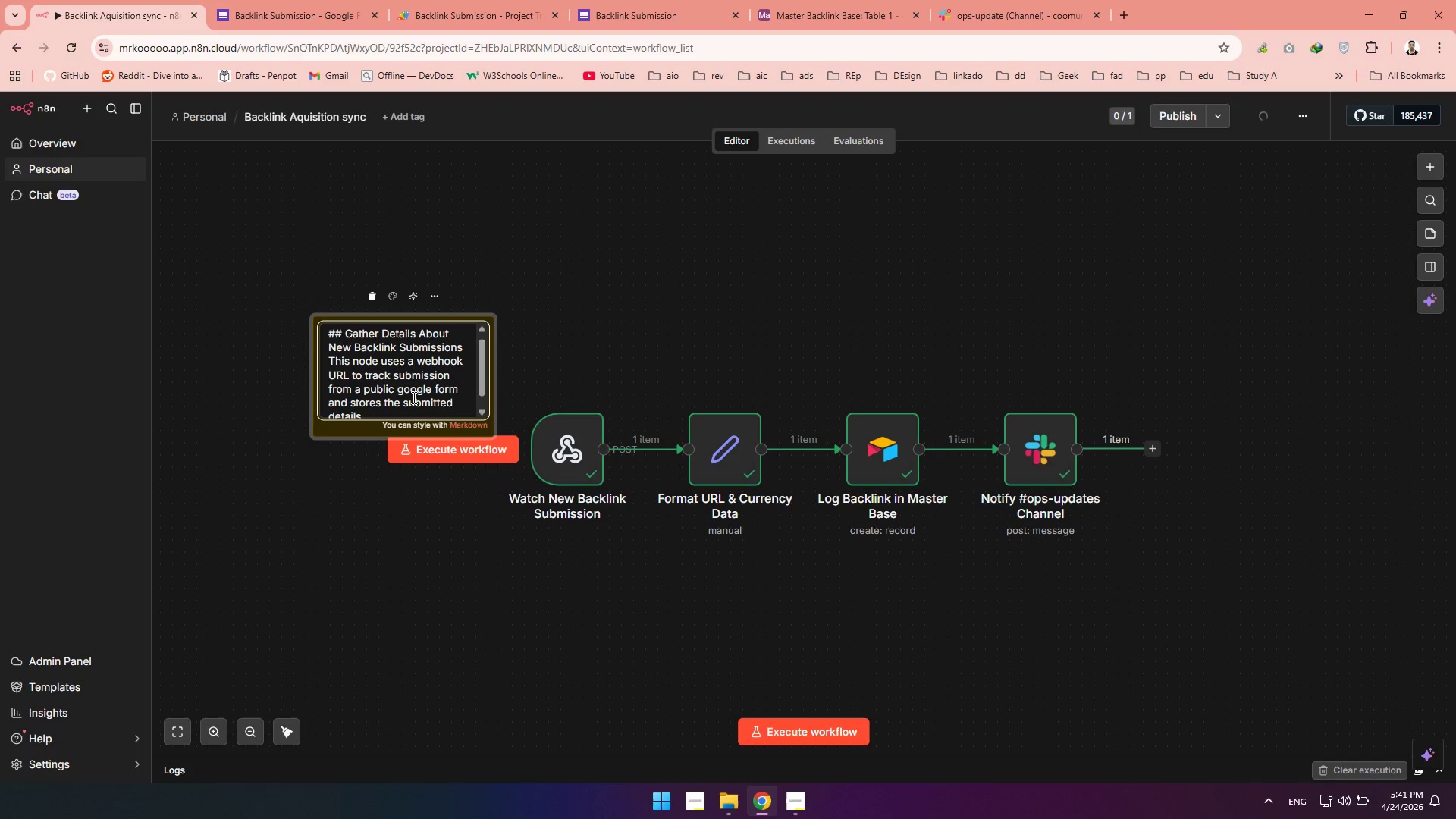 
left_click([413, 397])
 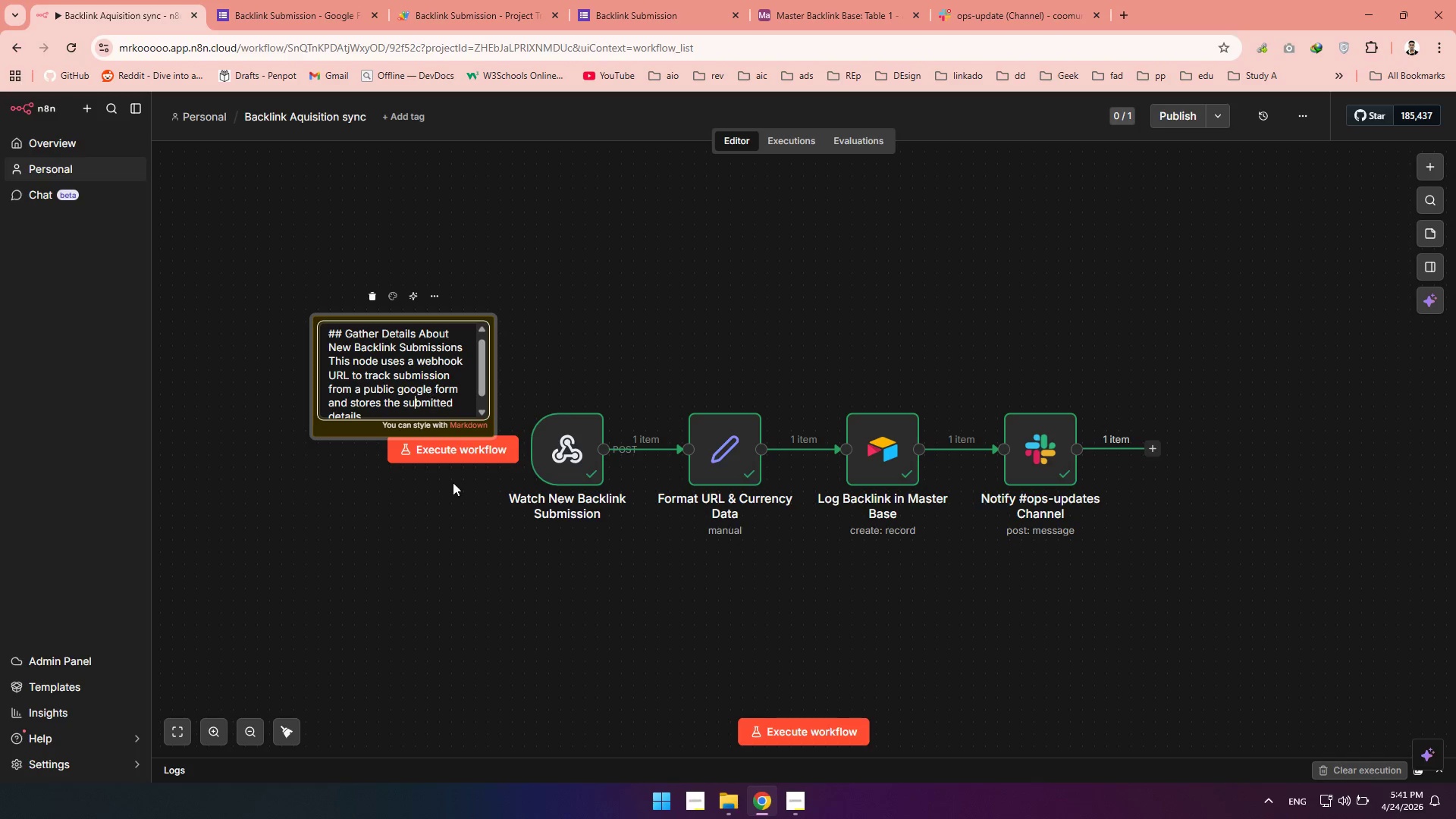 
left_click([439, 568])
 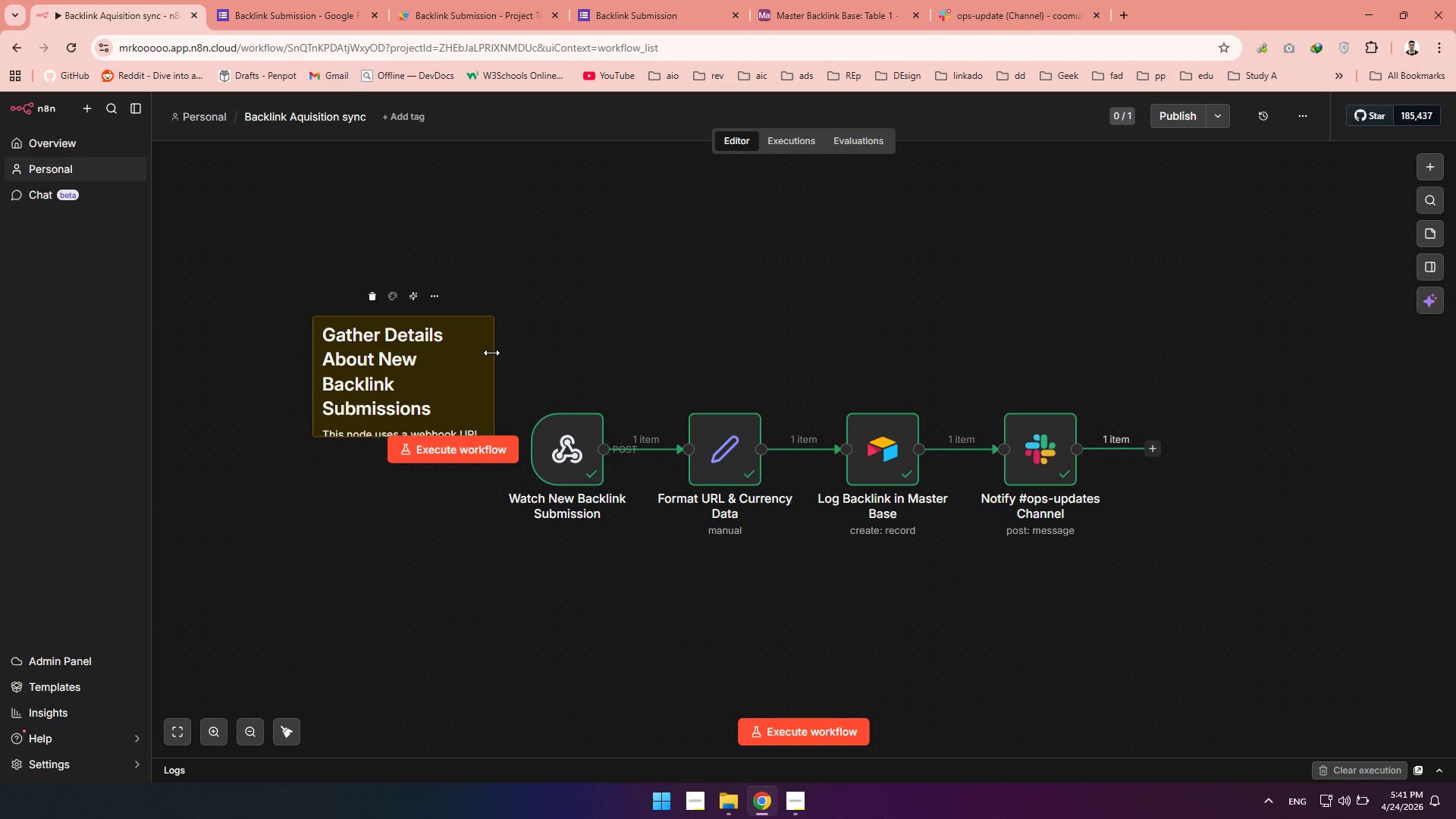 
left_click_drag(start_coordinate=[491, 353], to_coordinate=[604, 338])
 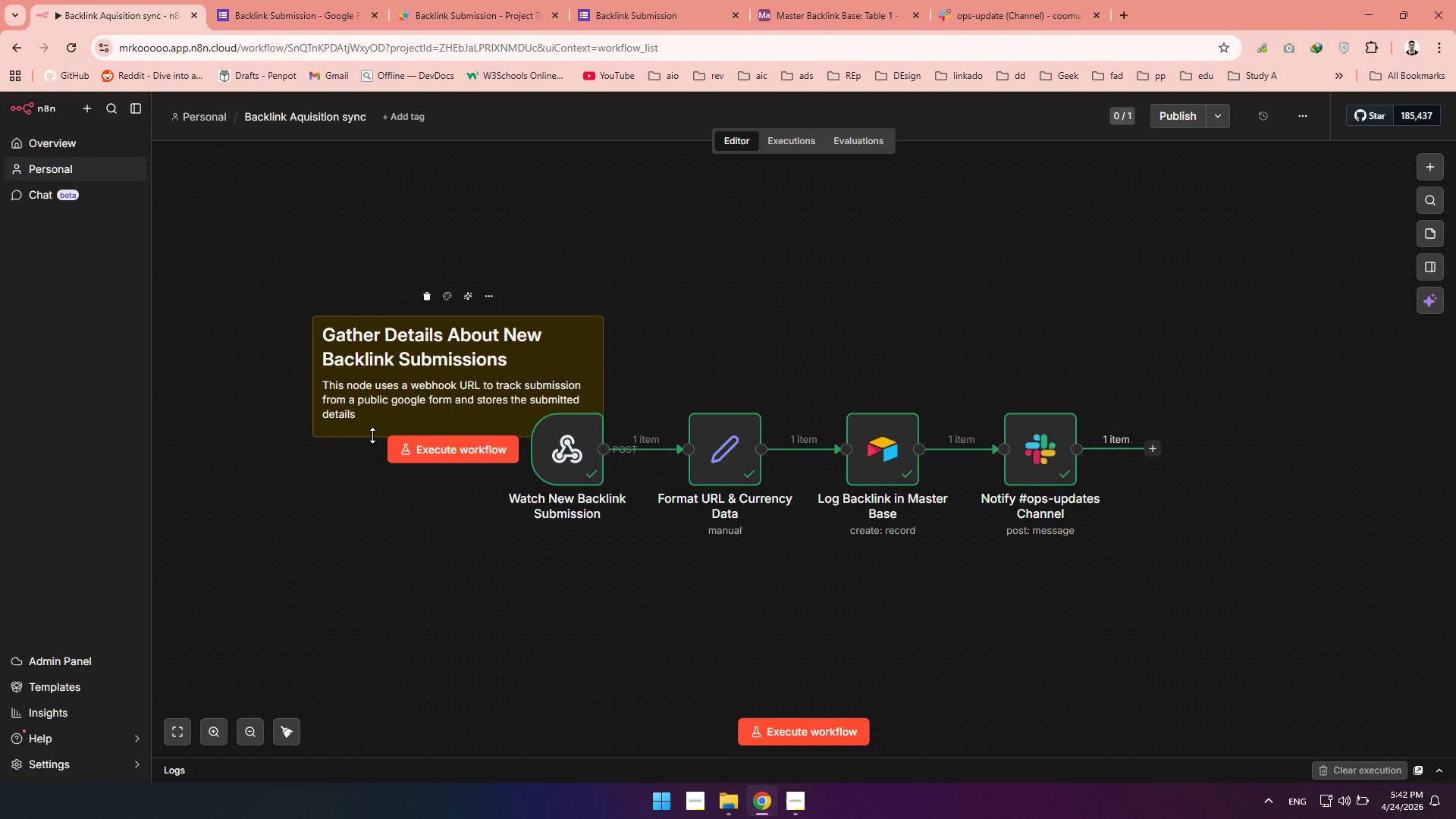 
left_click_drag(start_coordinate=[371, 435], to_coordinate=[371, 549])
 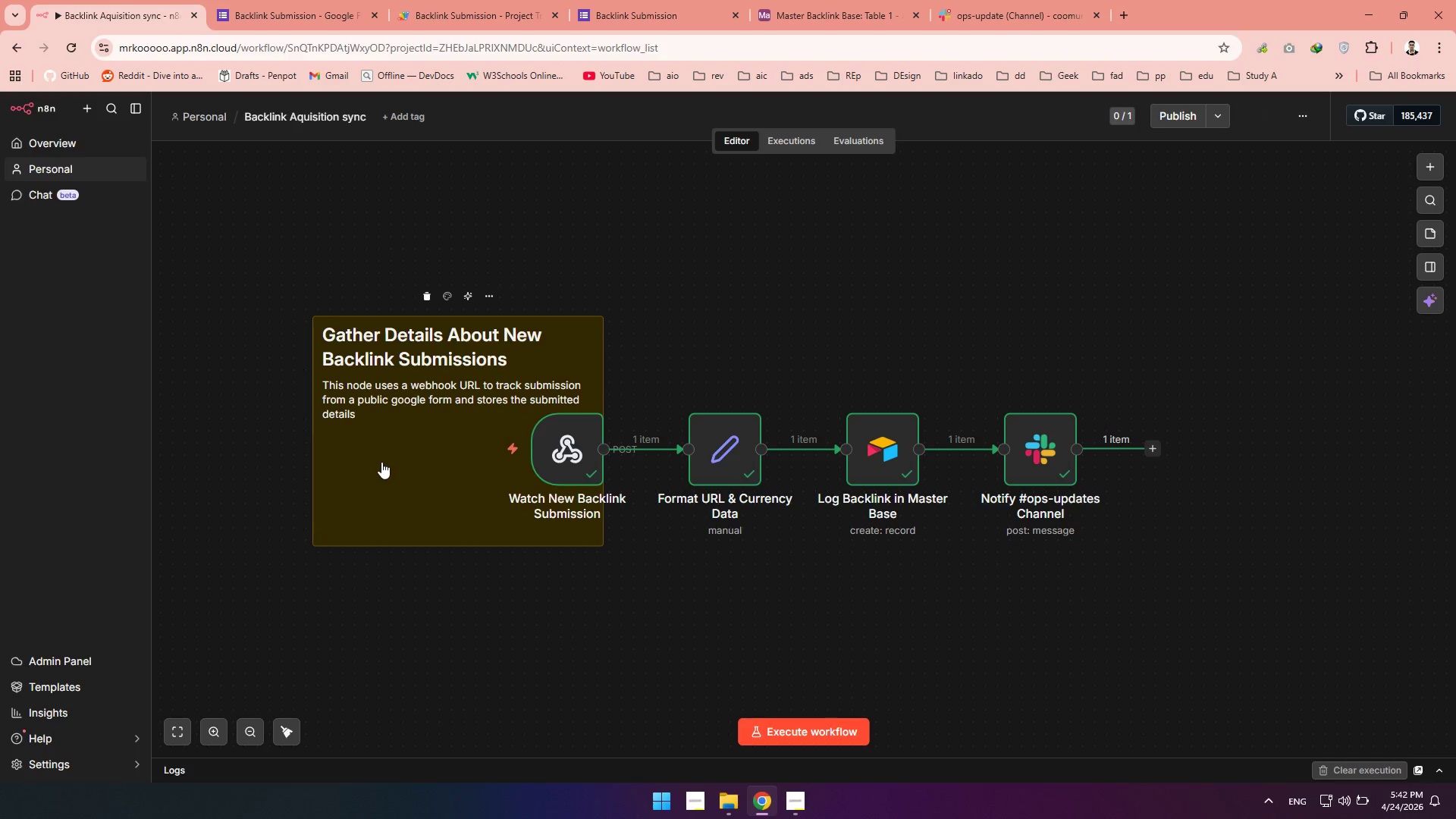 
left_click_drag(start_coordinate=[381, 462], to_coordinate=[237, 431])
 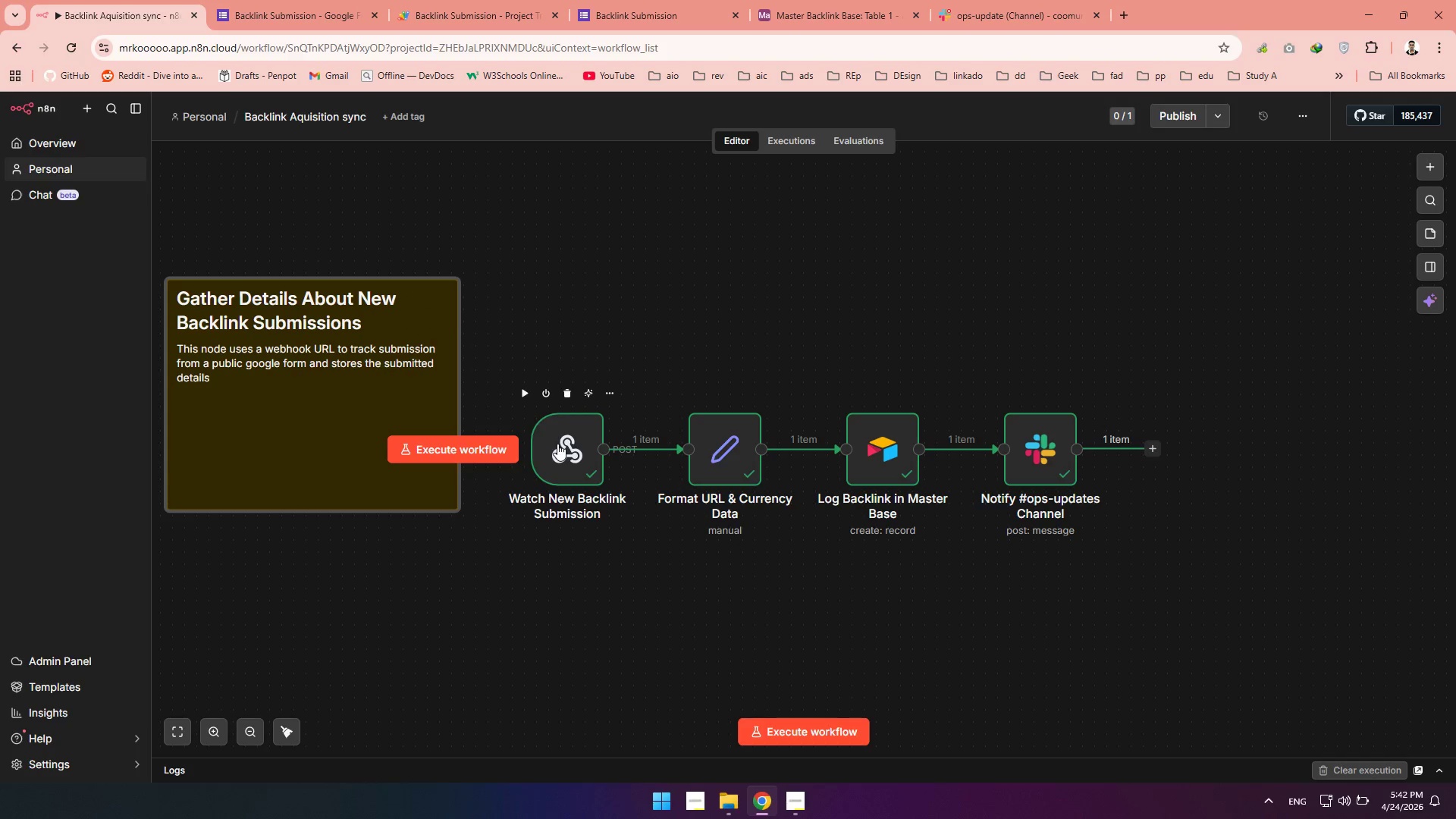 
left_click_drag(start_coordinate=[558, 444], to_coordinate=[411, 447])
 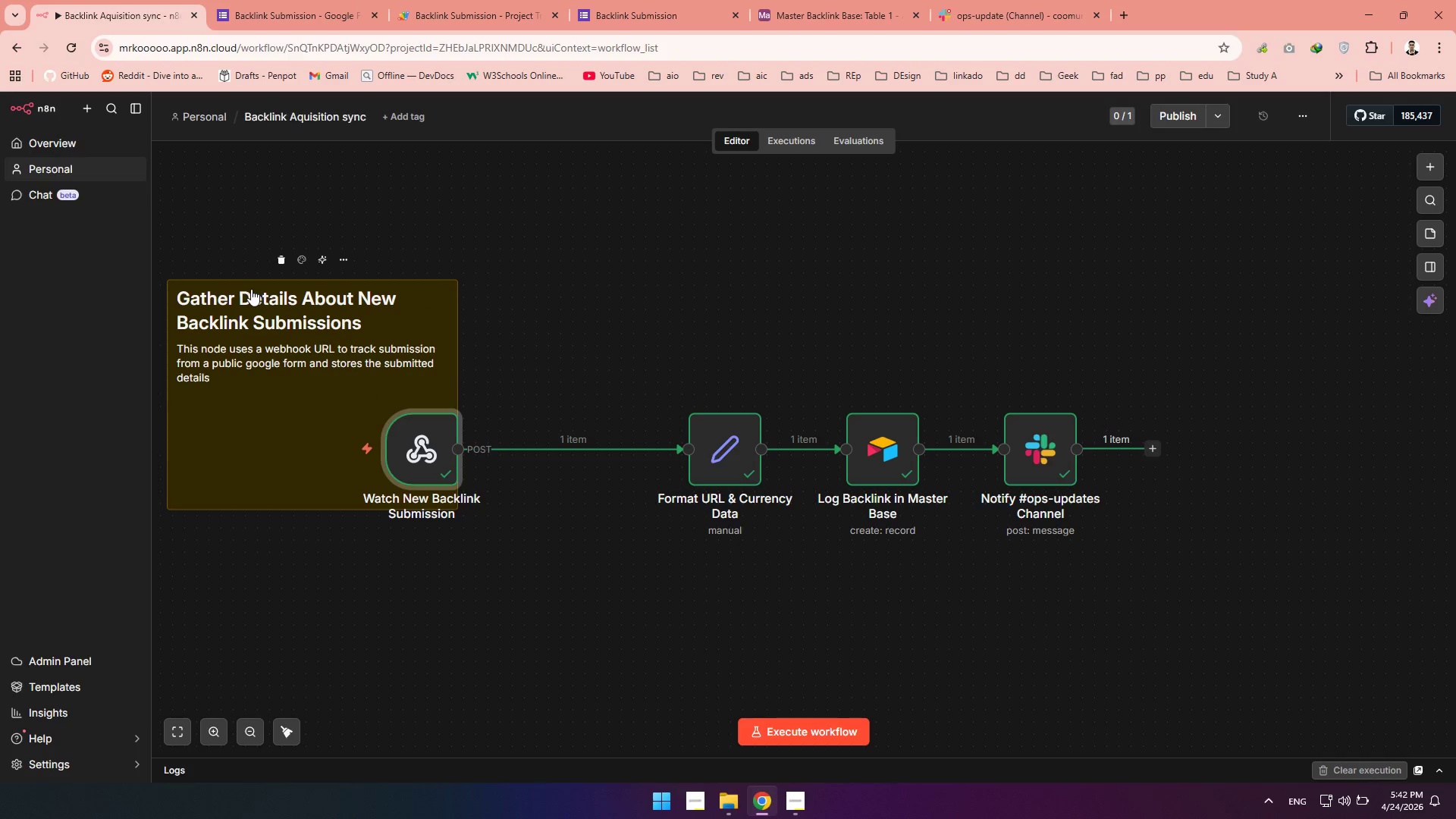 
left_click_drag(start_coordinate=[251, 289], to_coordinate=[366, 318])
 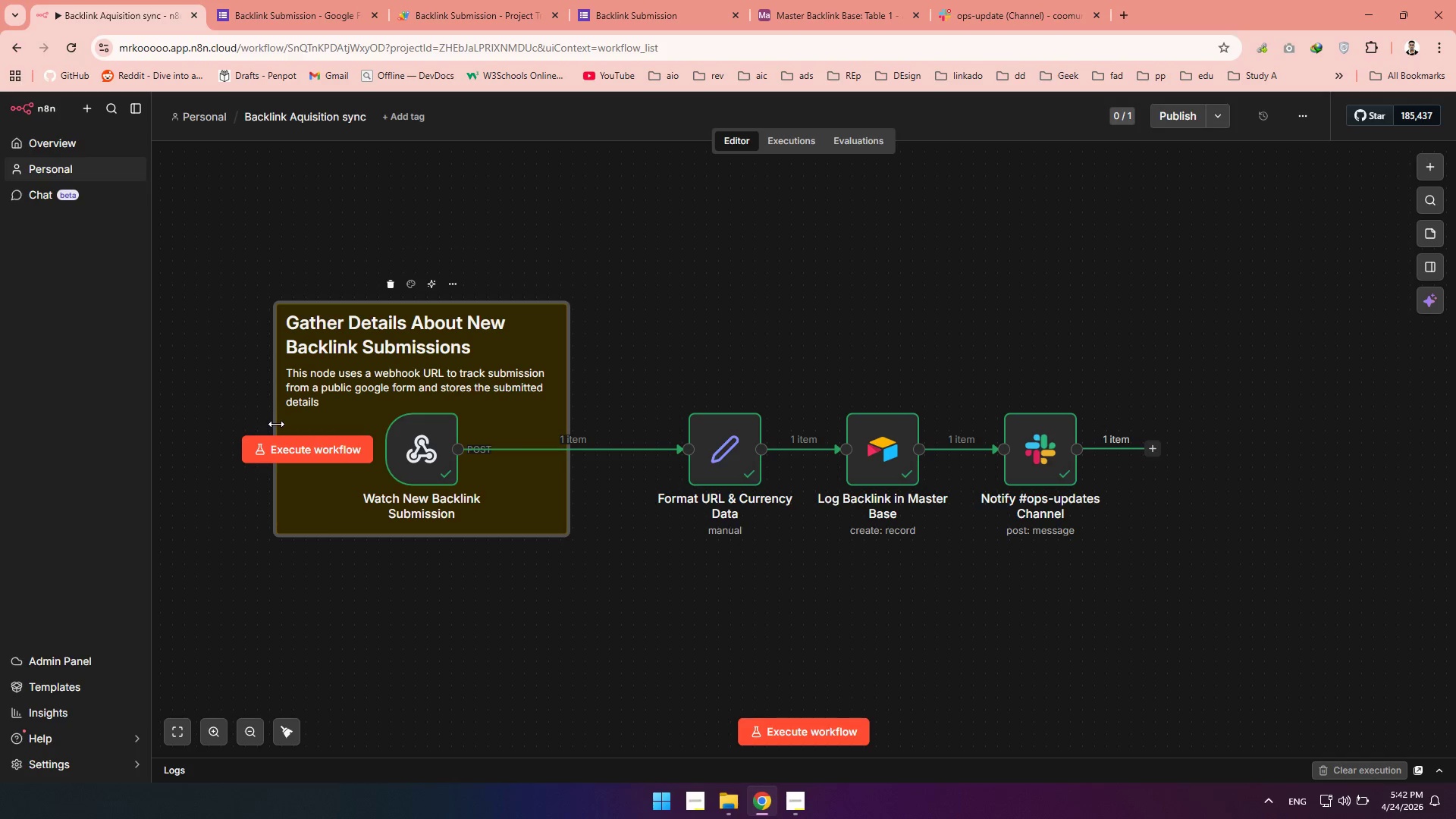 
left_click_drag(start_coordinate=[276, 424], to_coordinate=[297, 424])
 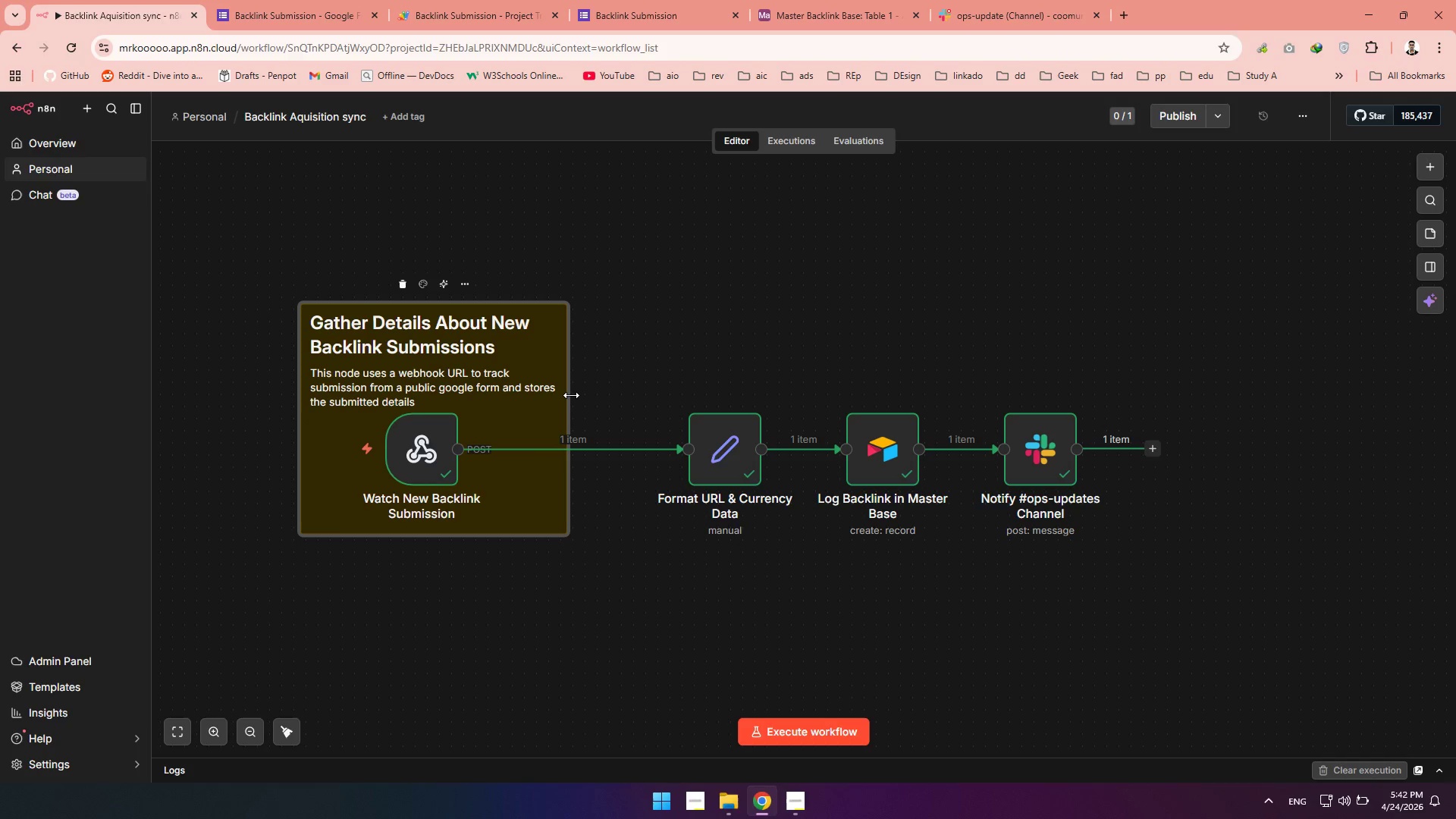 
left_click_drag(start_coordinate=[571, 395], to_coordinate=[546, 402])
 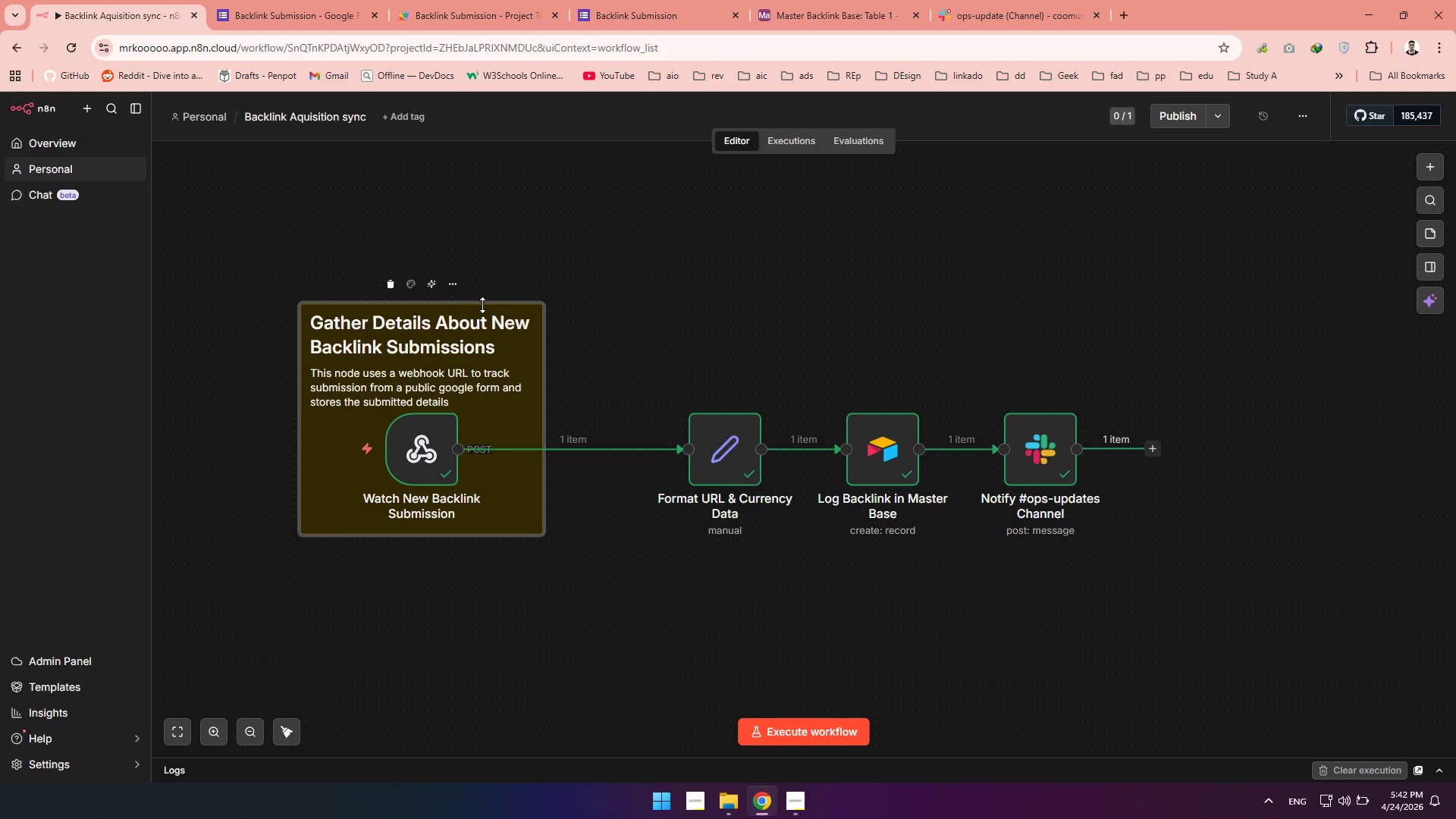 
left_click_drag(start_coordinate=[482, 306], to_coordinate=[482, 295])
 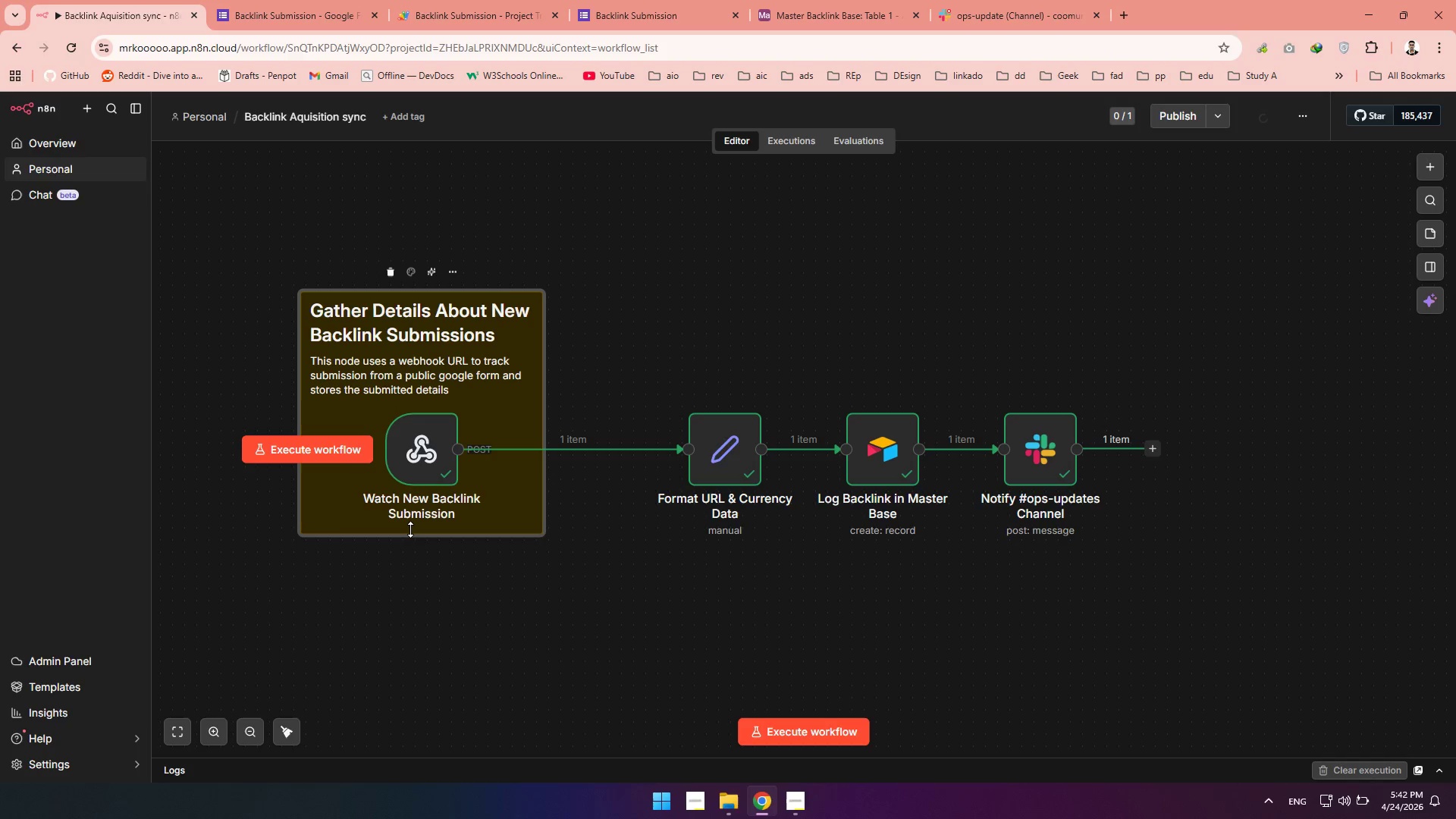 
left_click_drag(start_coordinate=[410, 529], to_coordinate=[411, 533])
 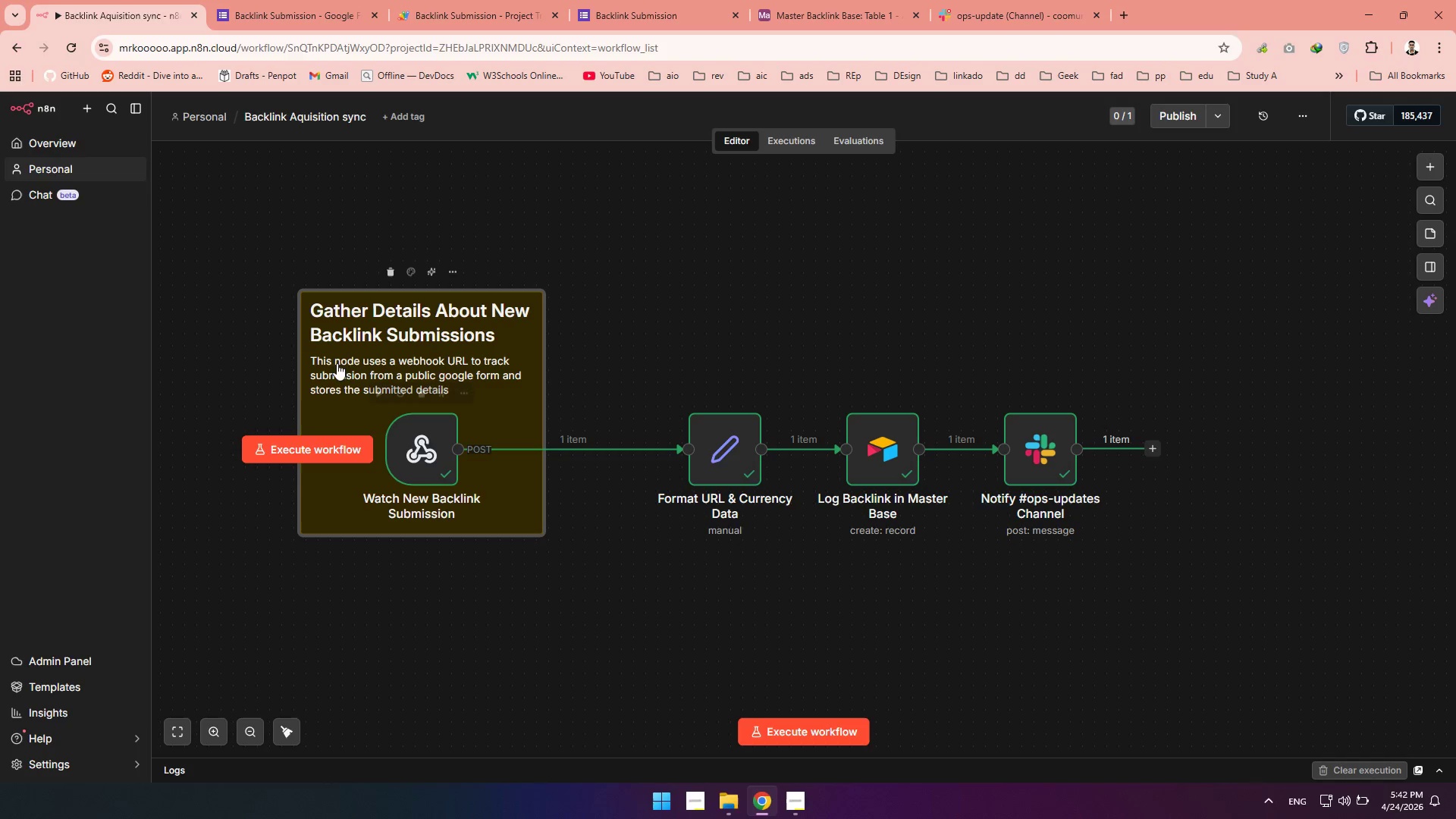 
left_click_drag(start_coordinate=[265, 277], to_coordinate=[620, 598])
 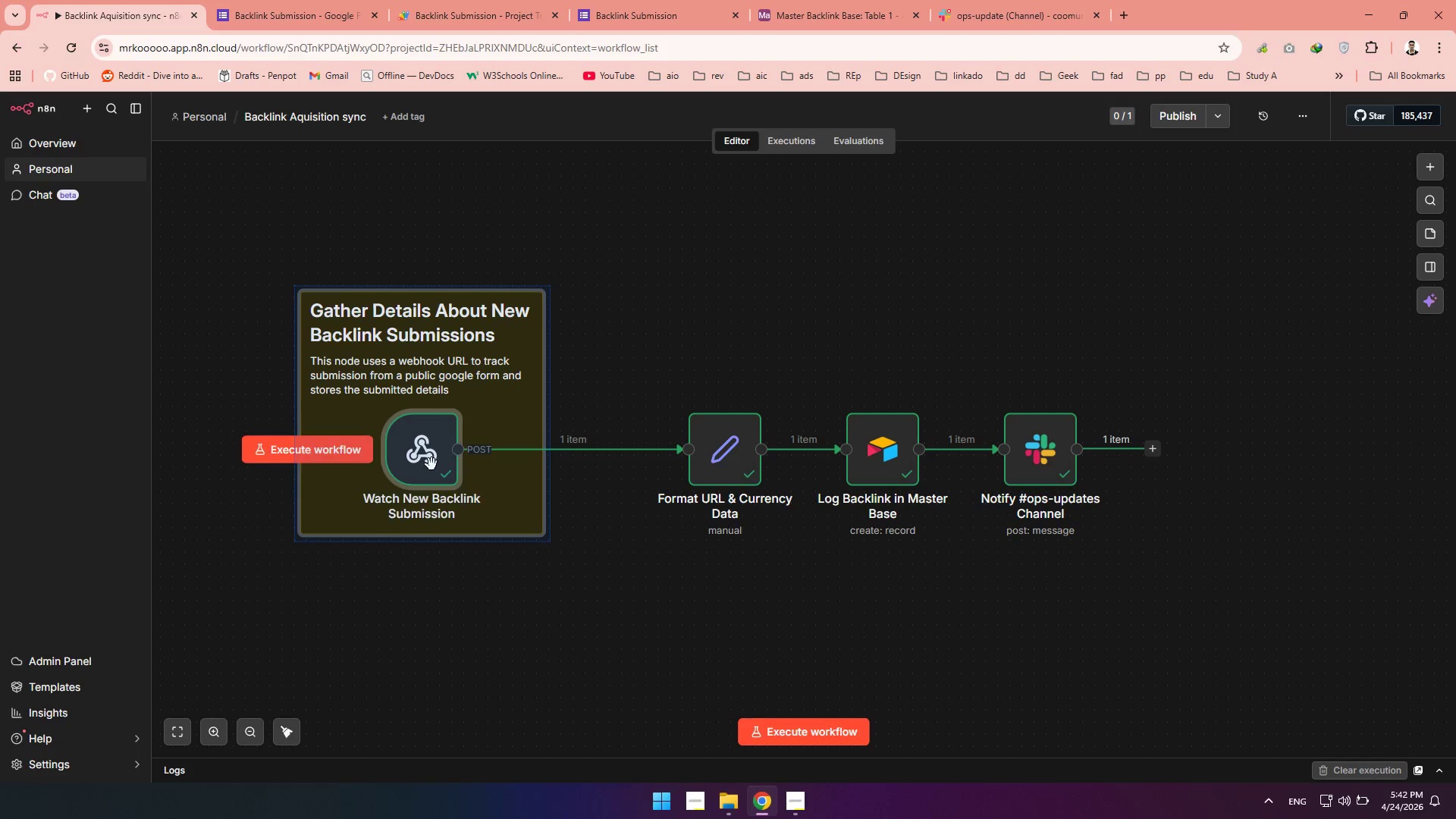 
left_click_drag(start_coordinate=[431, 464], to_coordinate=[406, 463])
 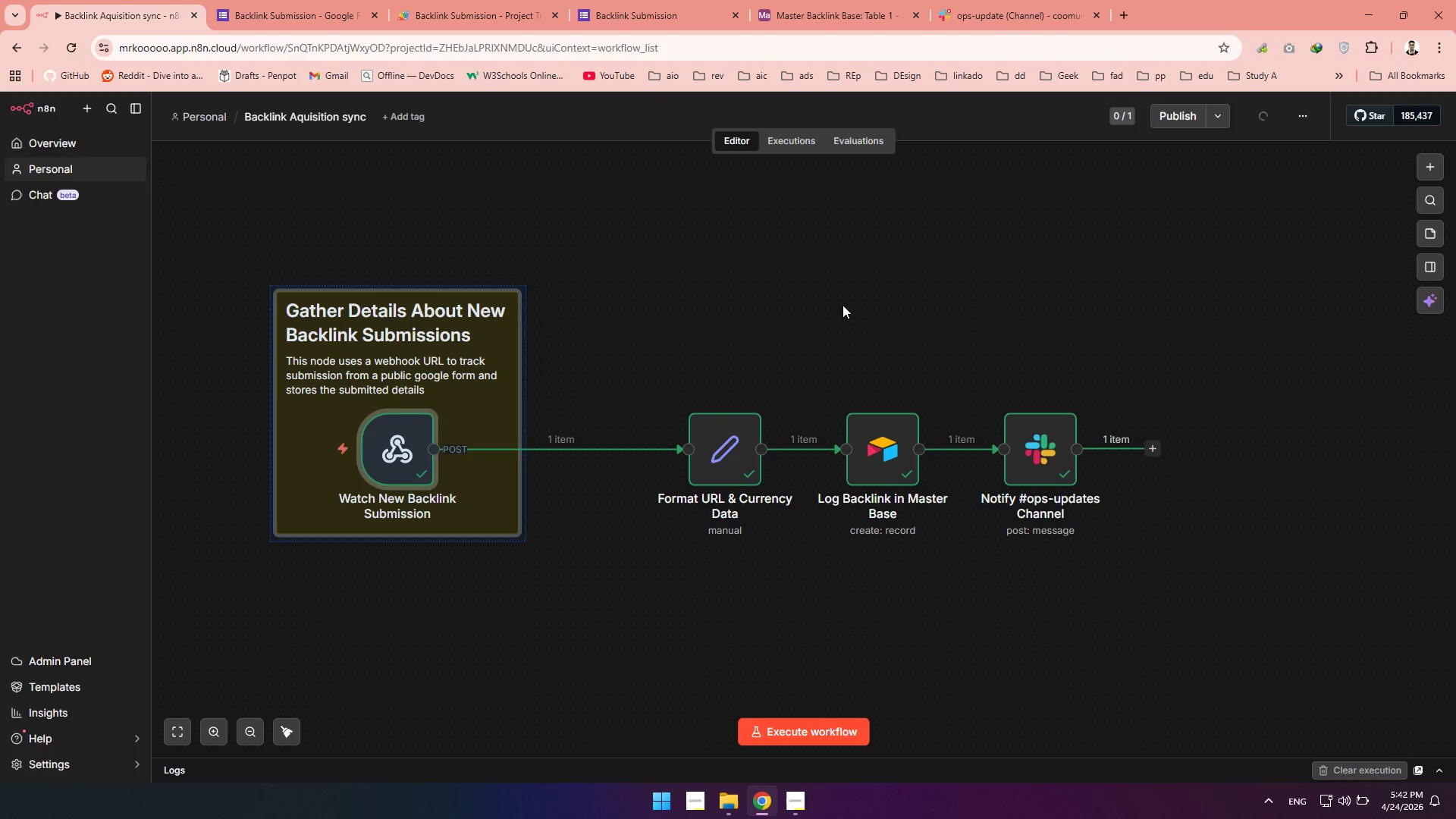 
left_click_drag(start_coordinate=[1299, 365], to_coordinate=[804, 538])
 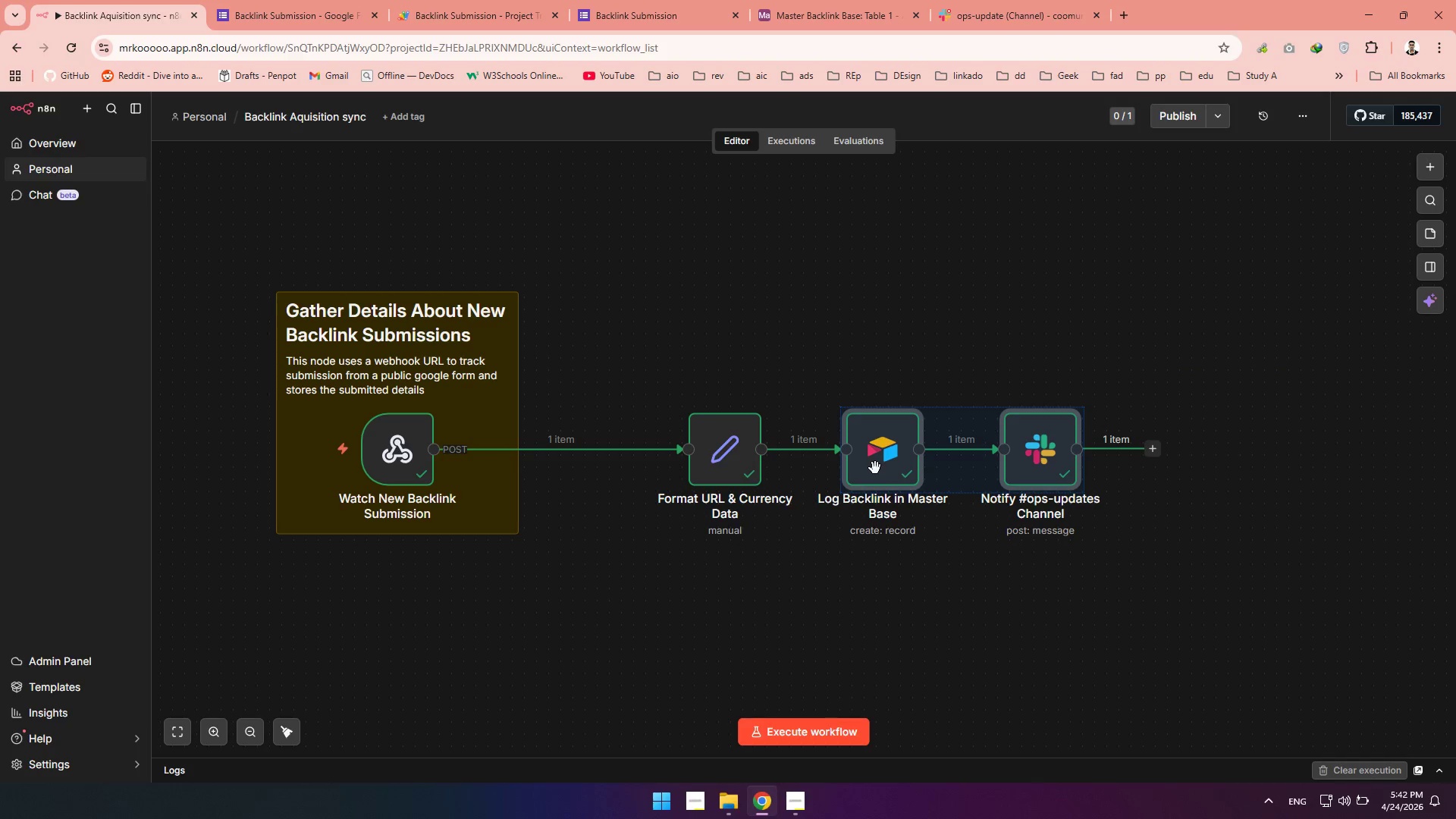 
left_click_drag(start_coordinate=[875, 468], to_coordinate=[1037, 472])
 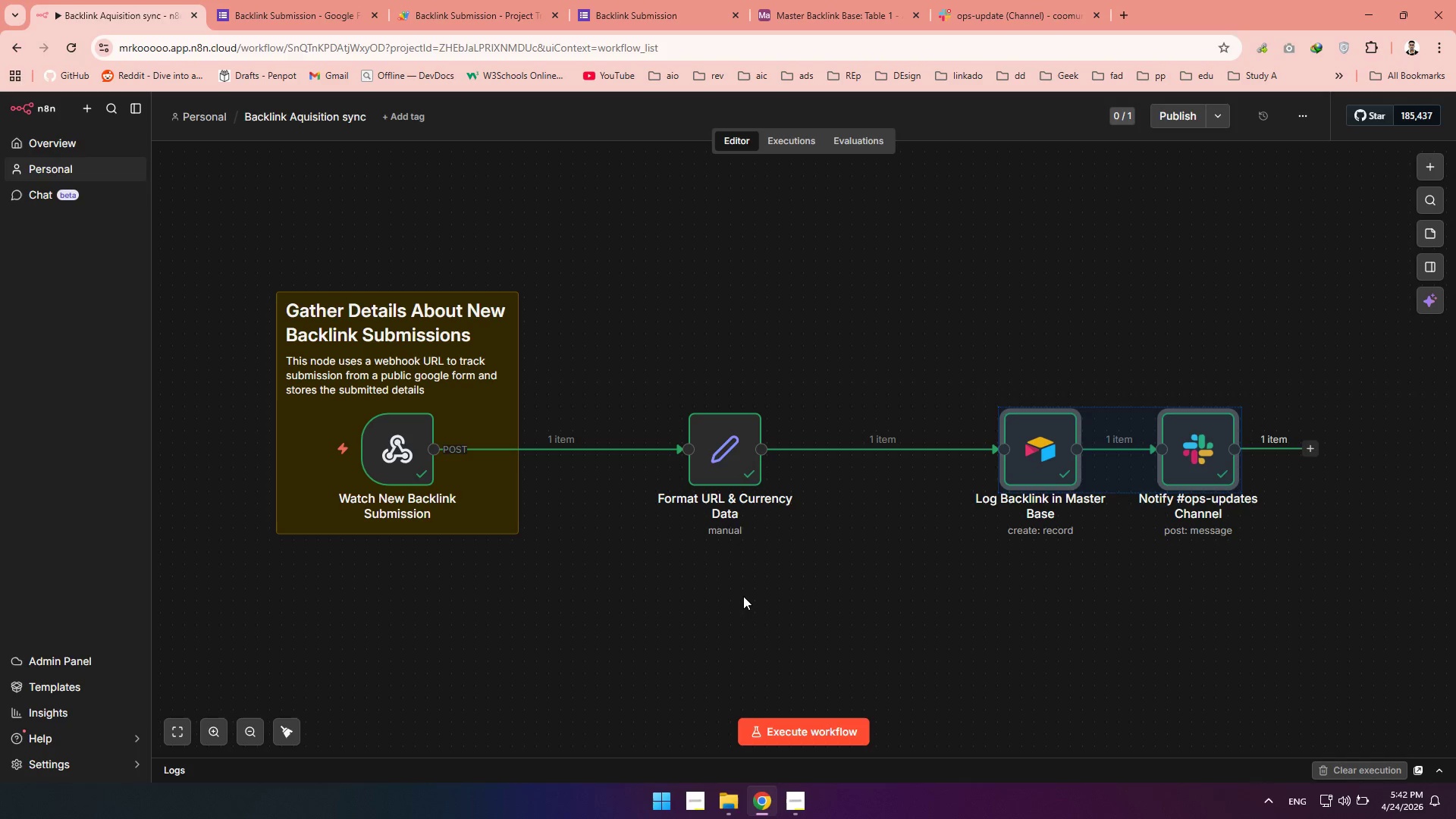 
left_click([743, 596])
 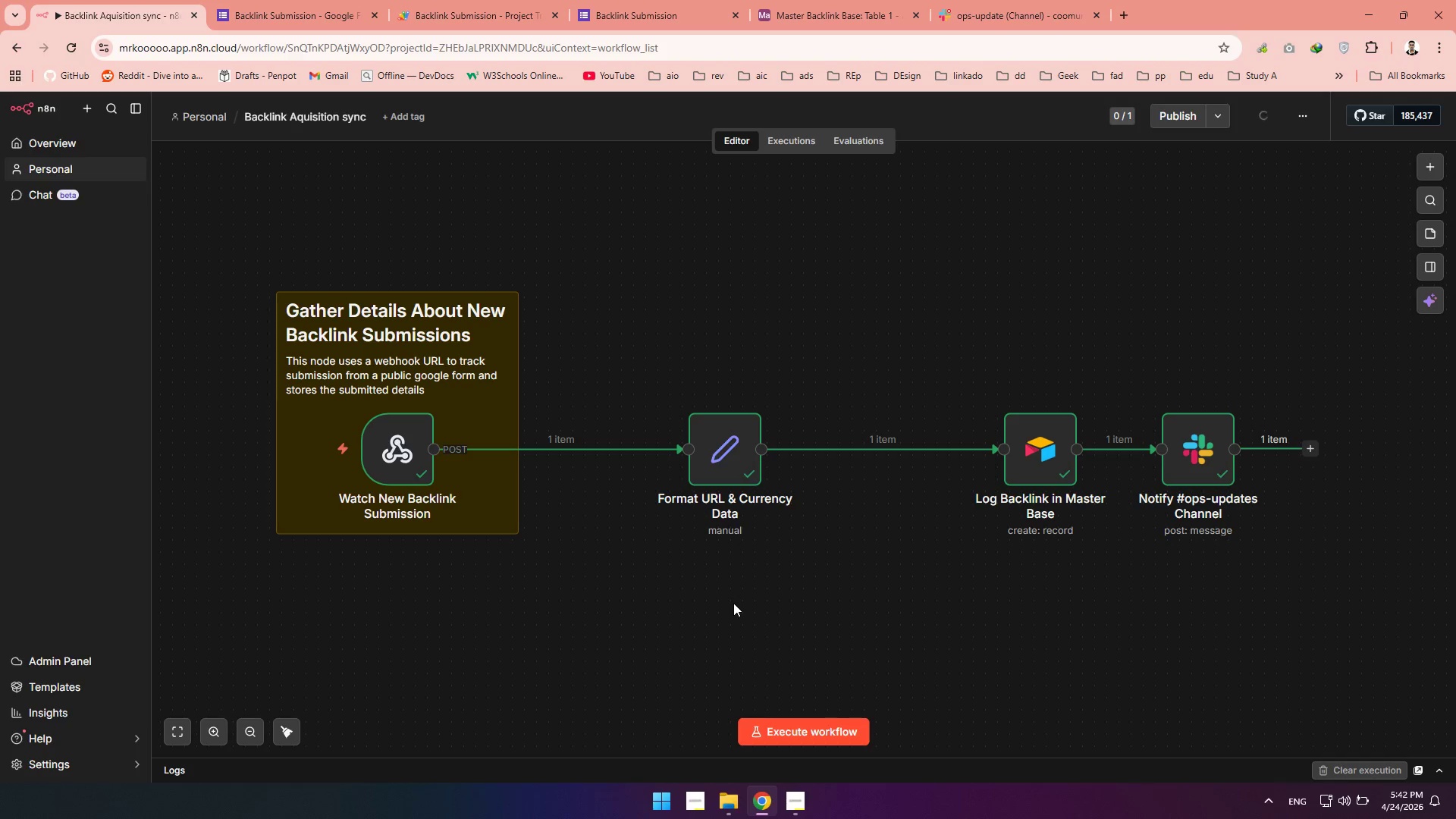 
left_click([808, 597])
 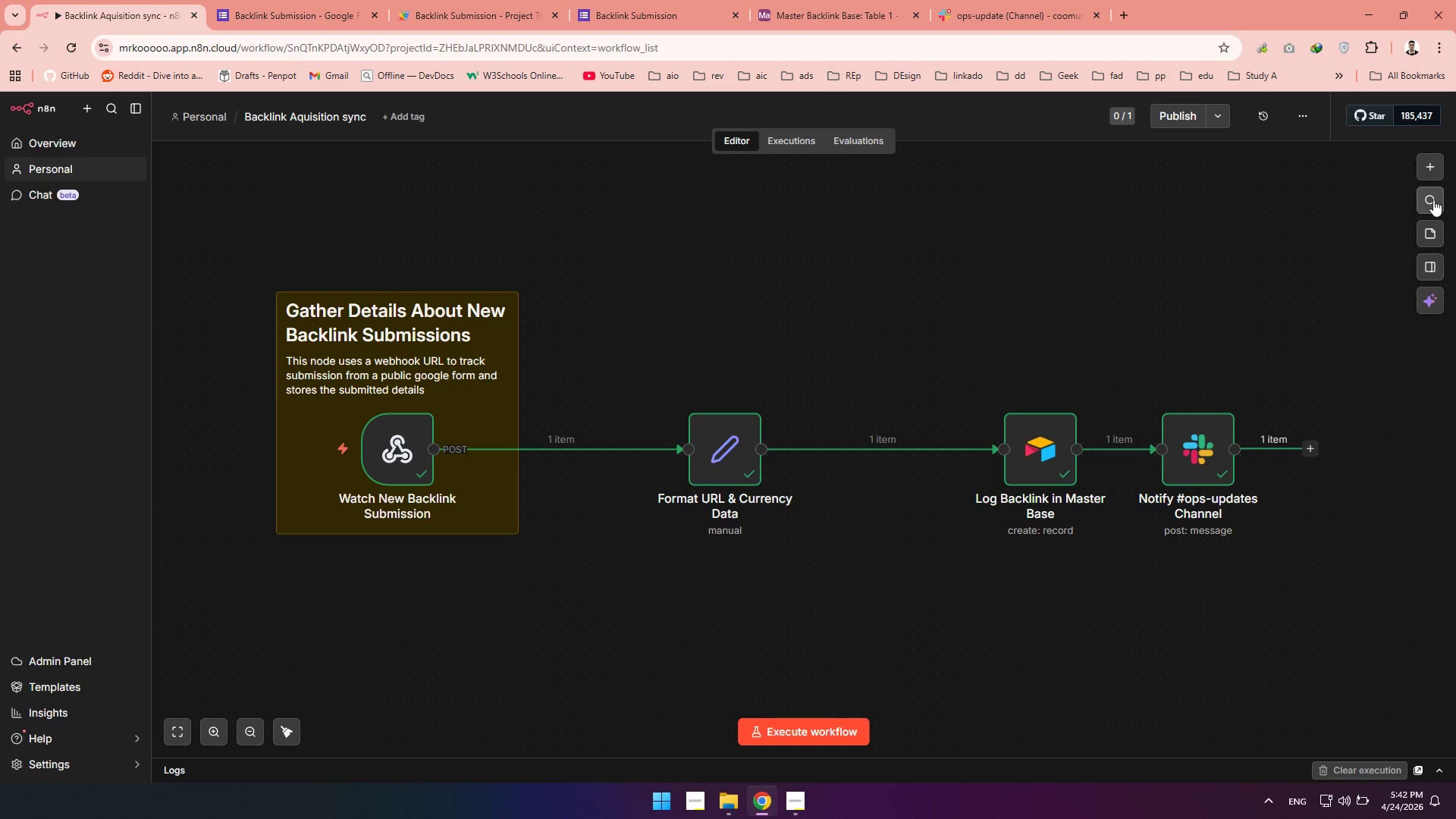 
left_click([1427, 237])
 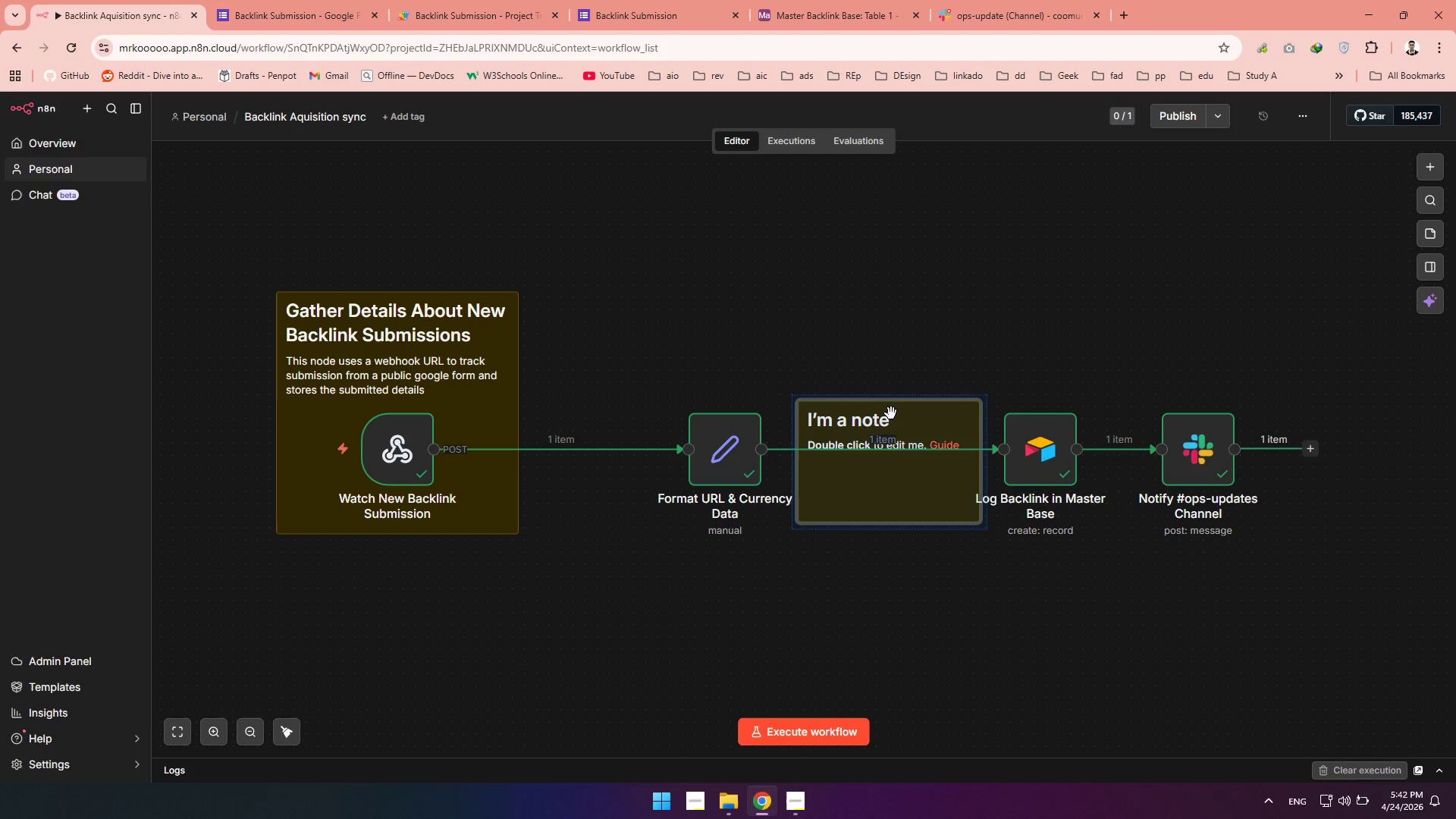 
left_click_drag(start_coordinate=[890, 414], to_coordinate=[730, 295])
 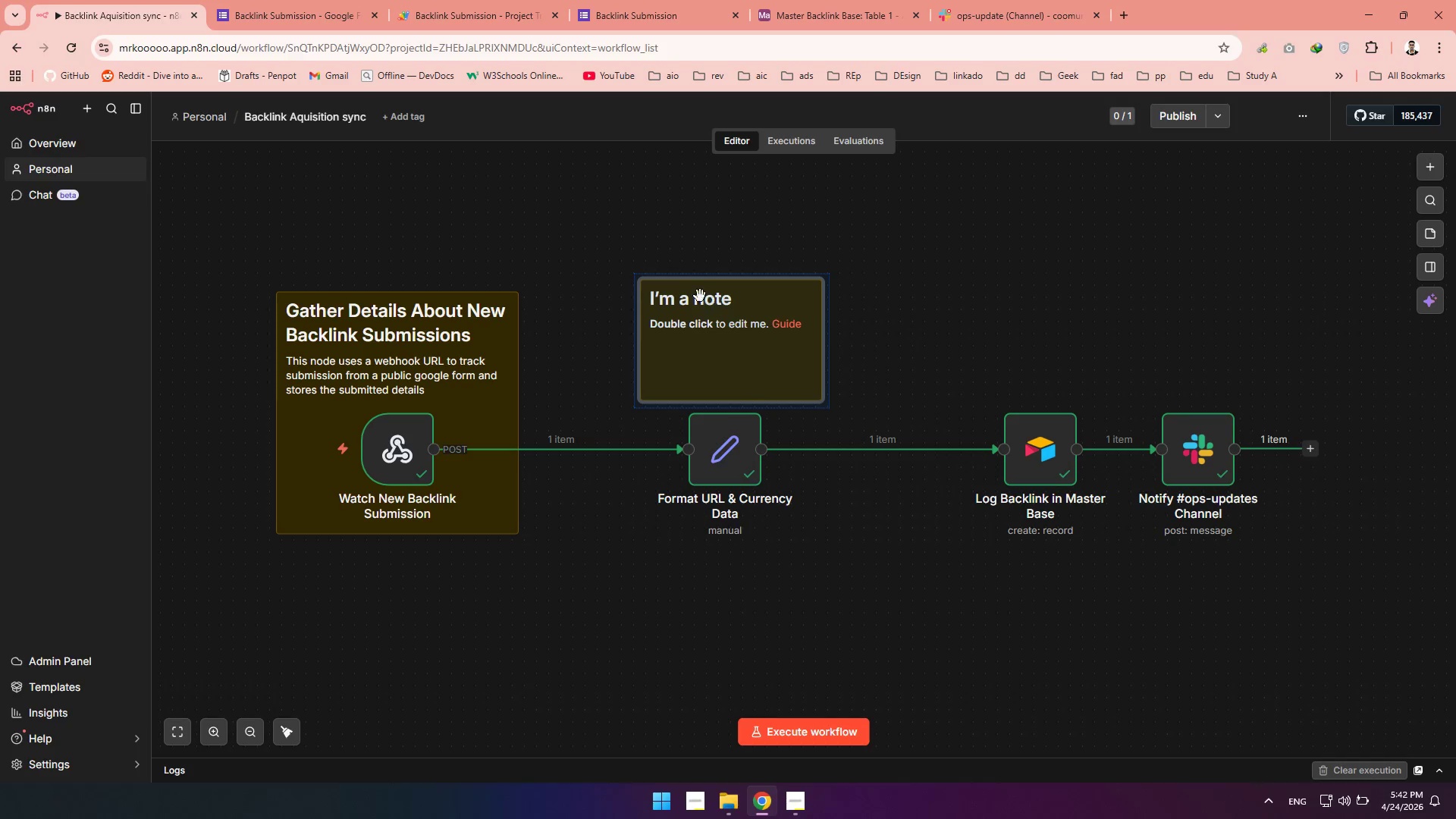 
left_click([667, 266])
 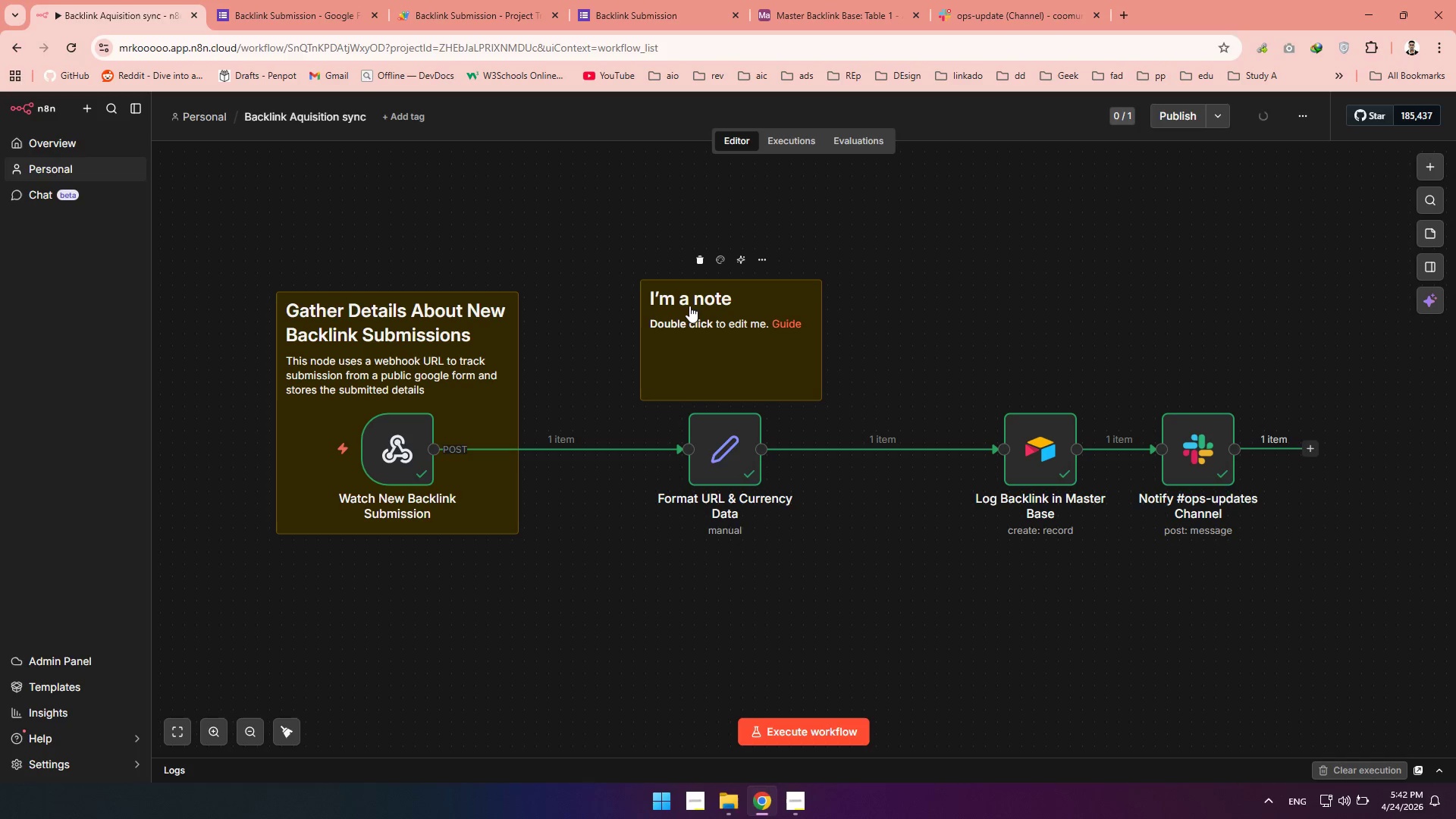 
double_click([689, 303])
 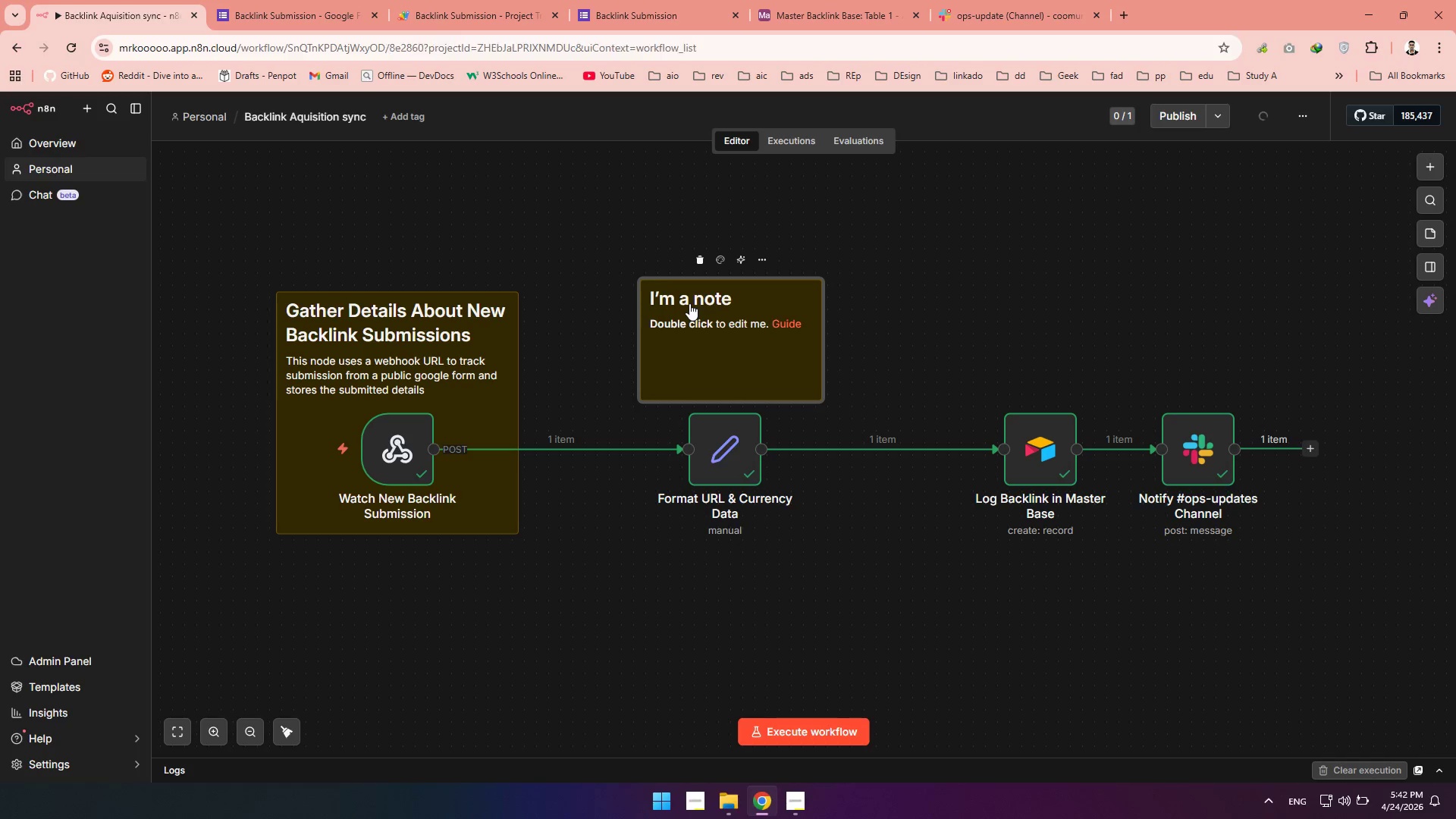 
triple_click([689, 303])
 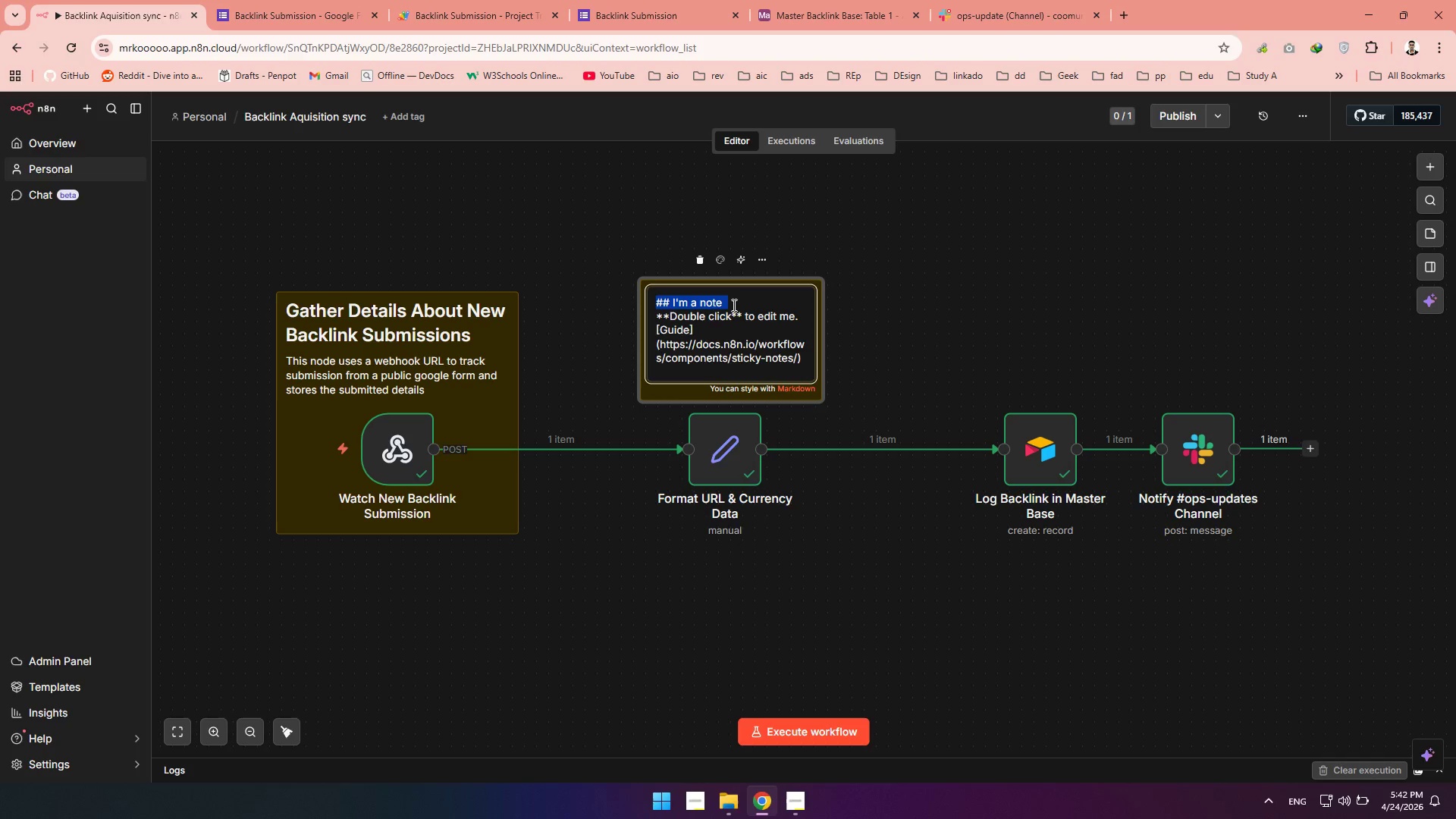 
left_click([733, 304])
 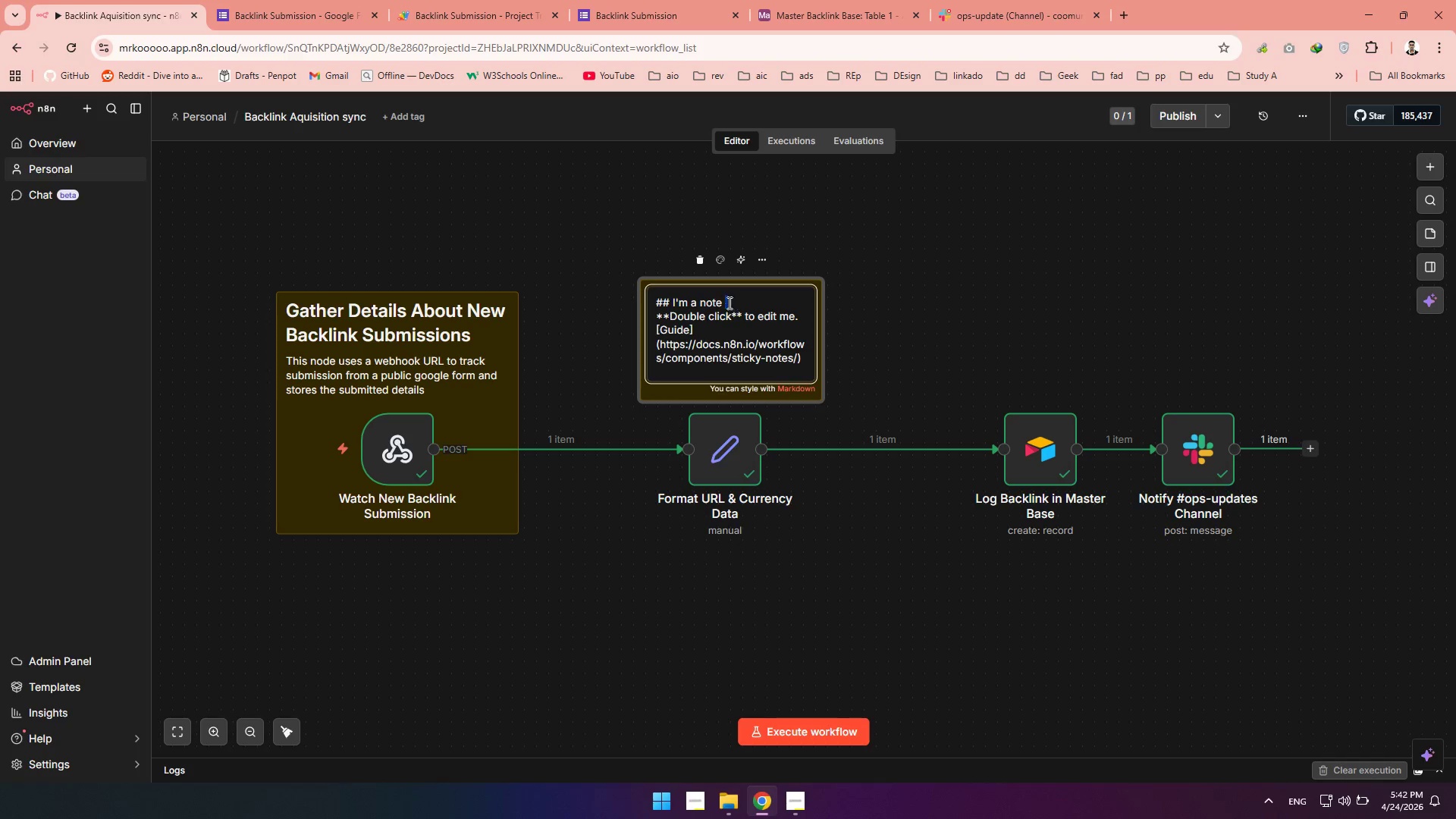 
left_click_drag(start_coordinate=[733, 303], to_coordinate=[675, 306])
 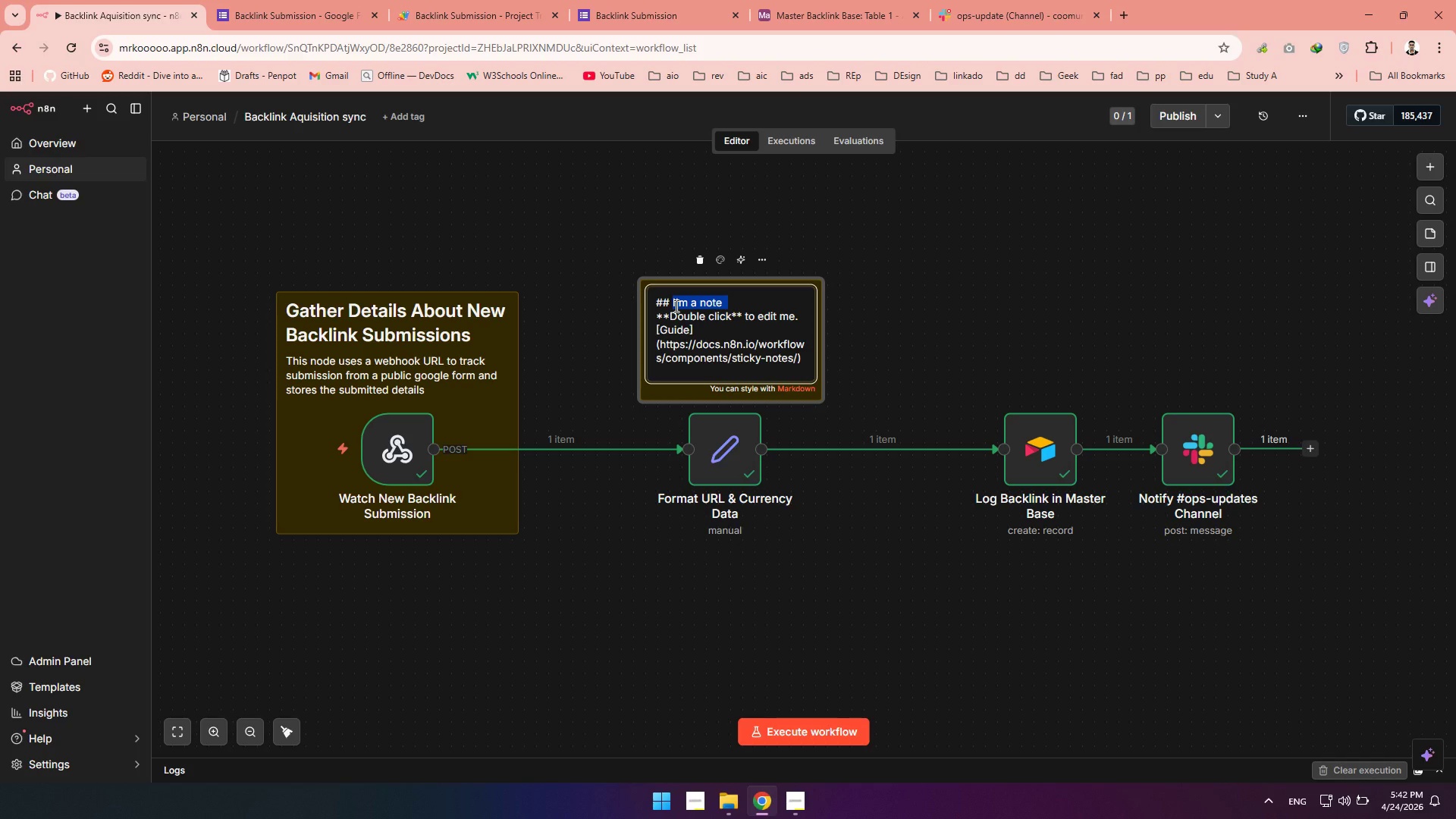 
type(Format URL AND )
key(Backspace)
key(Backspace)
key(Backspace)
key(Backspace)
type(& Currency)
 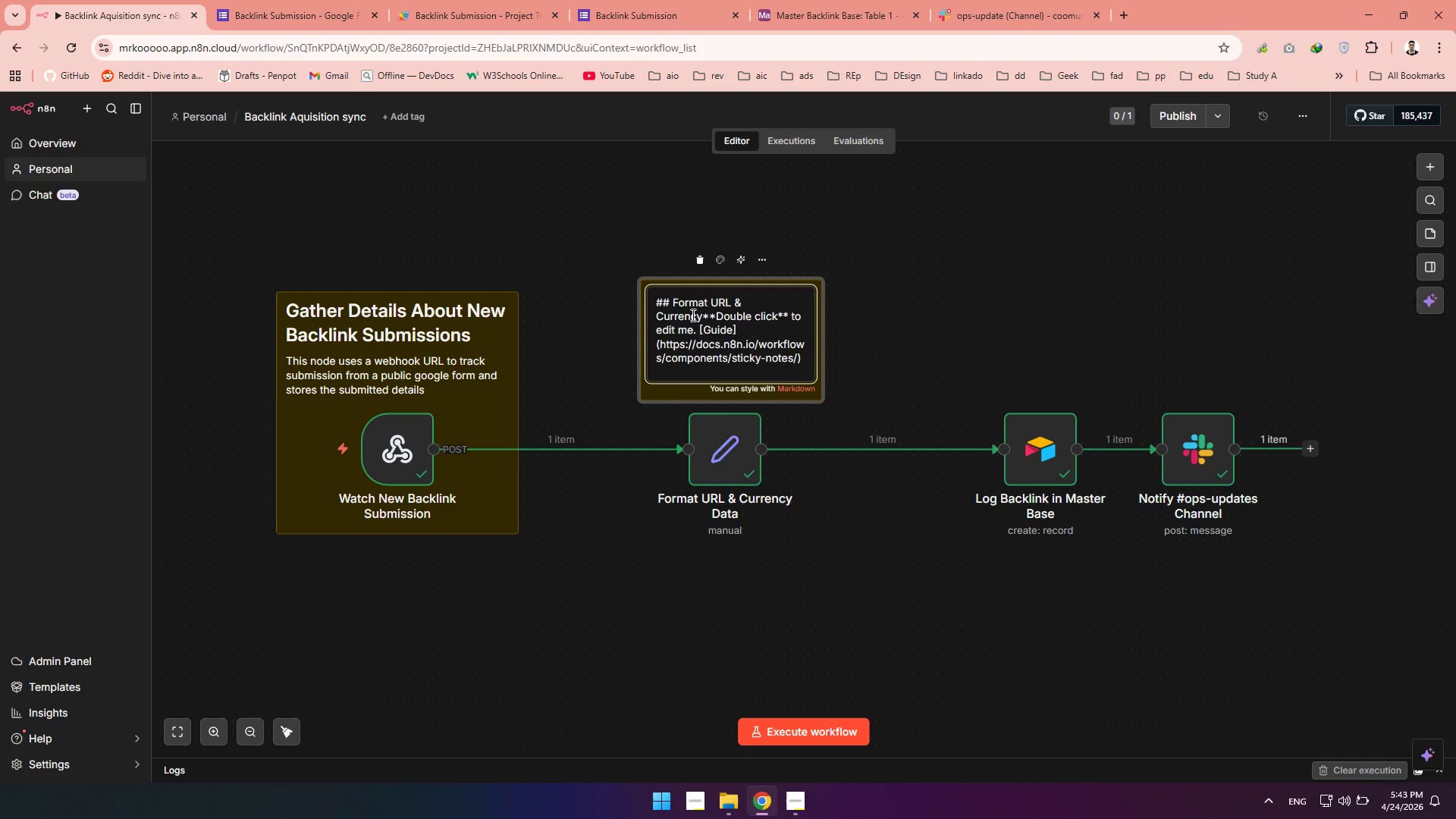 
left_click_drag(start_coordinate=[701, 319], to_coordinate=[801, 363])
 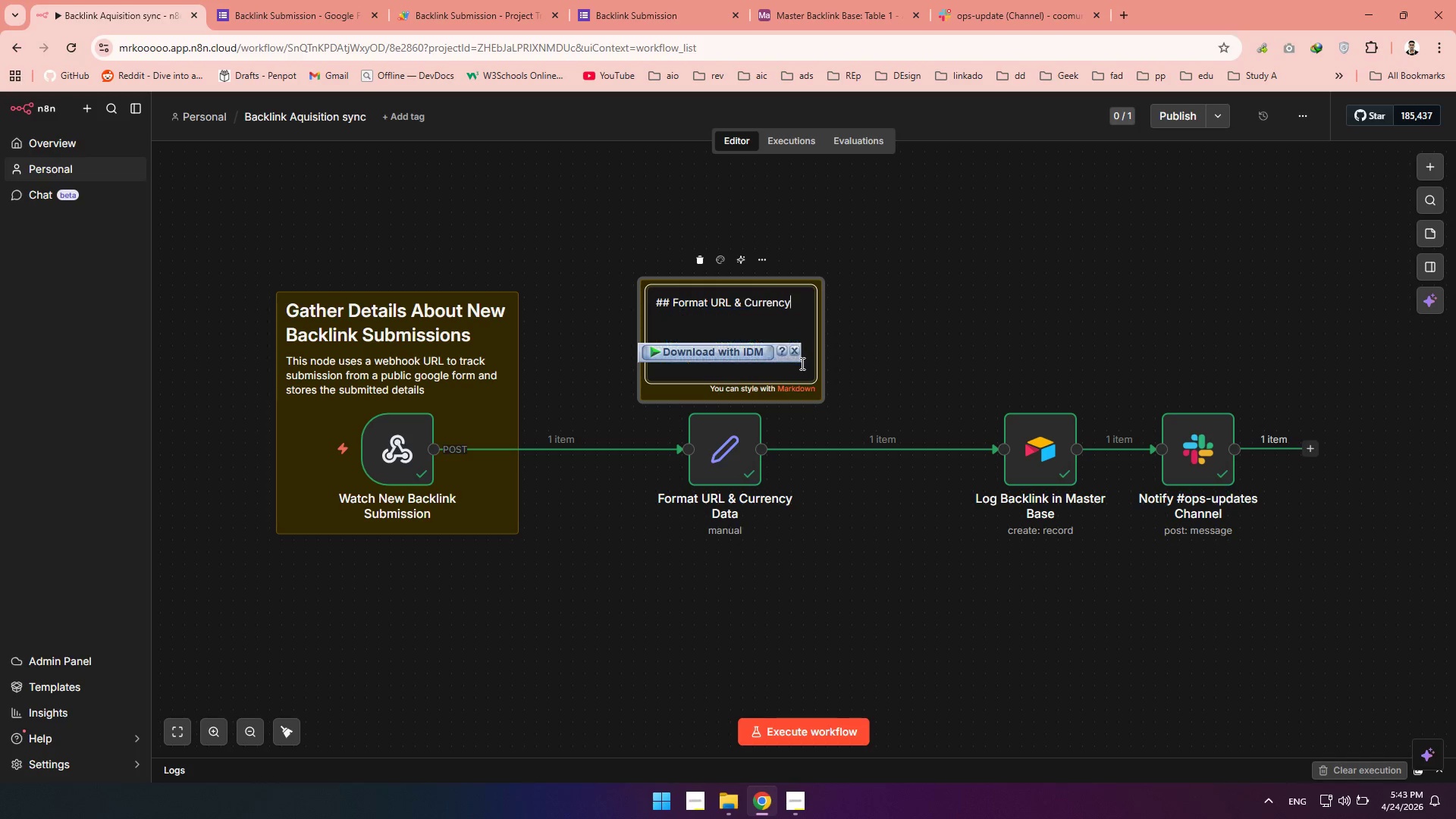 
key(Backspace)
 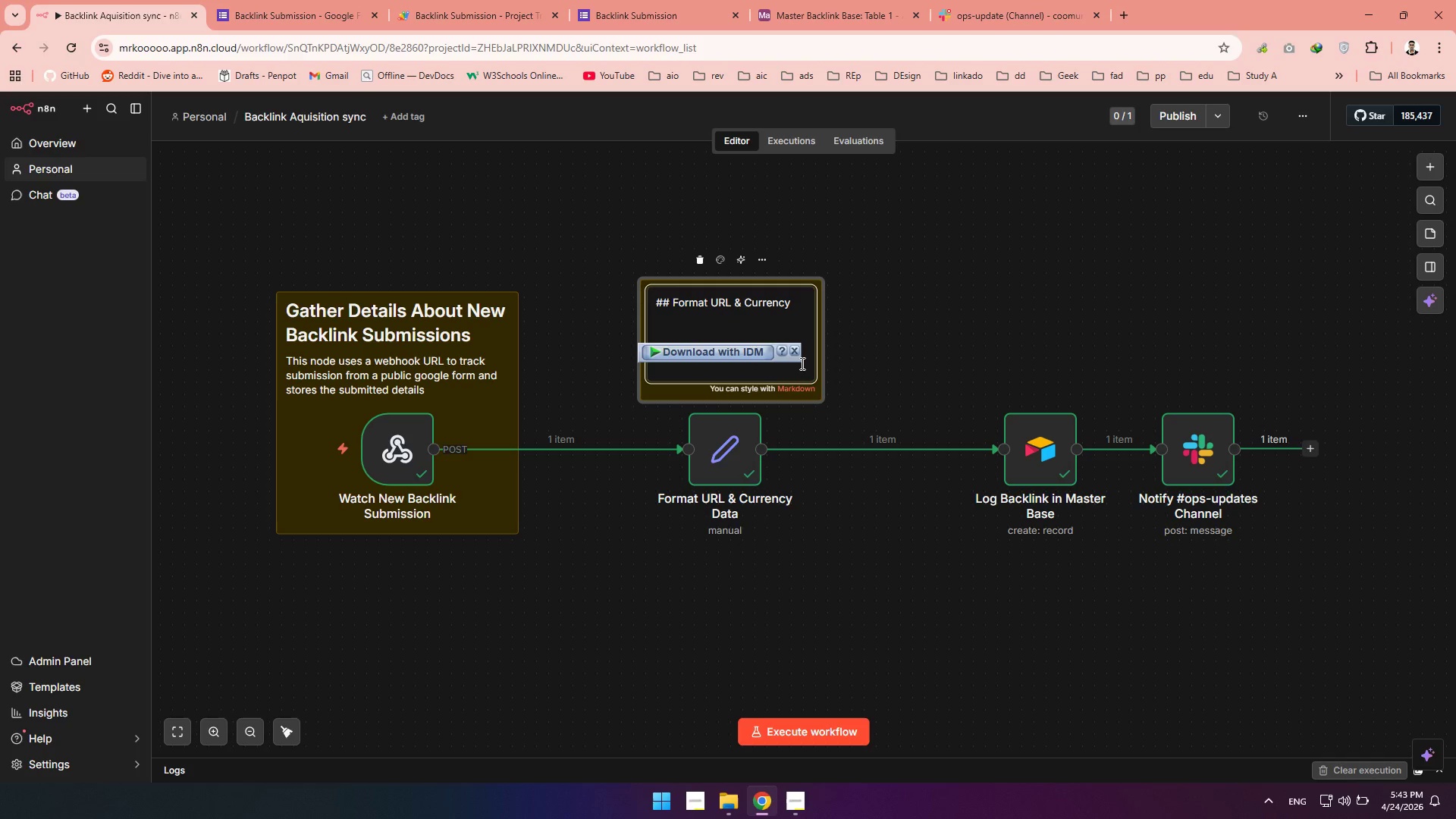 
key(Enter)
 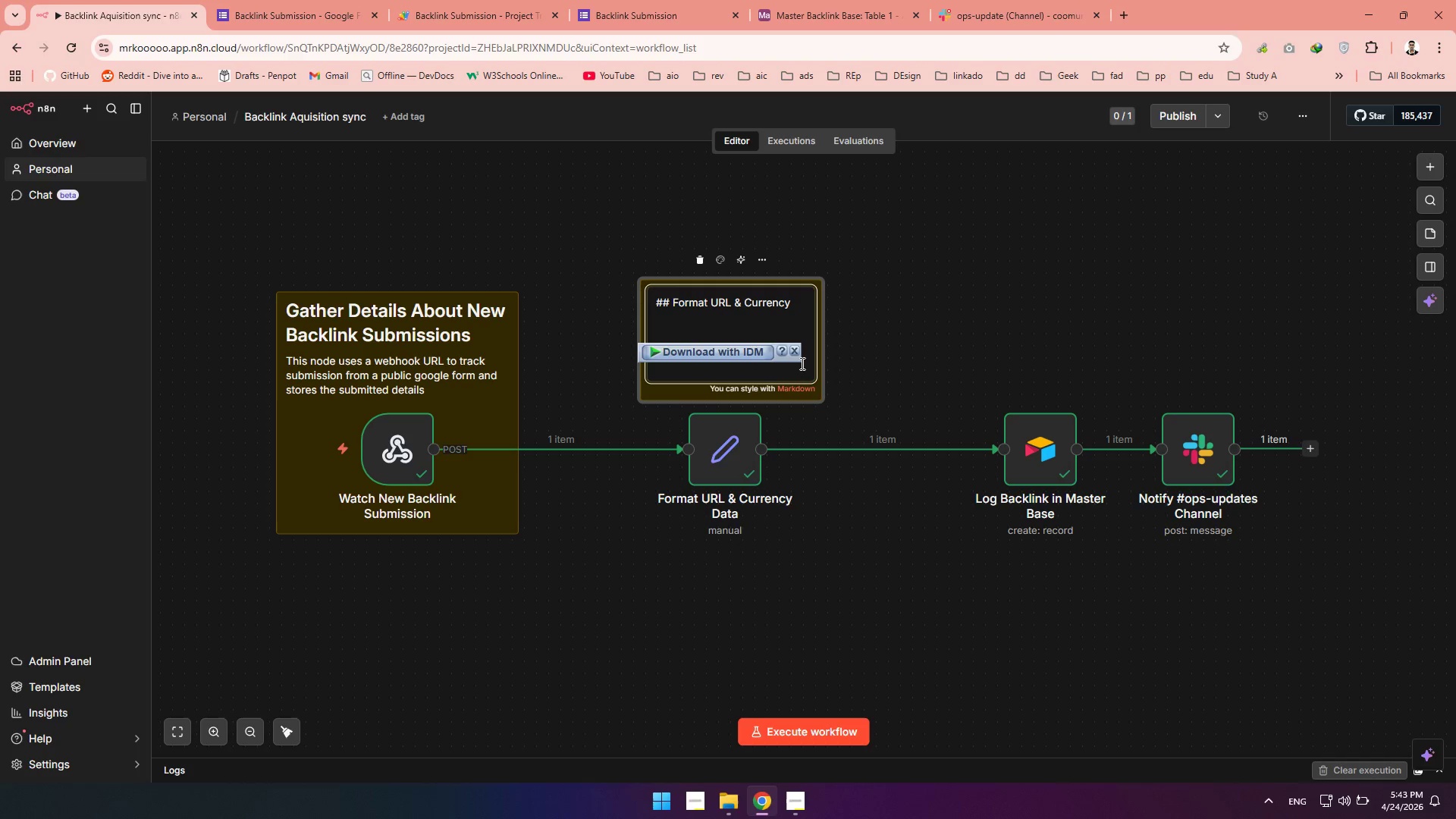 
key(Enter)
 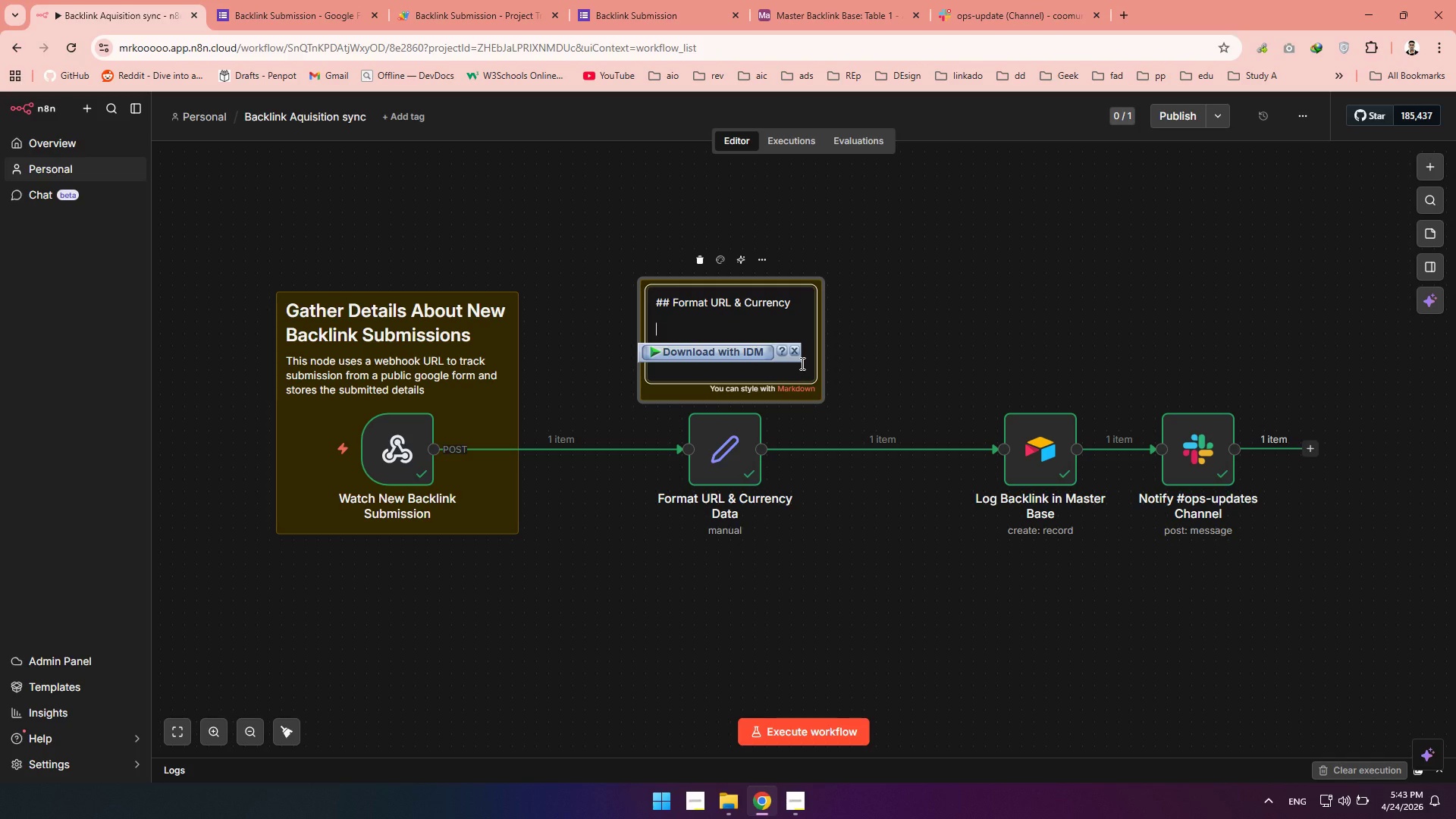 
type(Thid)
key(Backspace)
type(s node remove incorrect casing of letters in the url and removes any extr)
 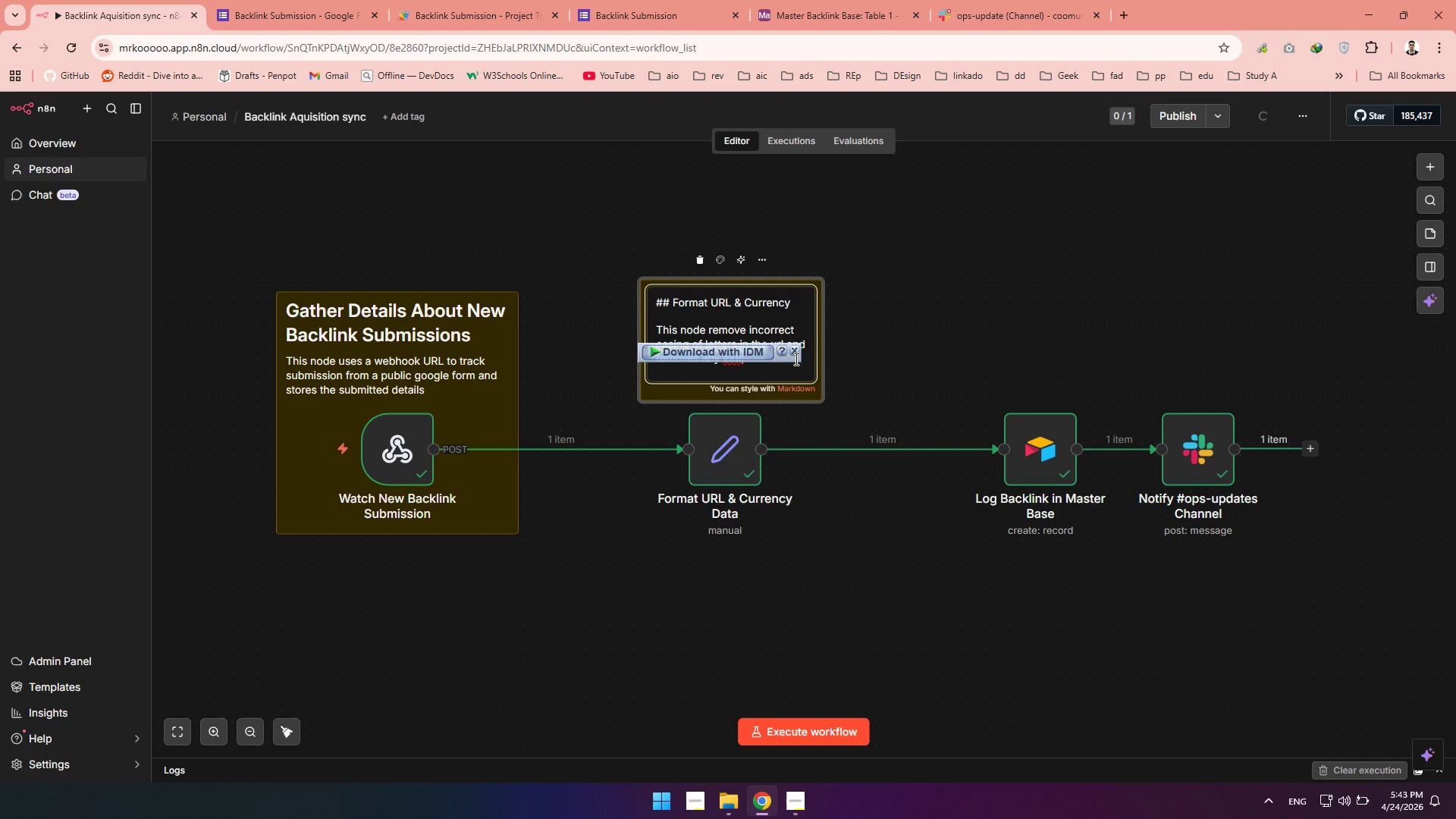 
left_click([795, 350])
 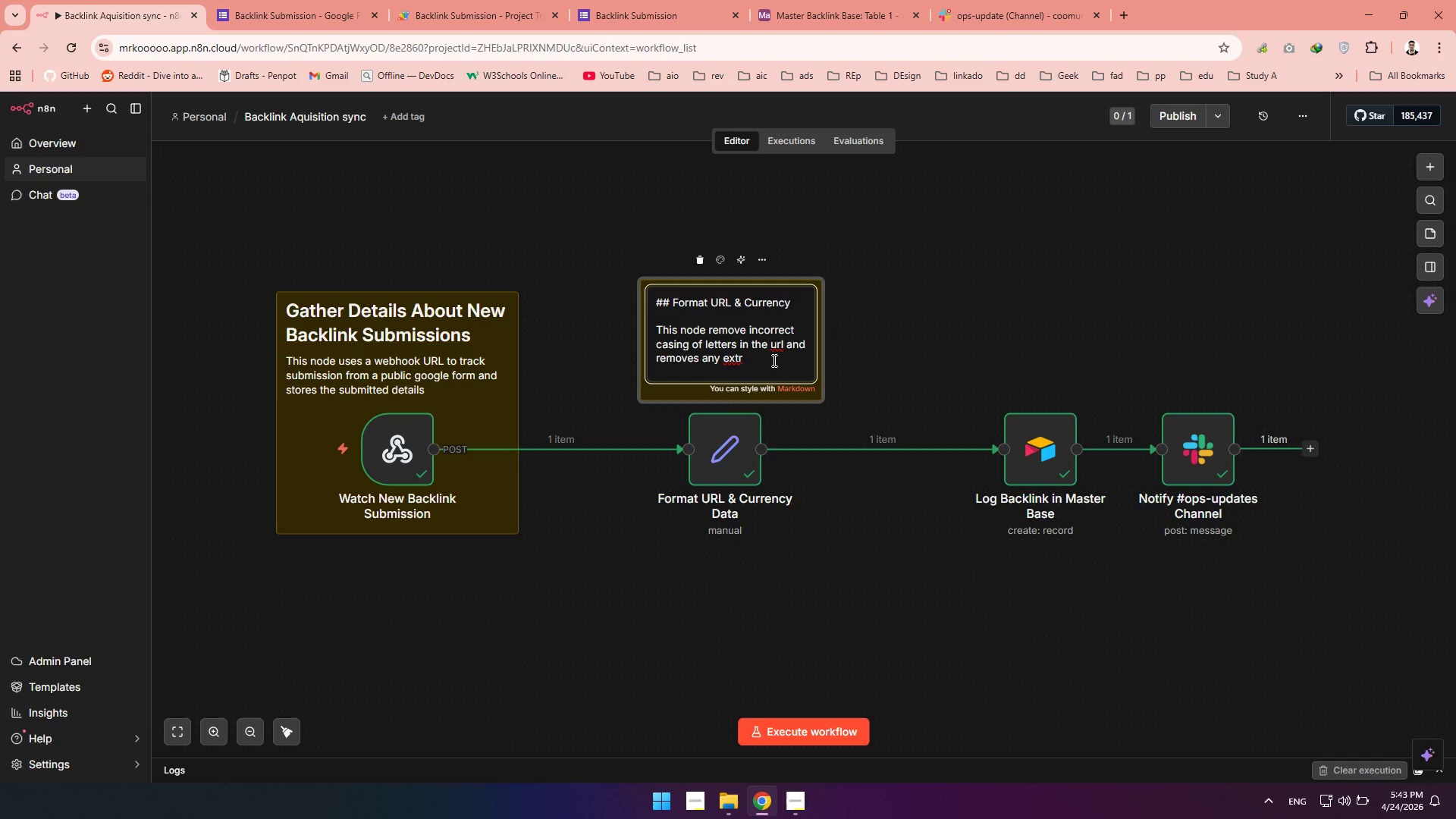 
key(Backspace)
key(Backspace)
type(ternal)
key(Backspace)
key(Backspace)
key(Backspace)
key(Backspace)
key(Backspace)
type(ra spaces)
 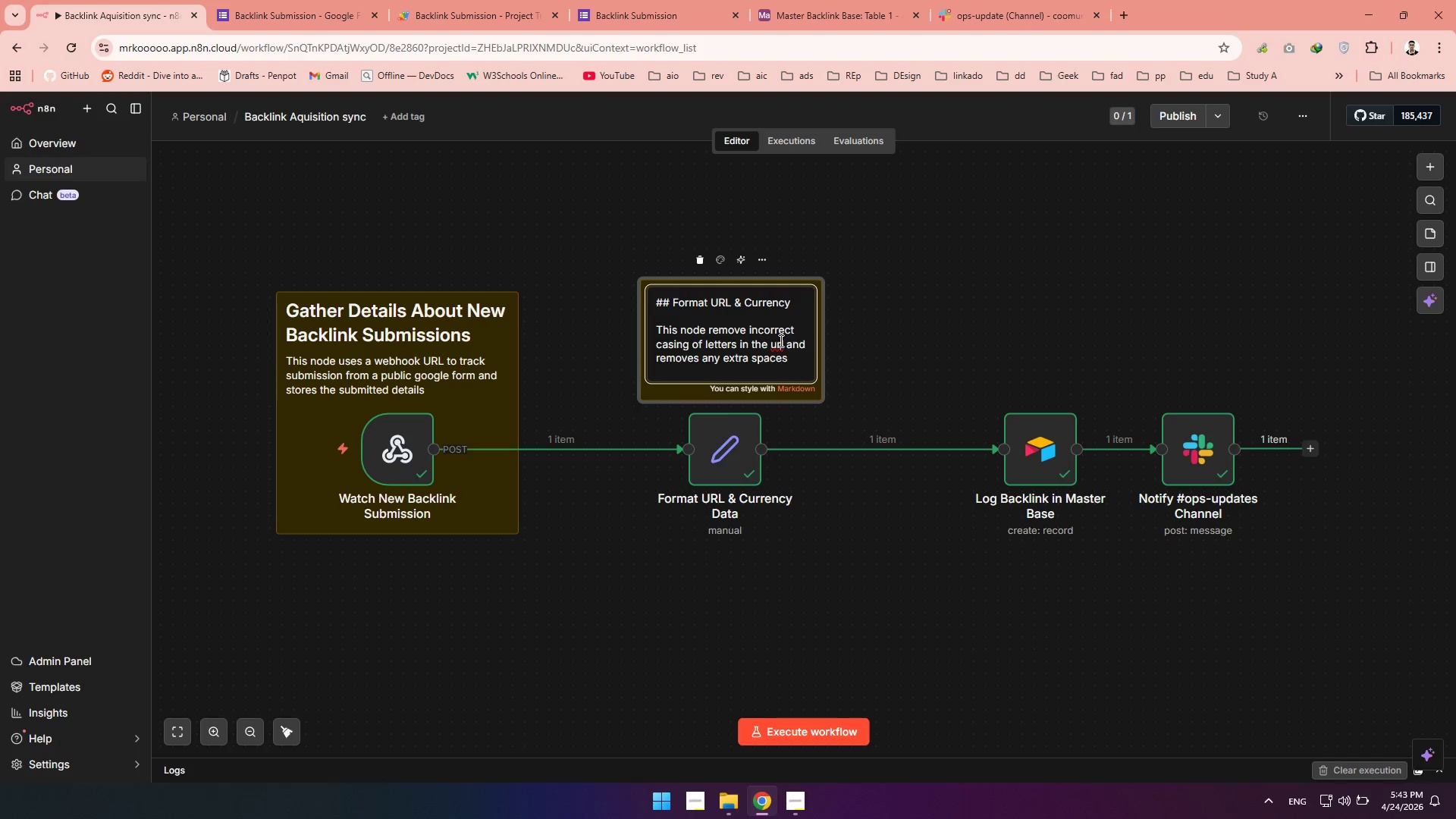 
double_click([780, 340])
 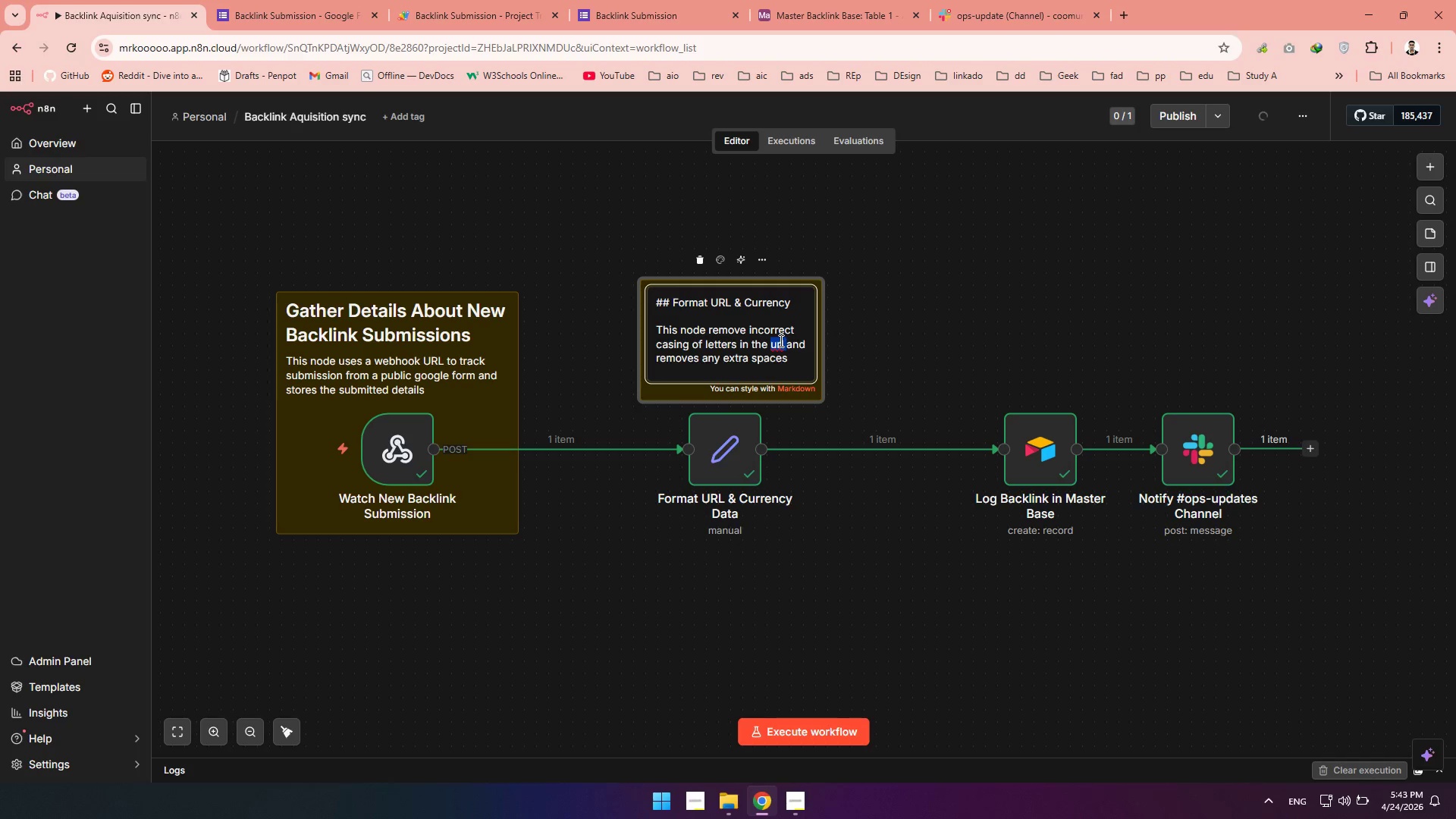 
type(URL)
 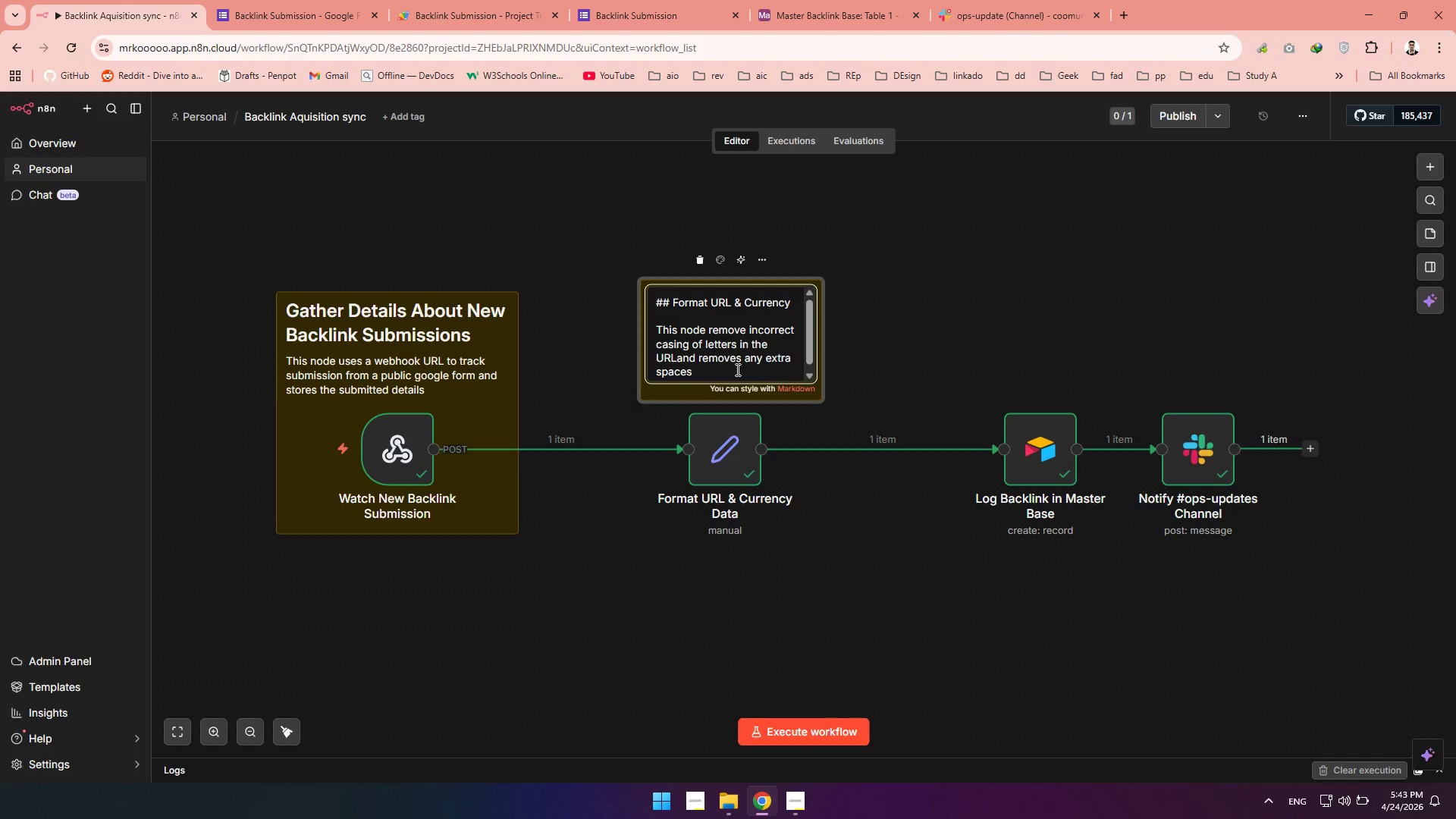 
key(Space)
 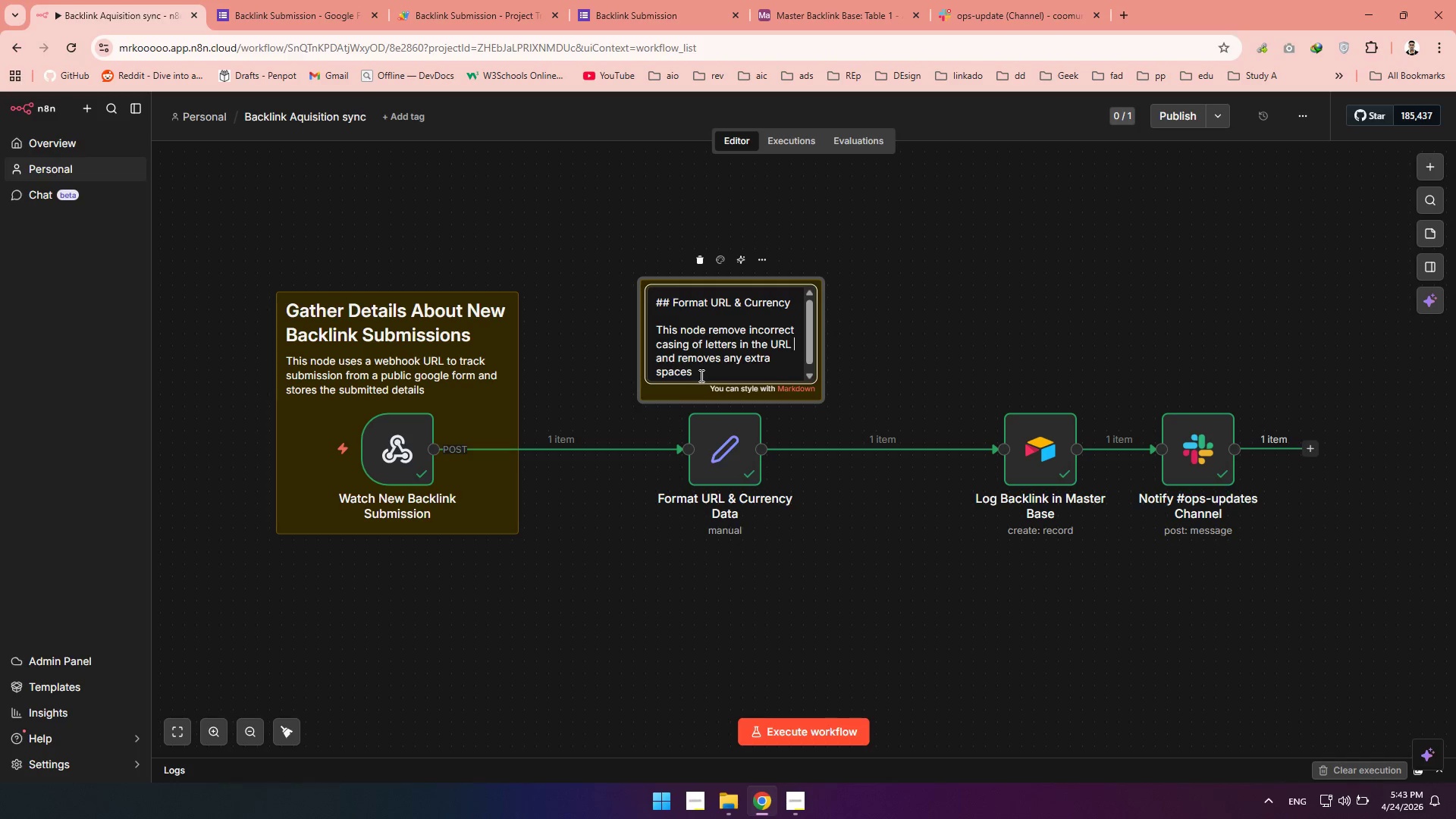 
left_click([700, 375])
 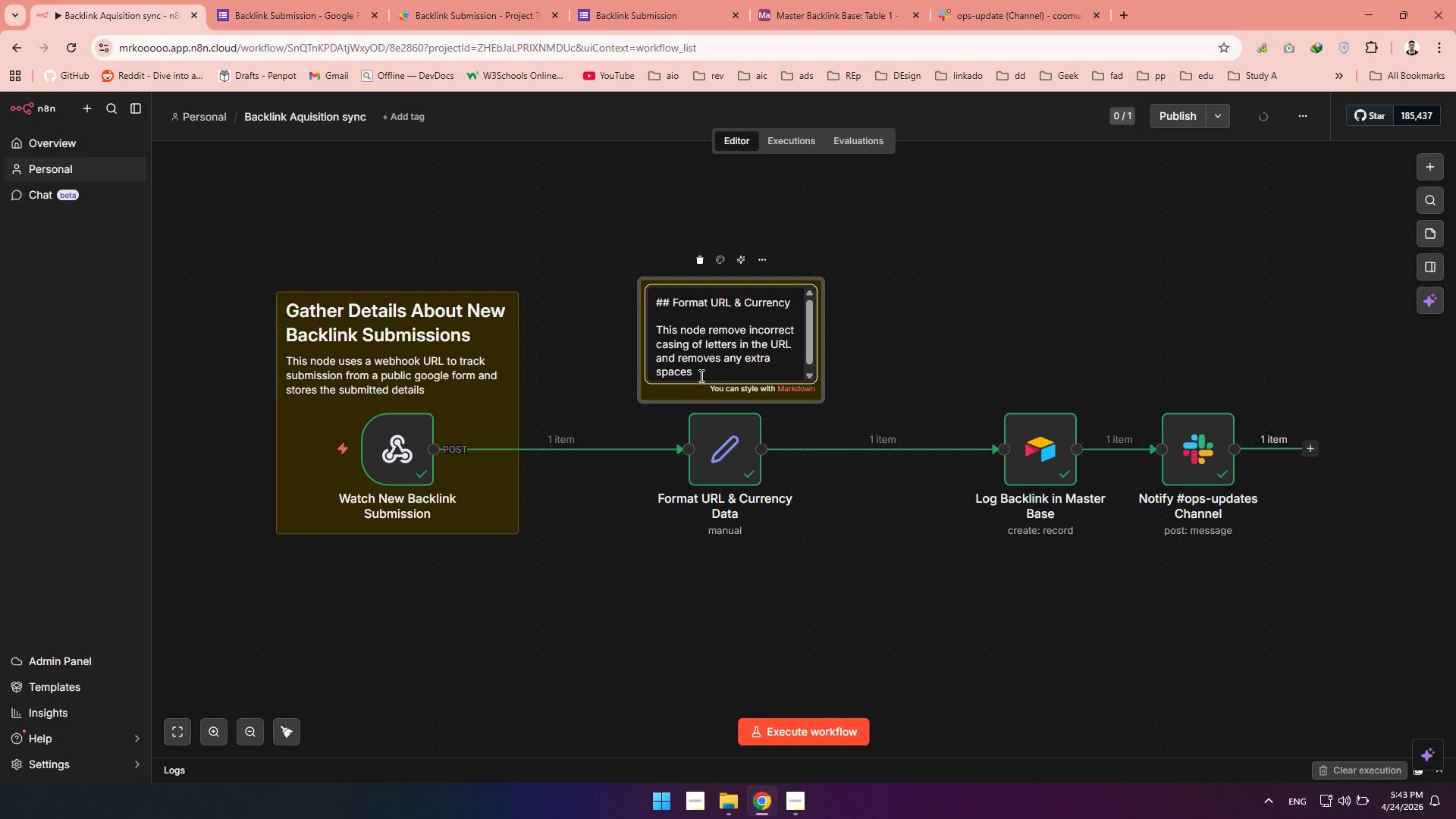 
key(Period)
 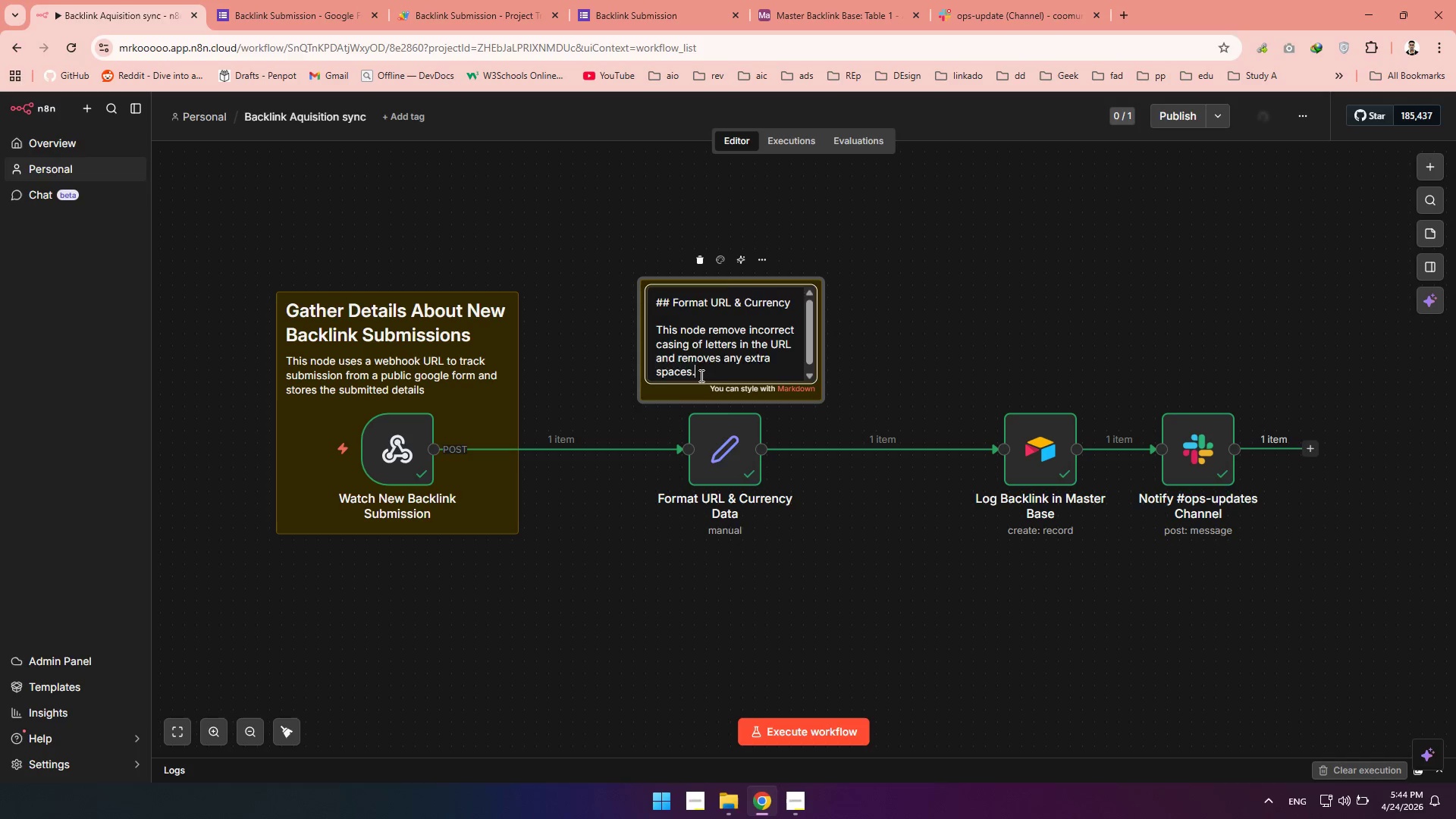 
key(Enter)
 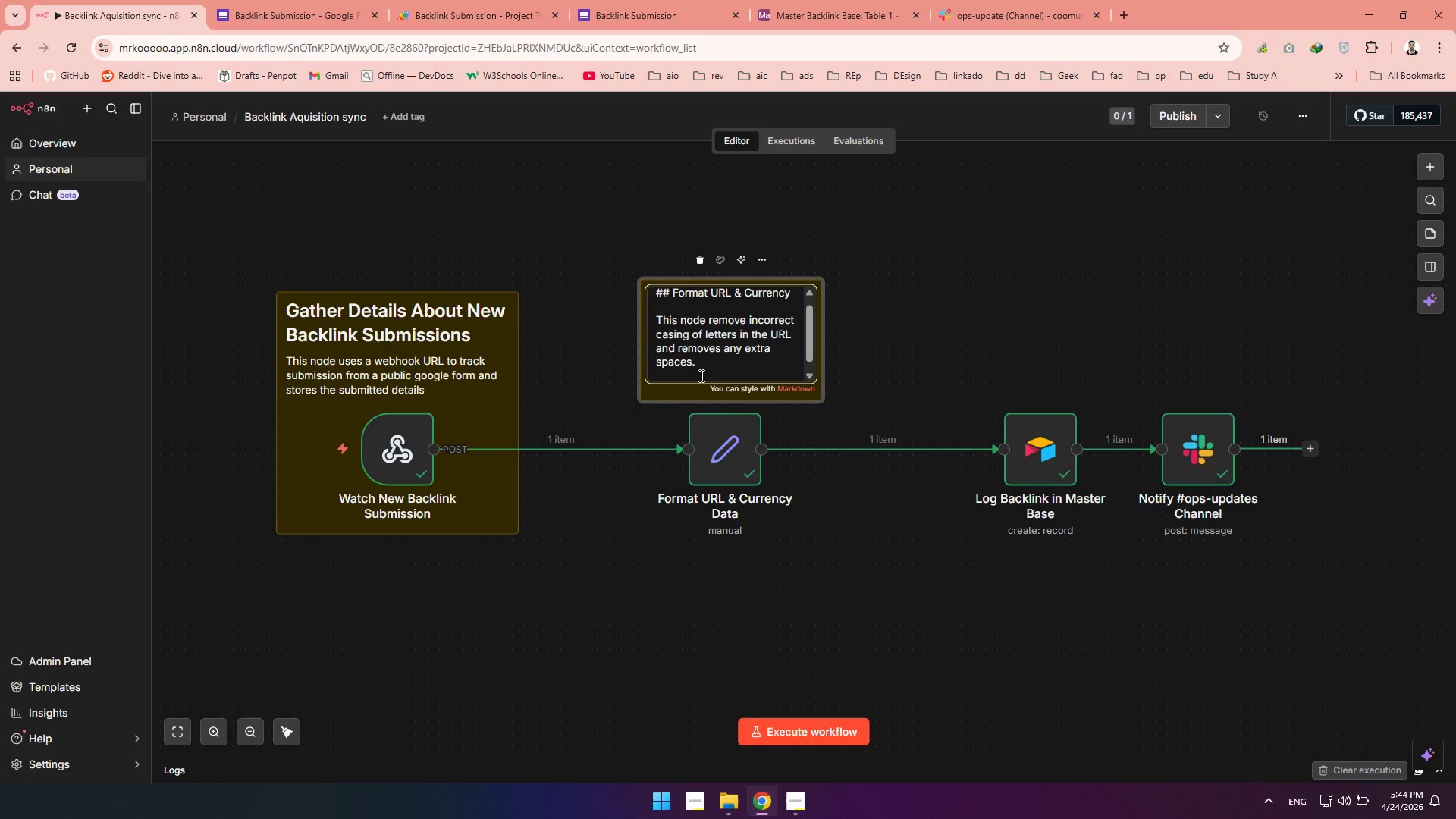 
type(It also r)
key(Backspace)
type(turns the recieved )
 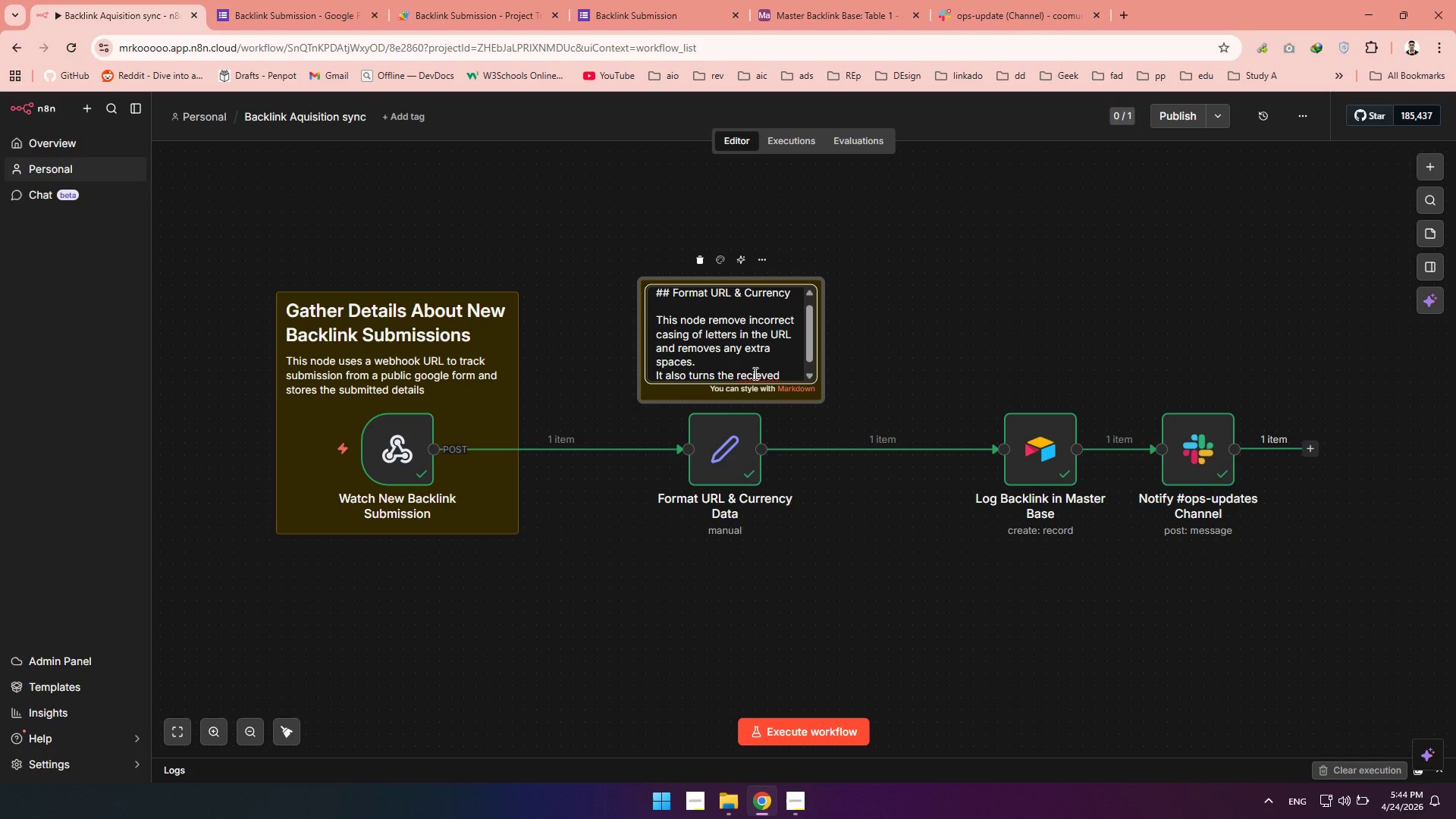 
wait(5.36)
 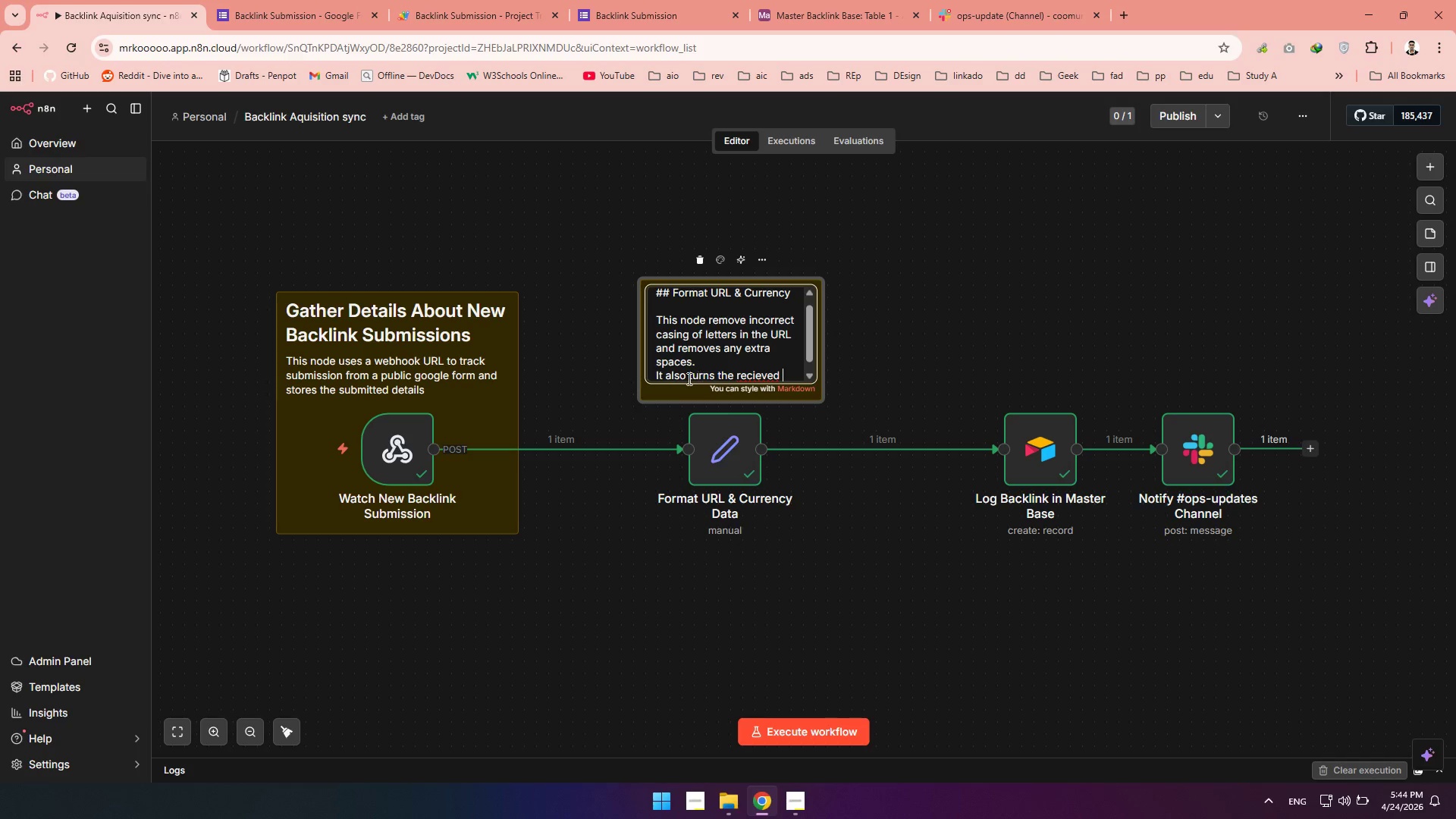 
type(currency in to a floating number)
 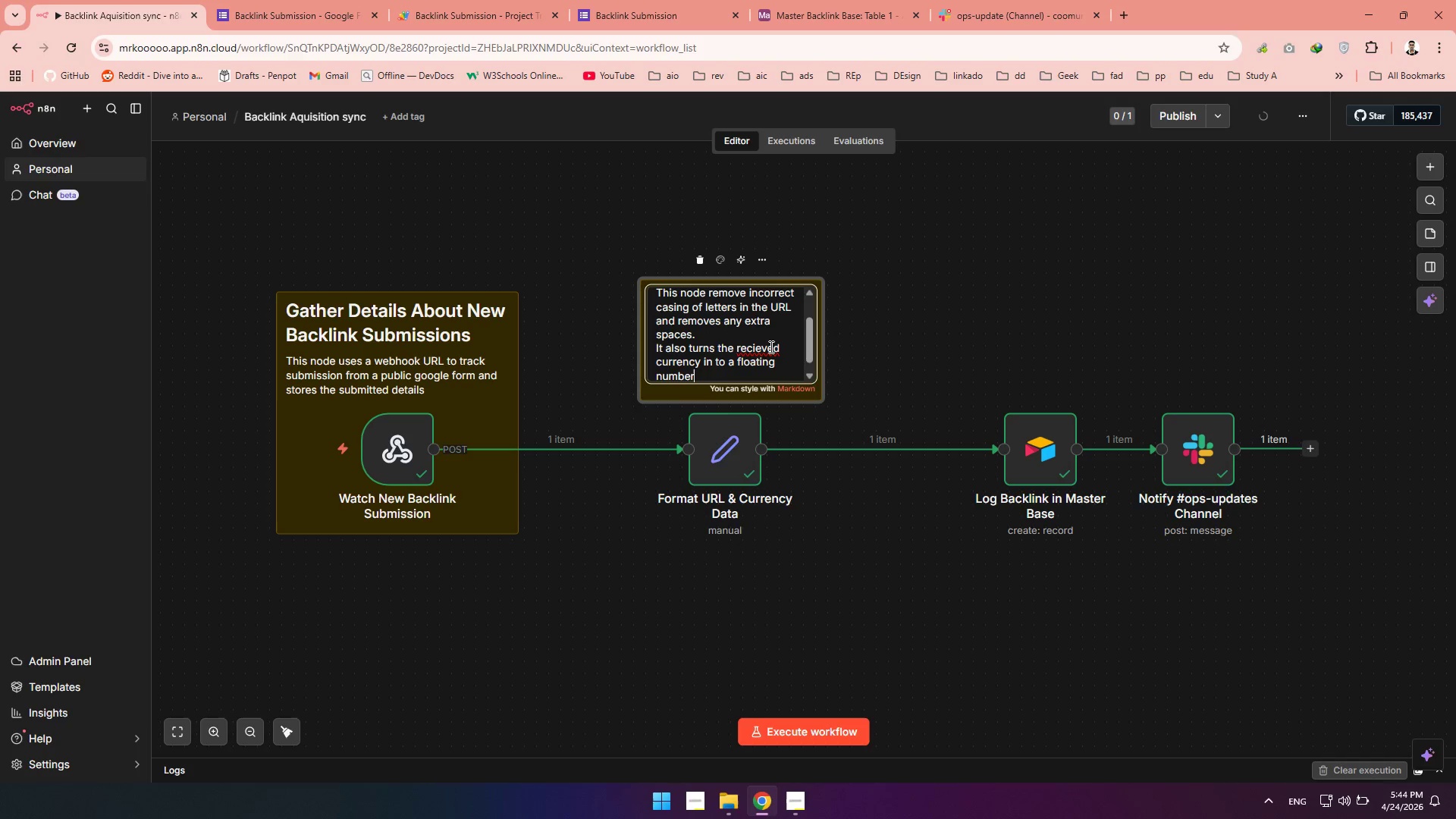 
left_click([765, 349])
 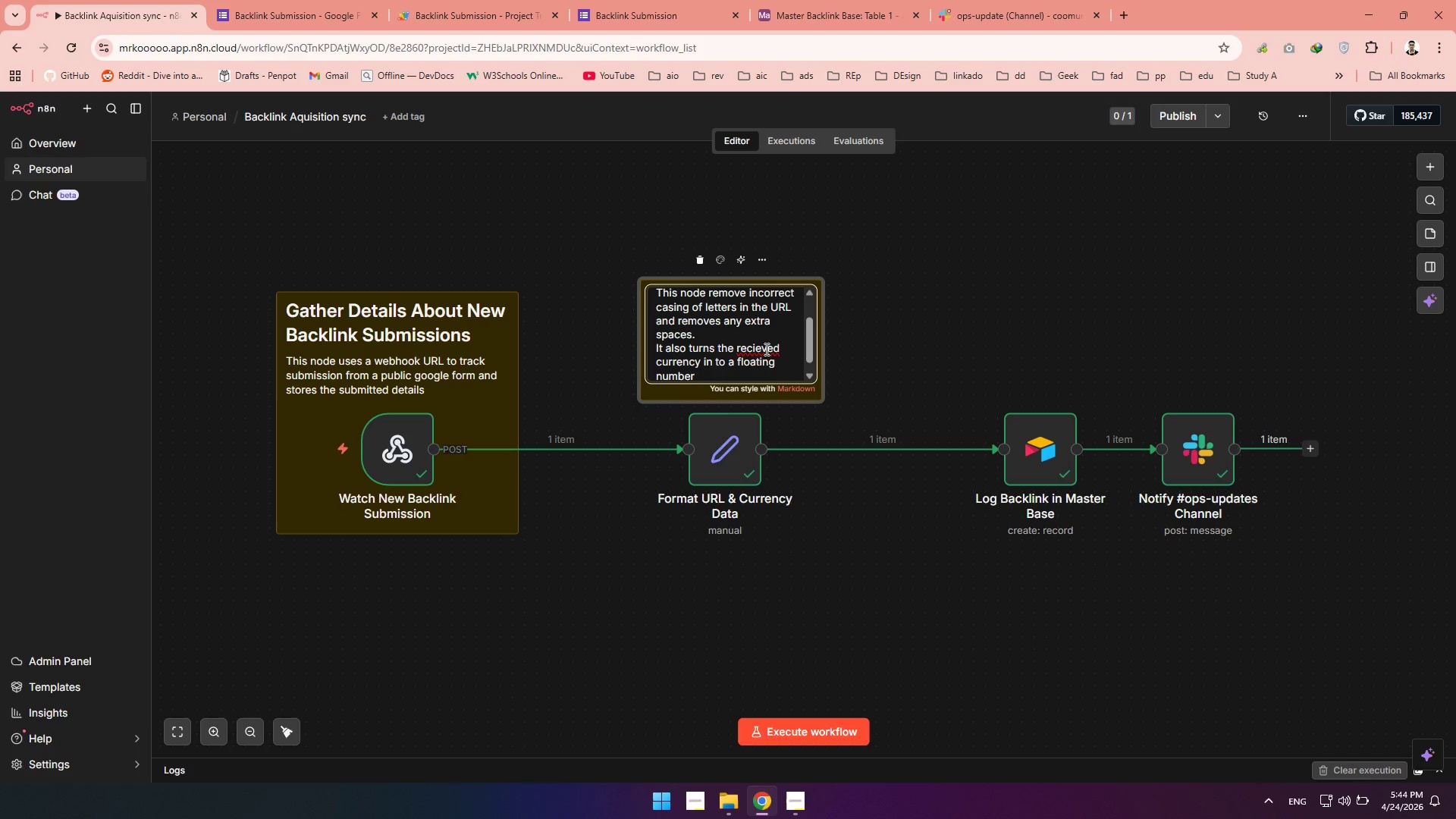 
key(ArrowLeft)
 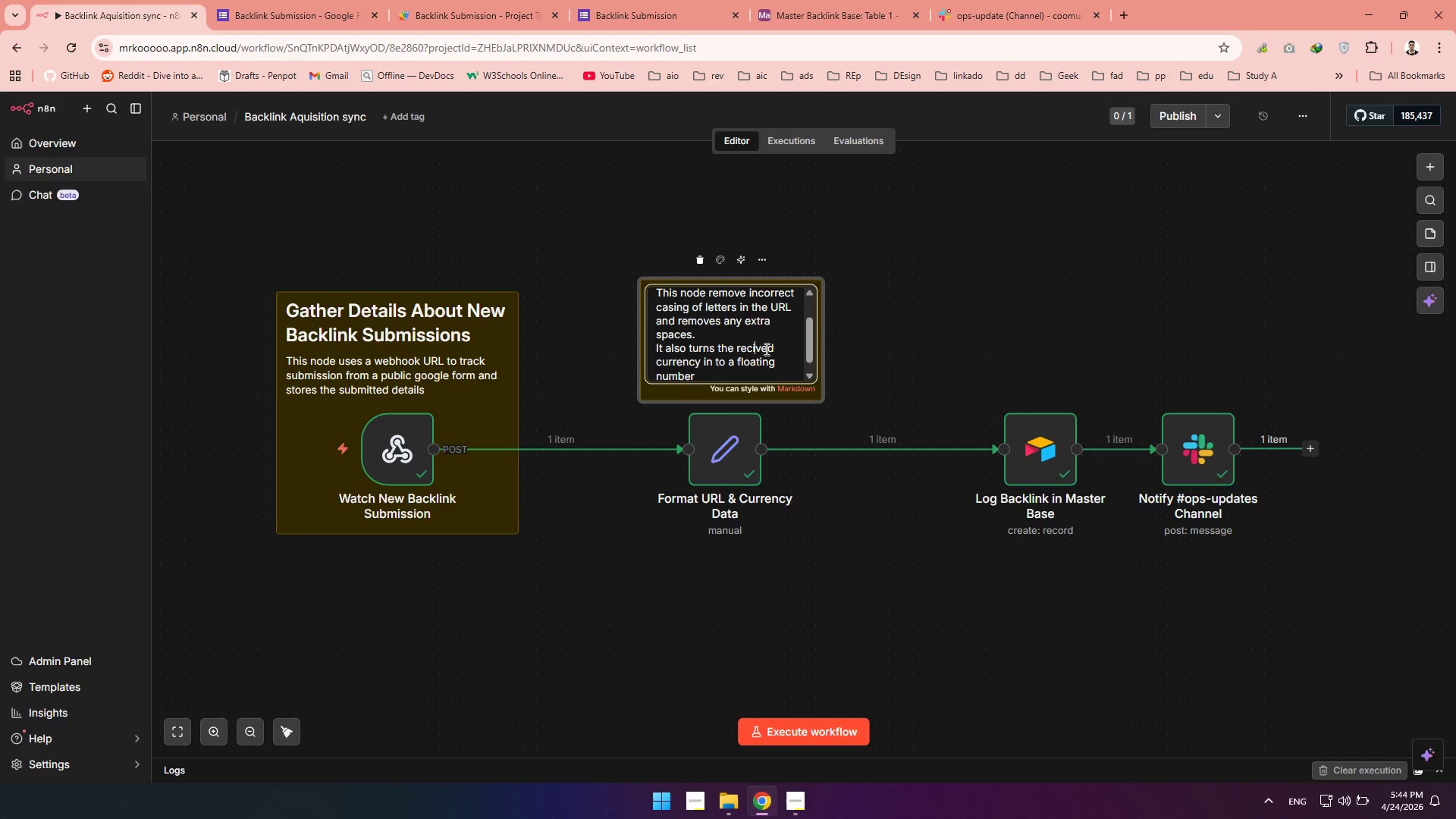 
key(Backspace)
key(Backspace)
type(ei)
 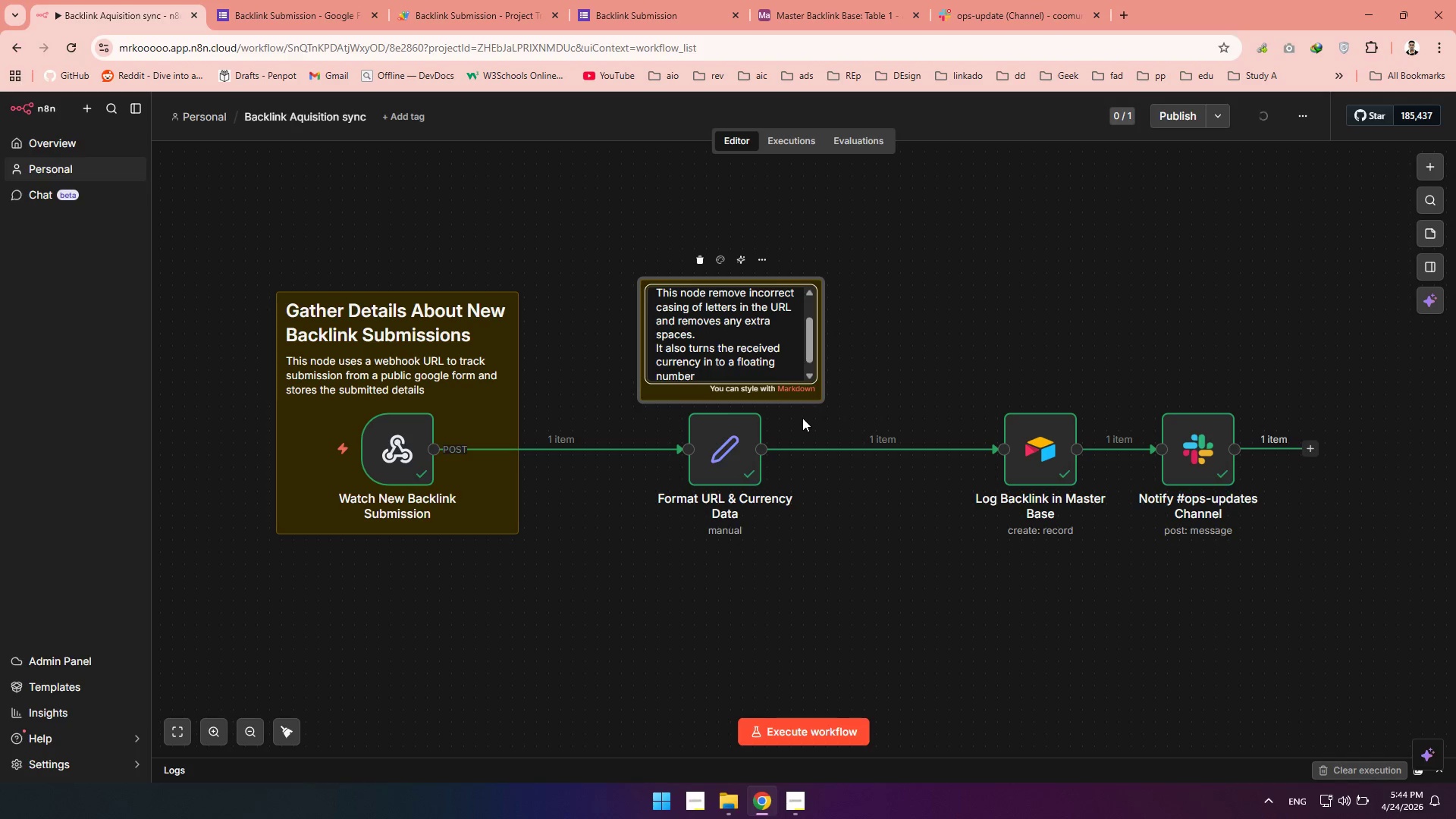 
left_click([887, 342])
 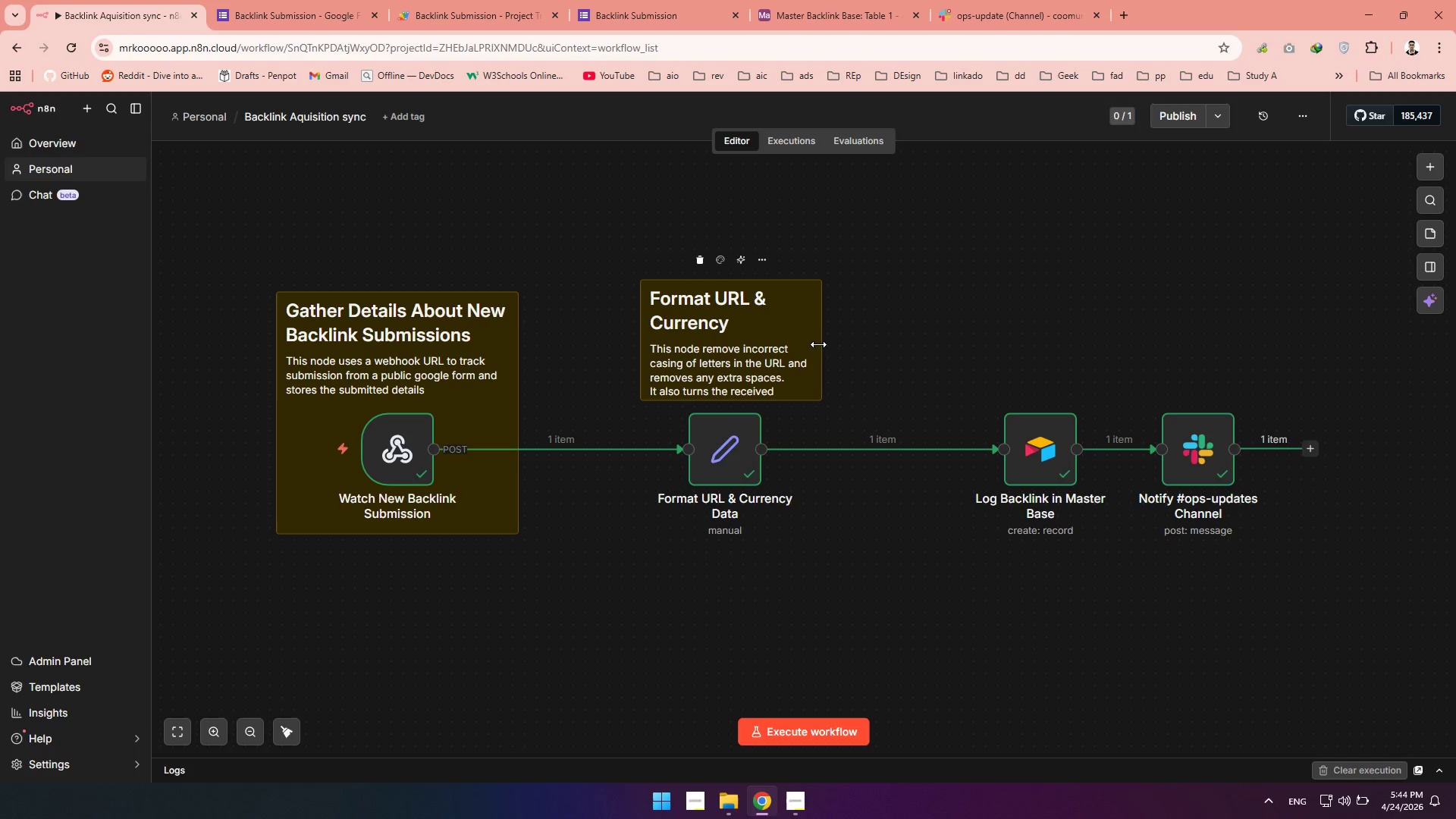 
left_click_drag(start_coordinate=[818, 344], to_coordinate=[845, 343])
 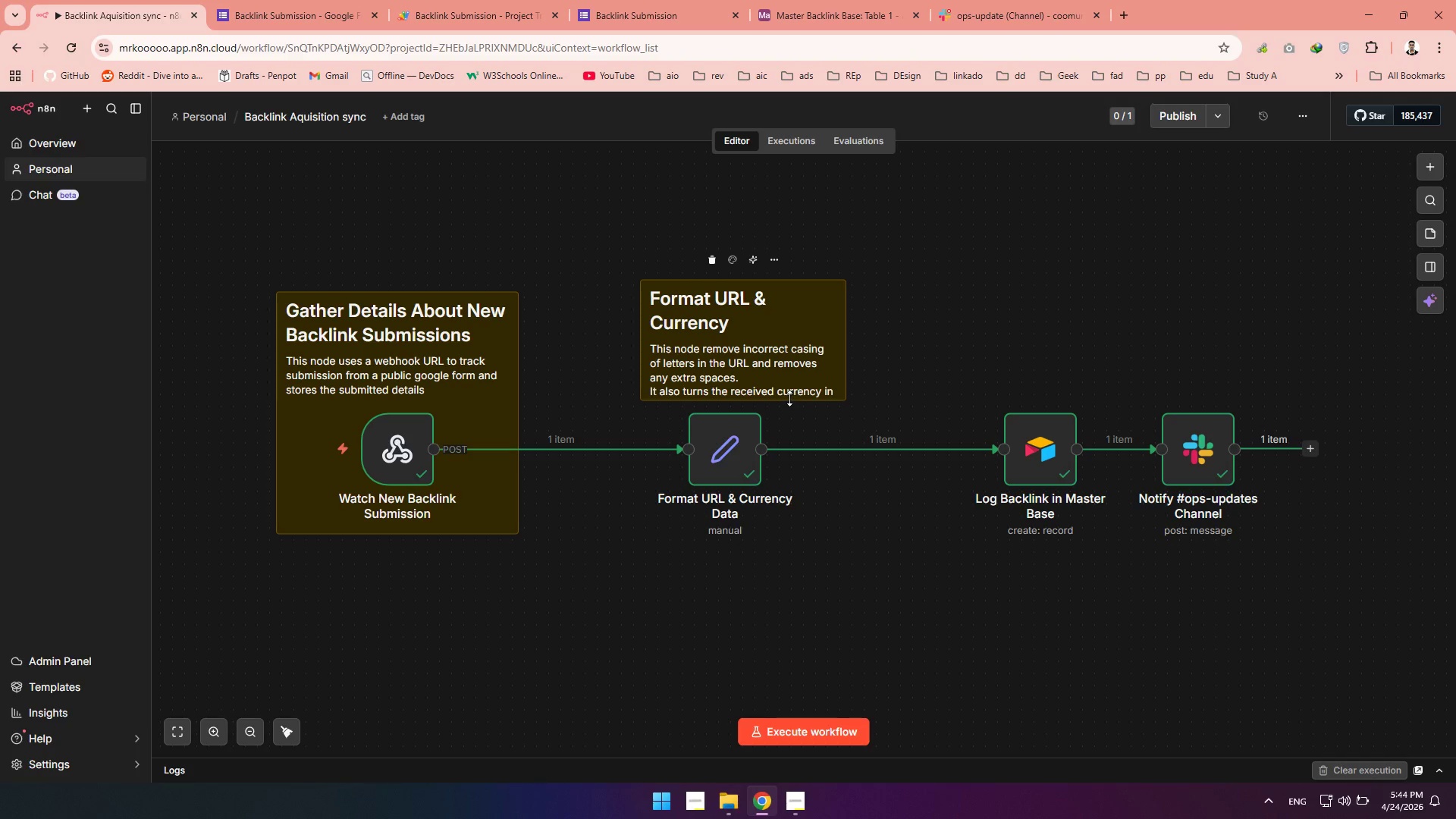 
left_click_drag(start_coordinate=[789, 398], to_coordinate=[770, 550])
 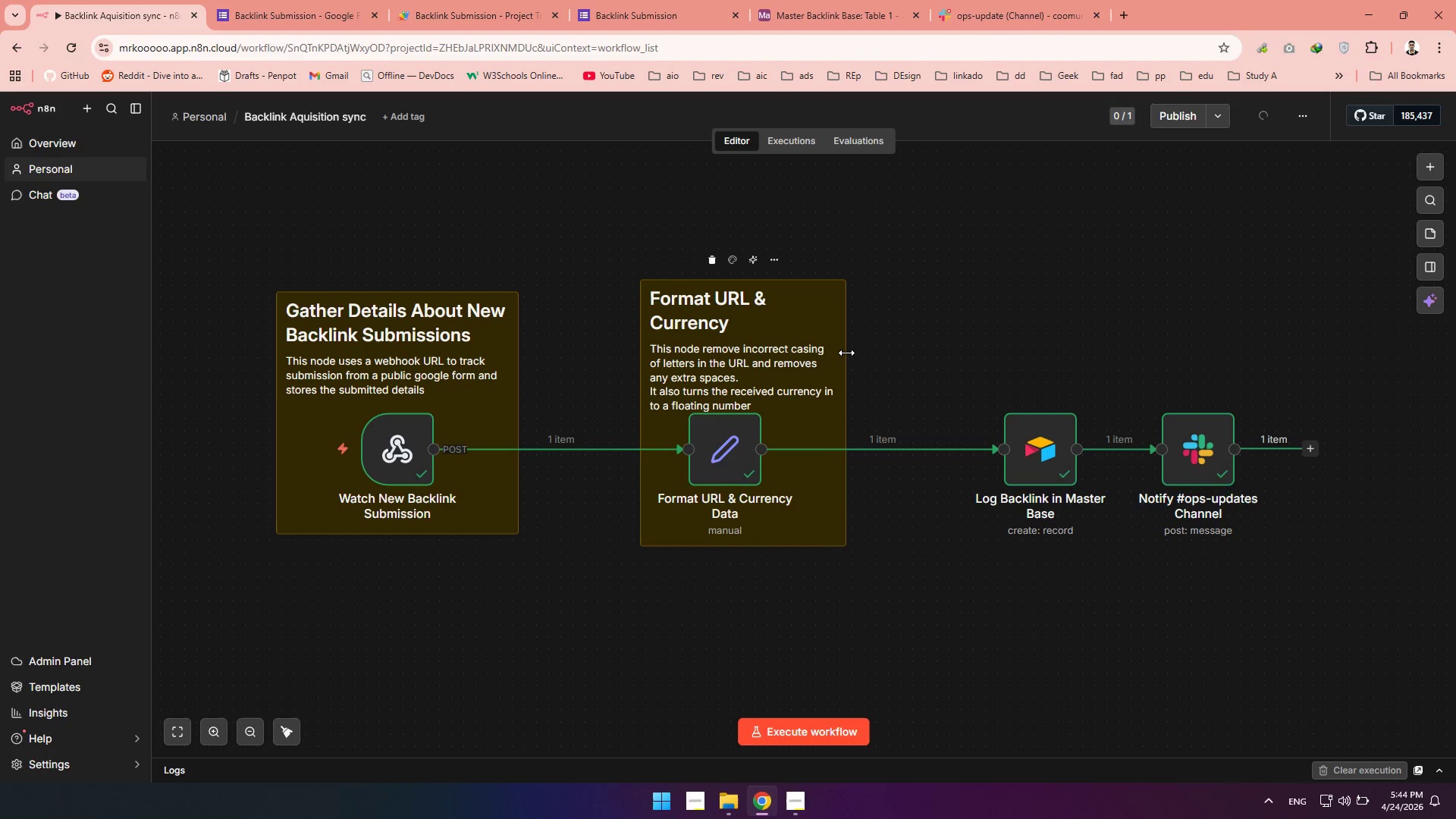 
left_click_drag(start_coordinate=[846, 353], to_coordinate=[825, 358])
 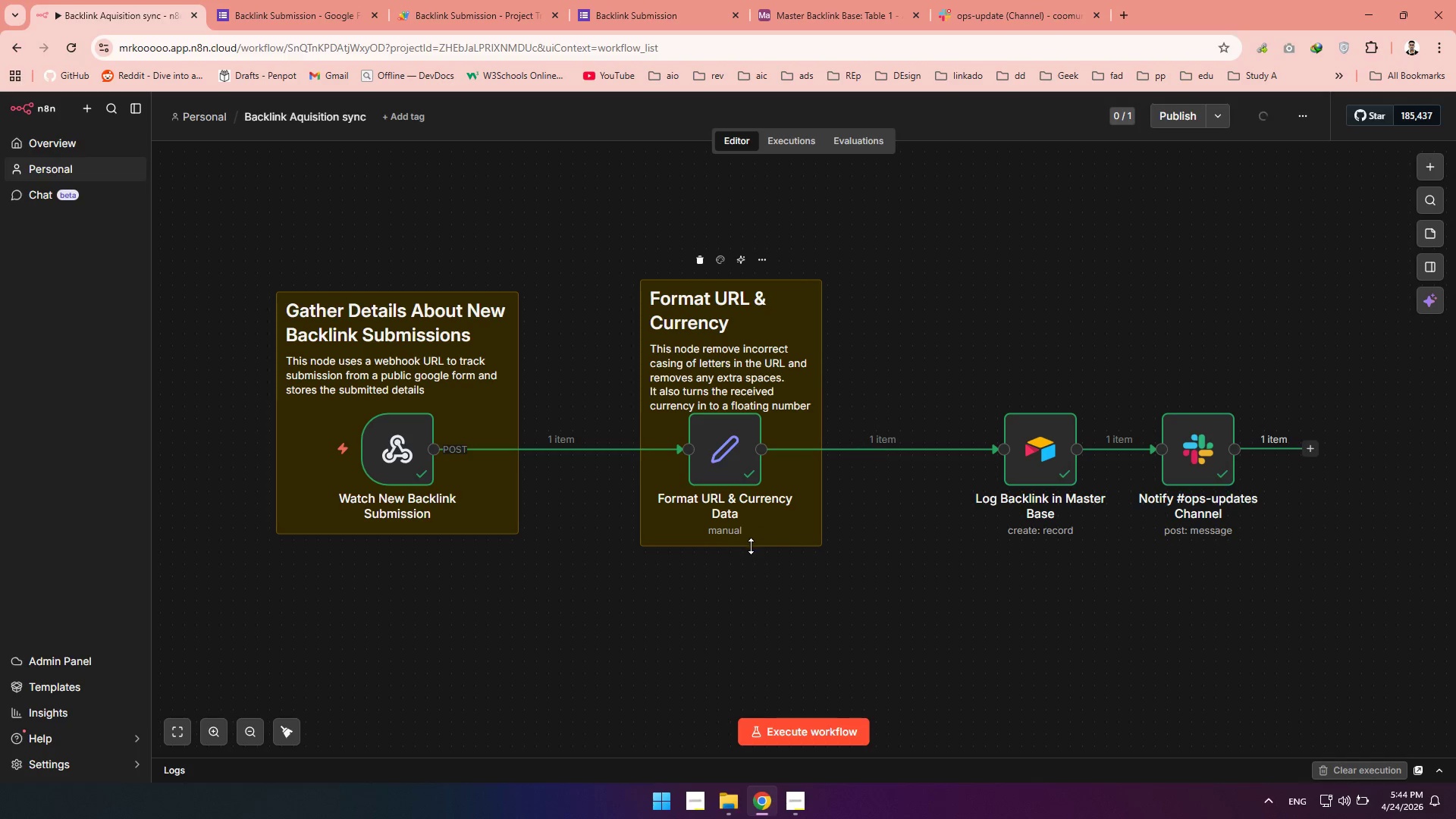 
left_click_drag(start_coordinate=[751, 546], to_coordinate=[748, 554])
 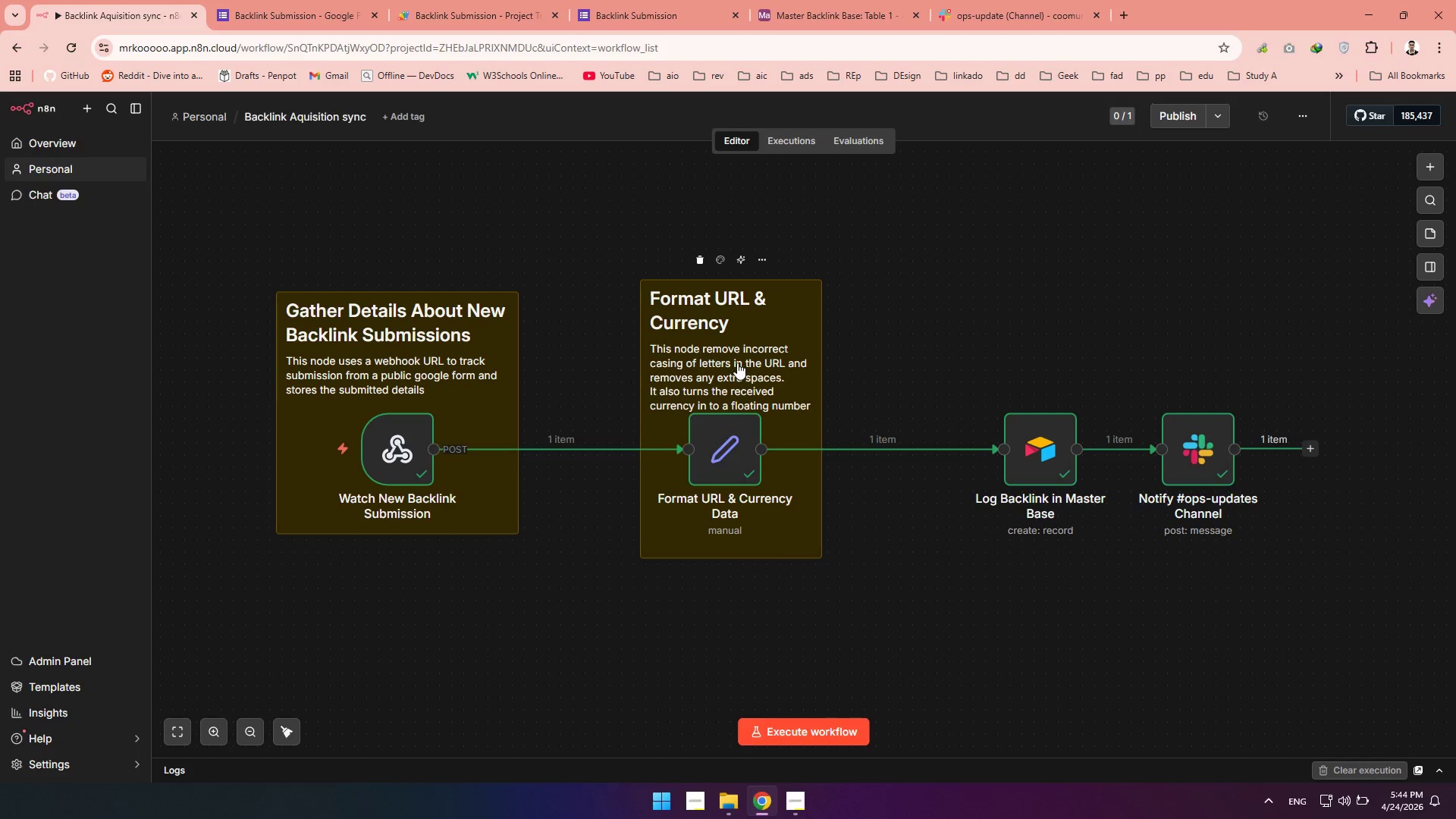 
left_click_drag(start_coordinate=[737, 362], to_coordinate=[725, 355])
 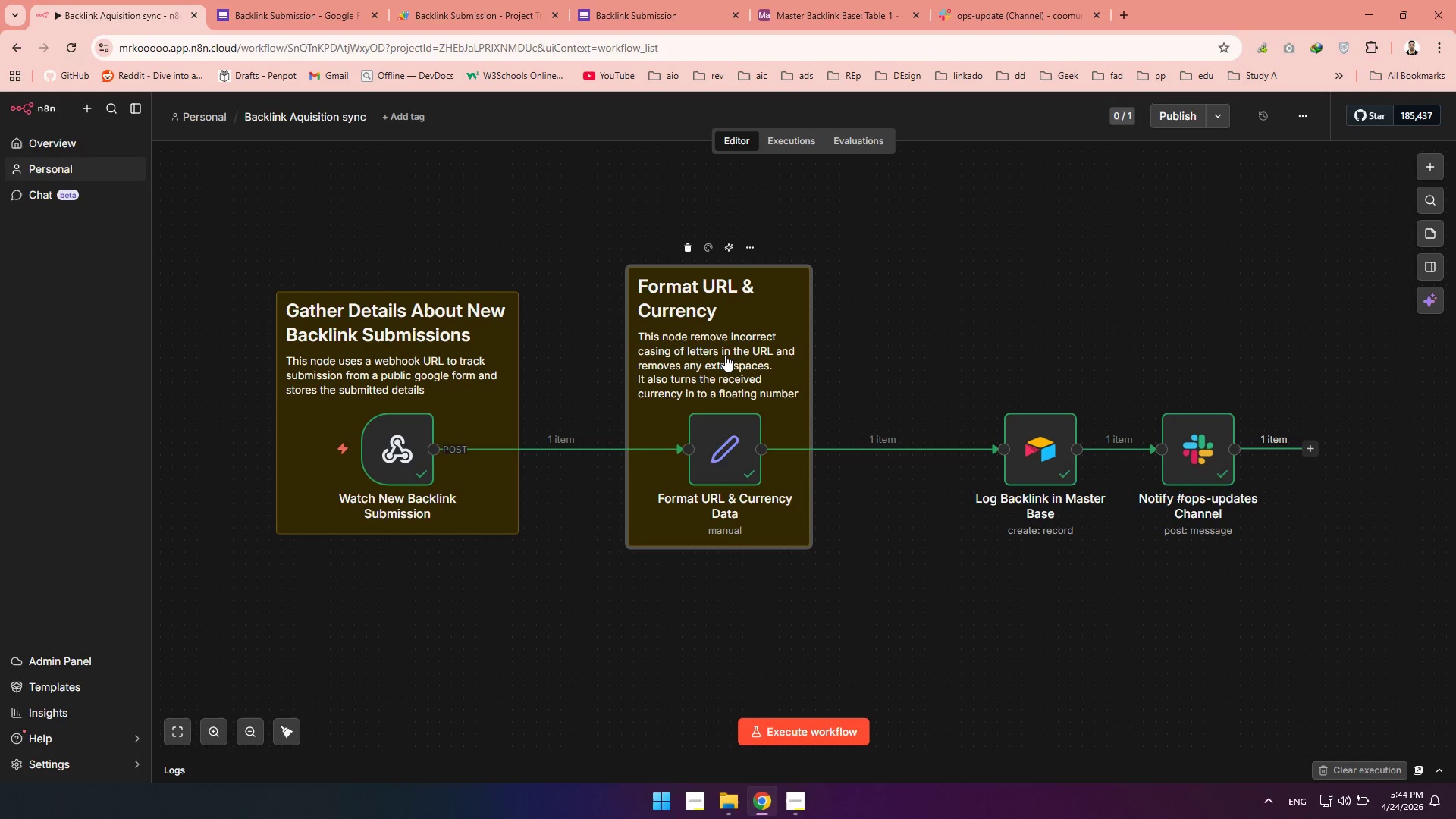 
left_click_drag(start_coordinate=[725, 355], to_coordinate=[730, 355])
 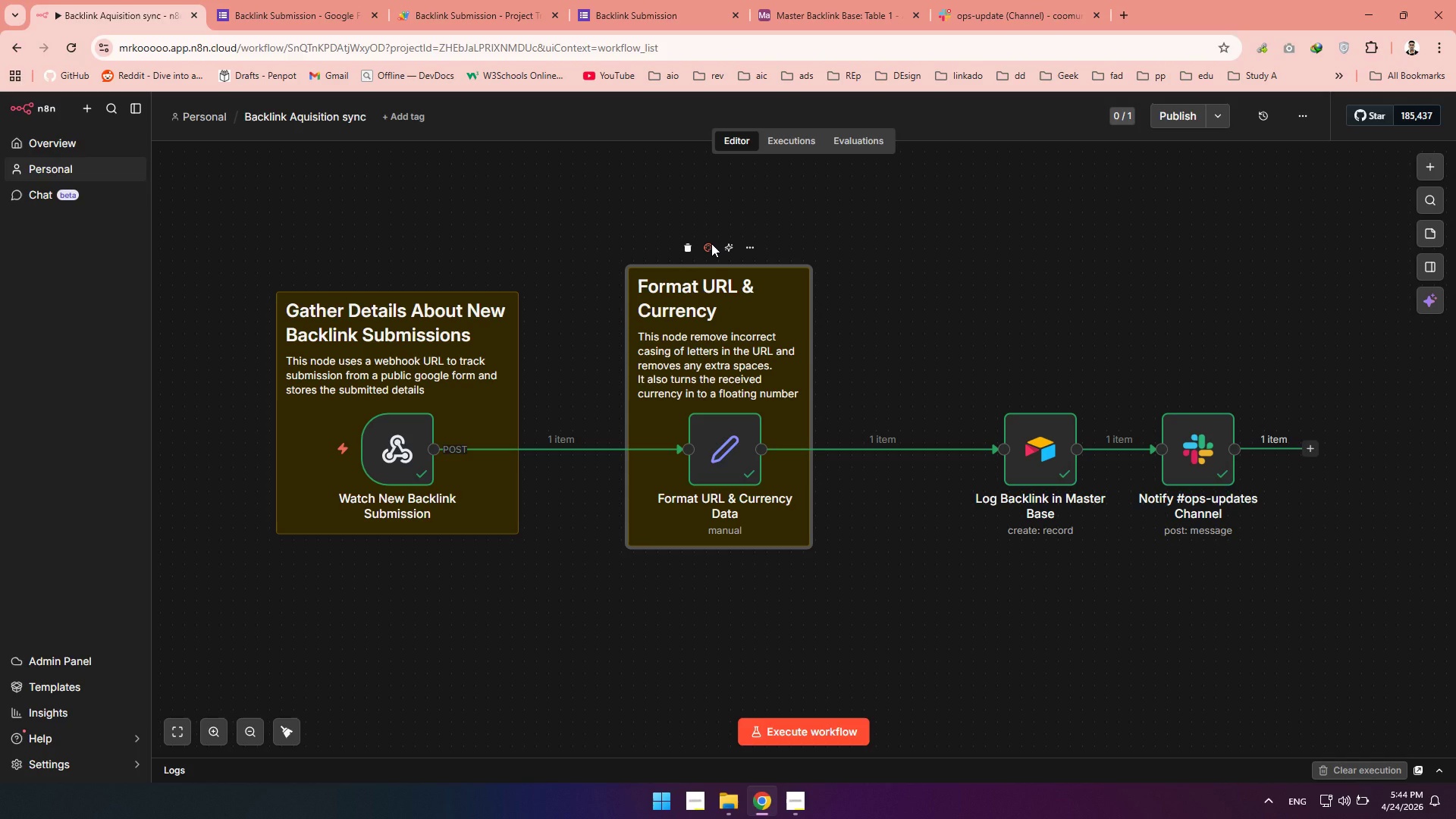 
left_click([711, 243])
 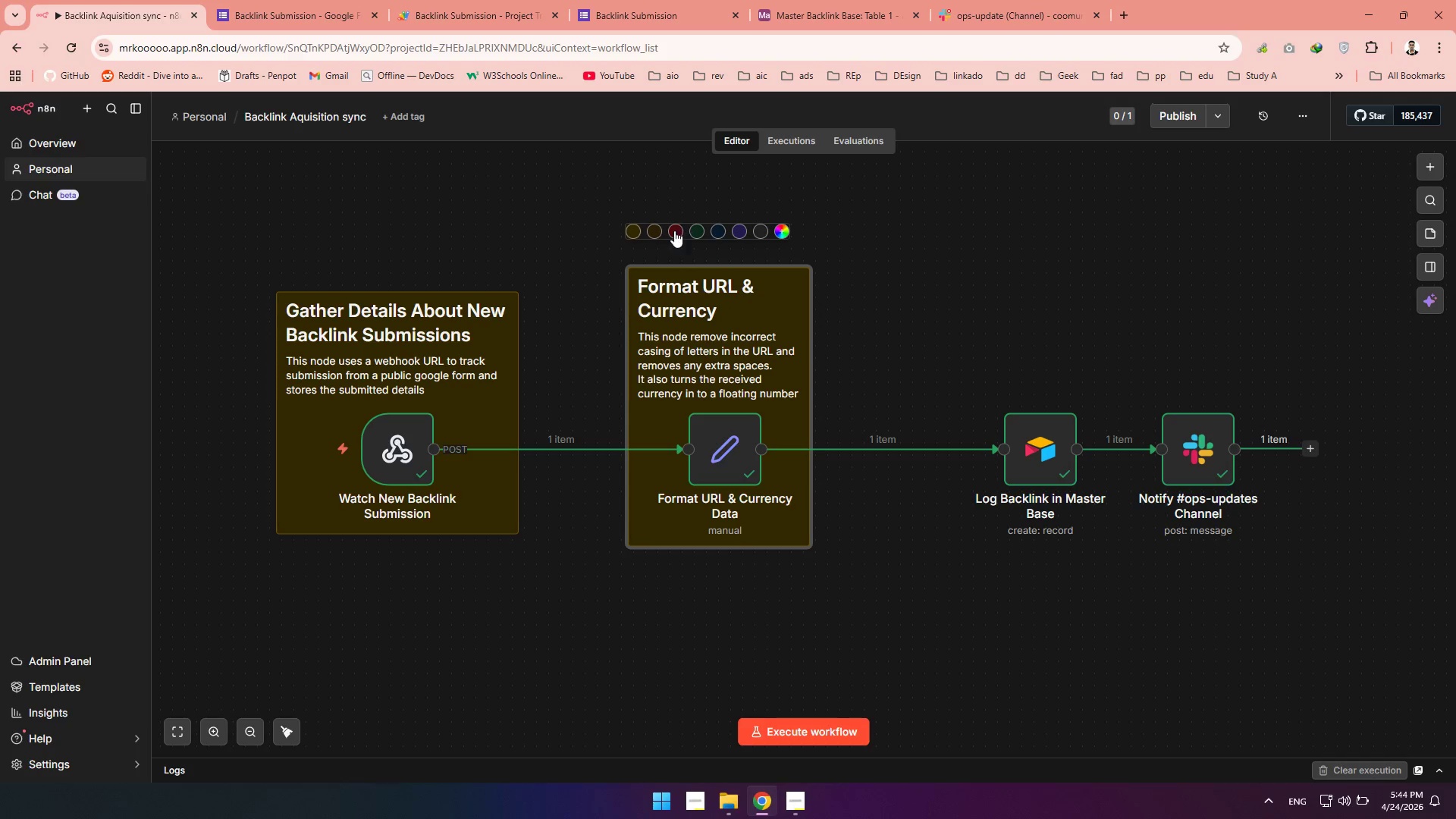 
left_click([672, 231])
 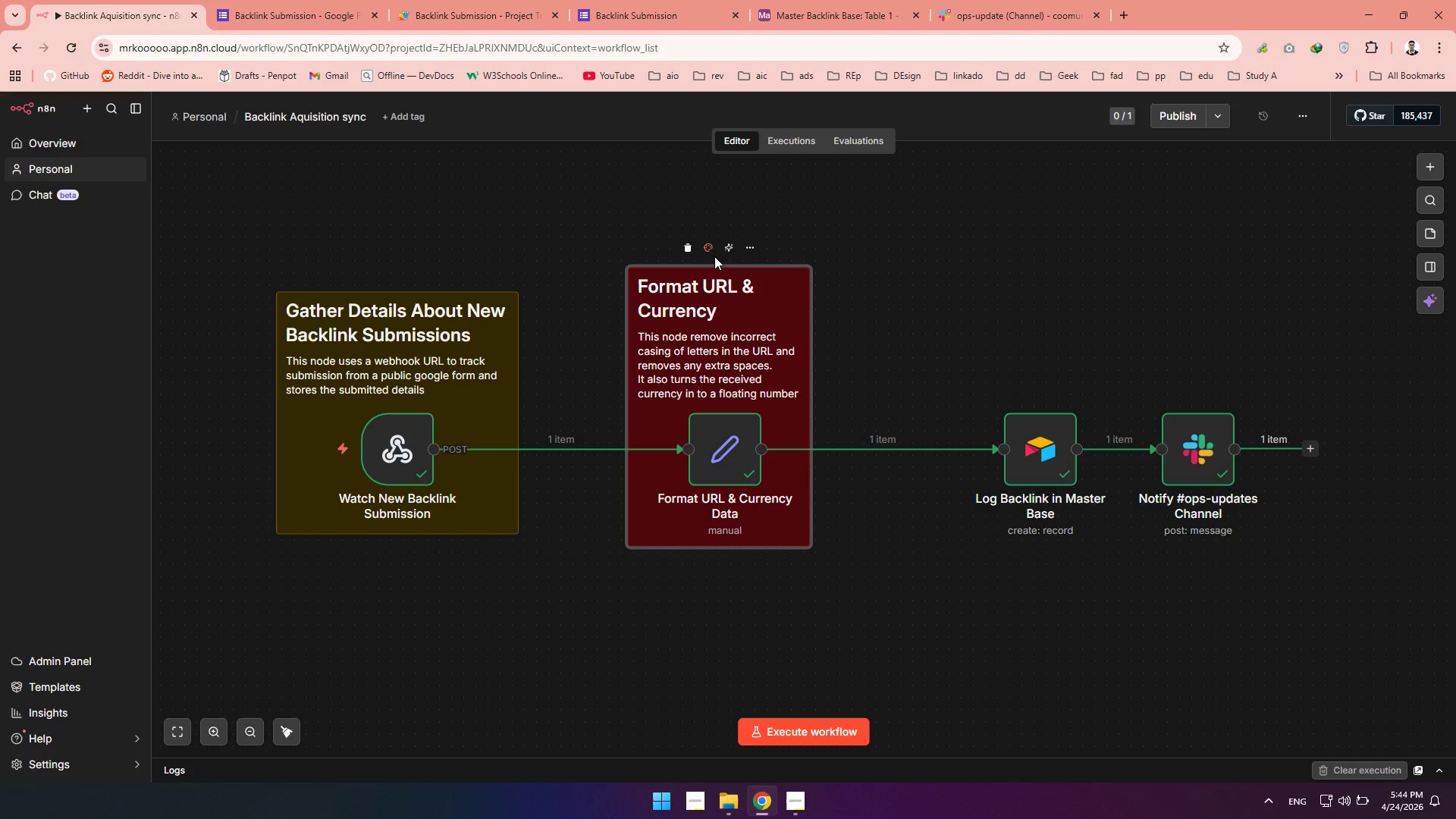 
left_click([711, 253])
 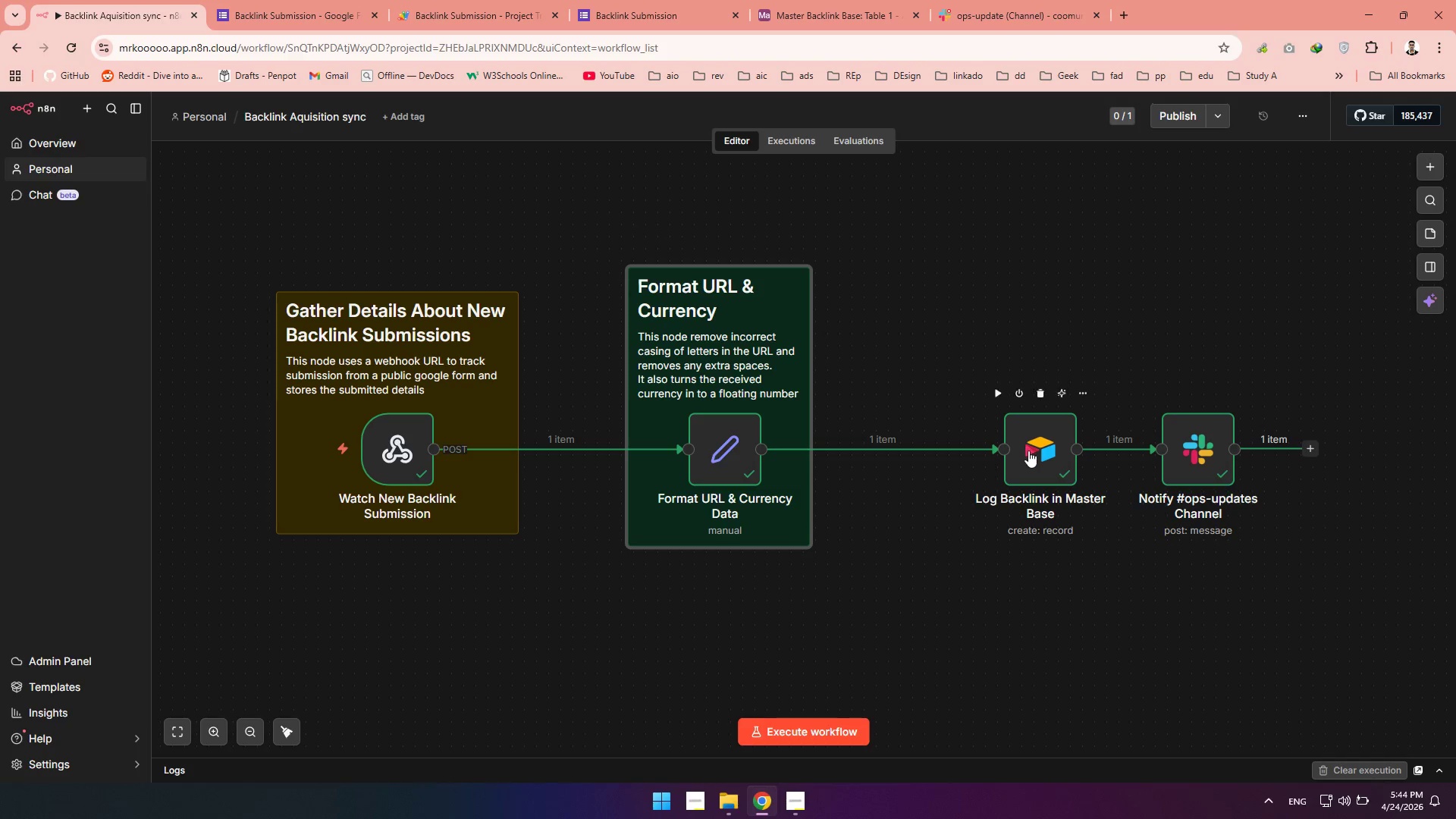 
left_click_drag(start_coordinate=[1028, 450], to_coordinate=[992, 453])
 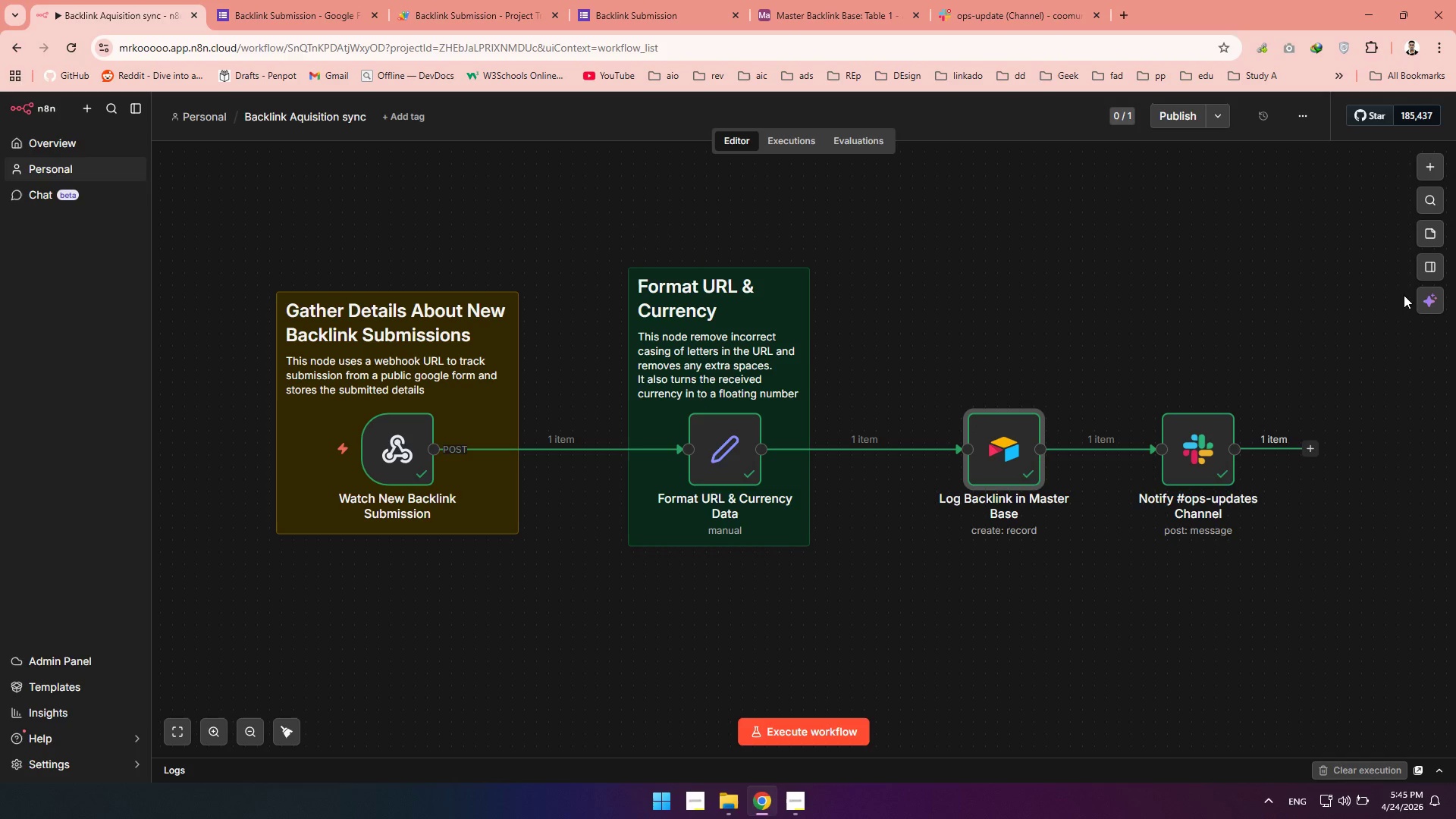 
mouse_move([1433, 259])
 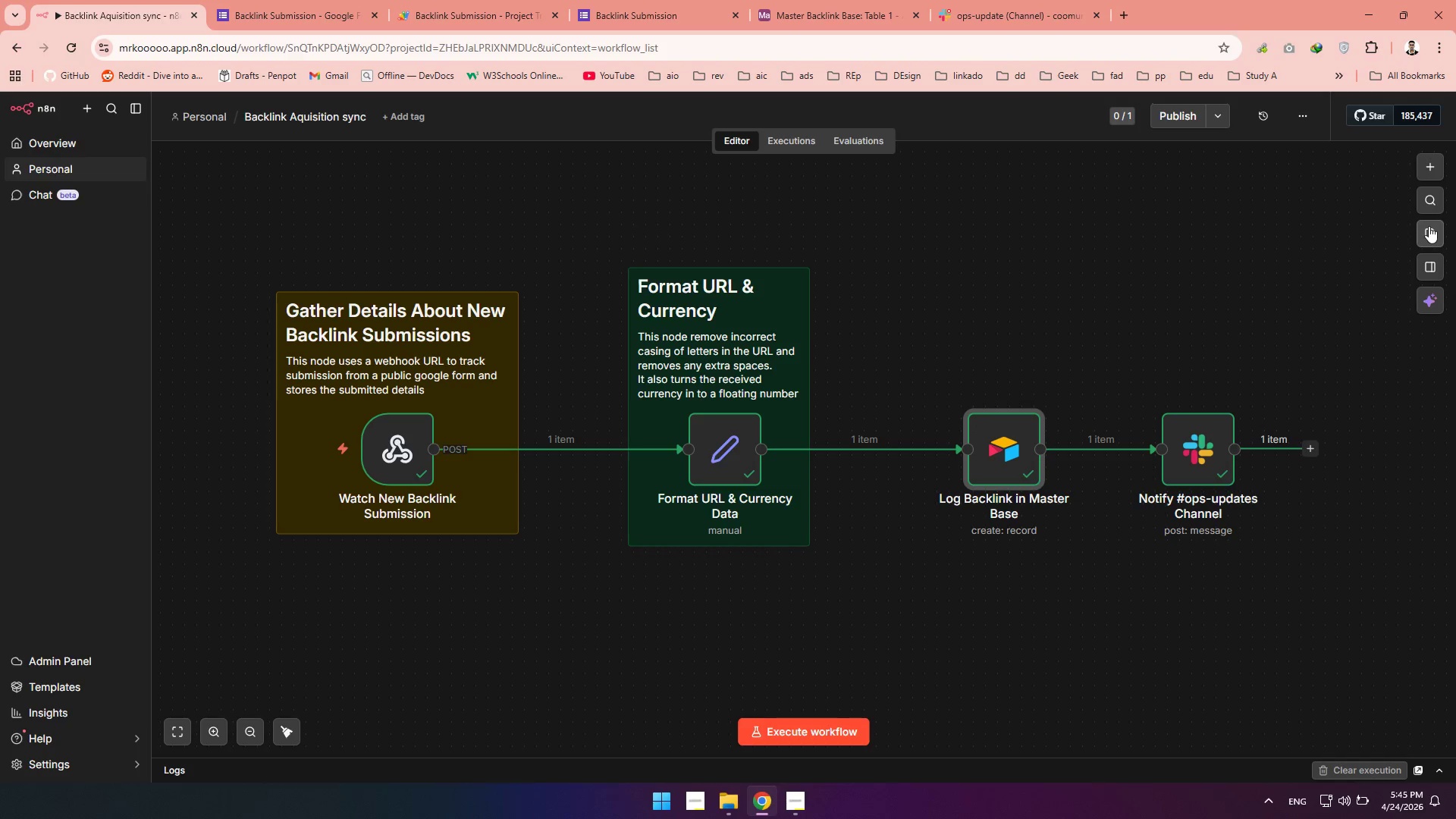 
left_click([1429, 226])
 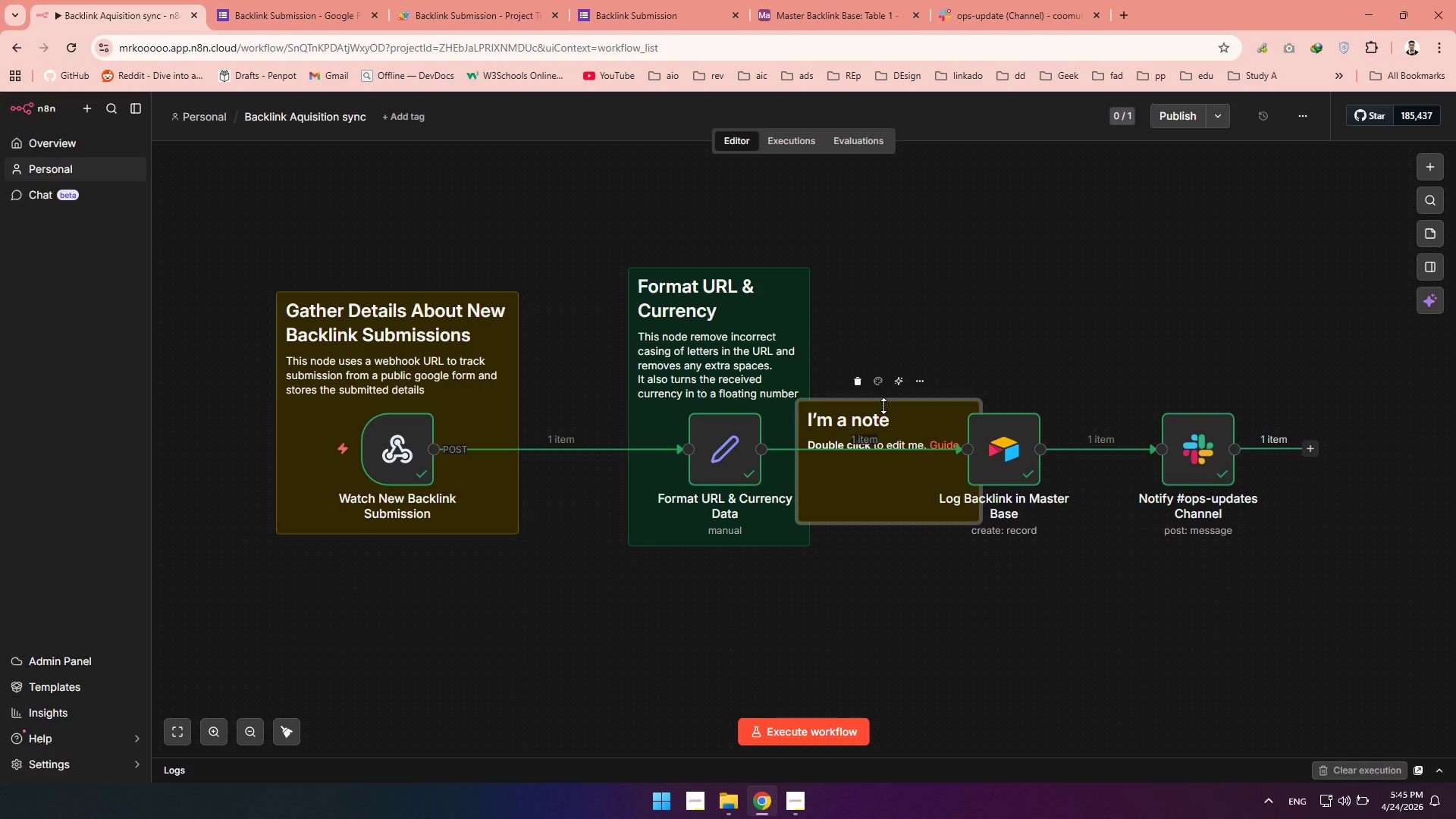 
left_click_drag(start_coordinate=[903, 418], to_coordinate=[896, 599])
 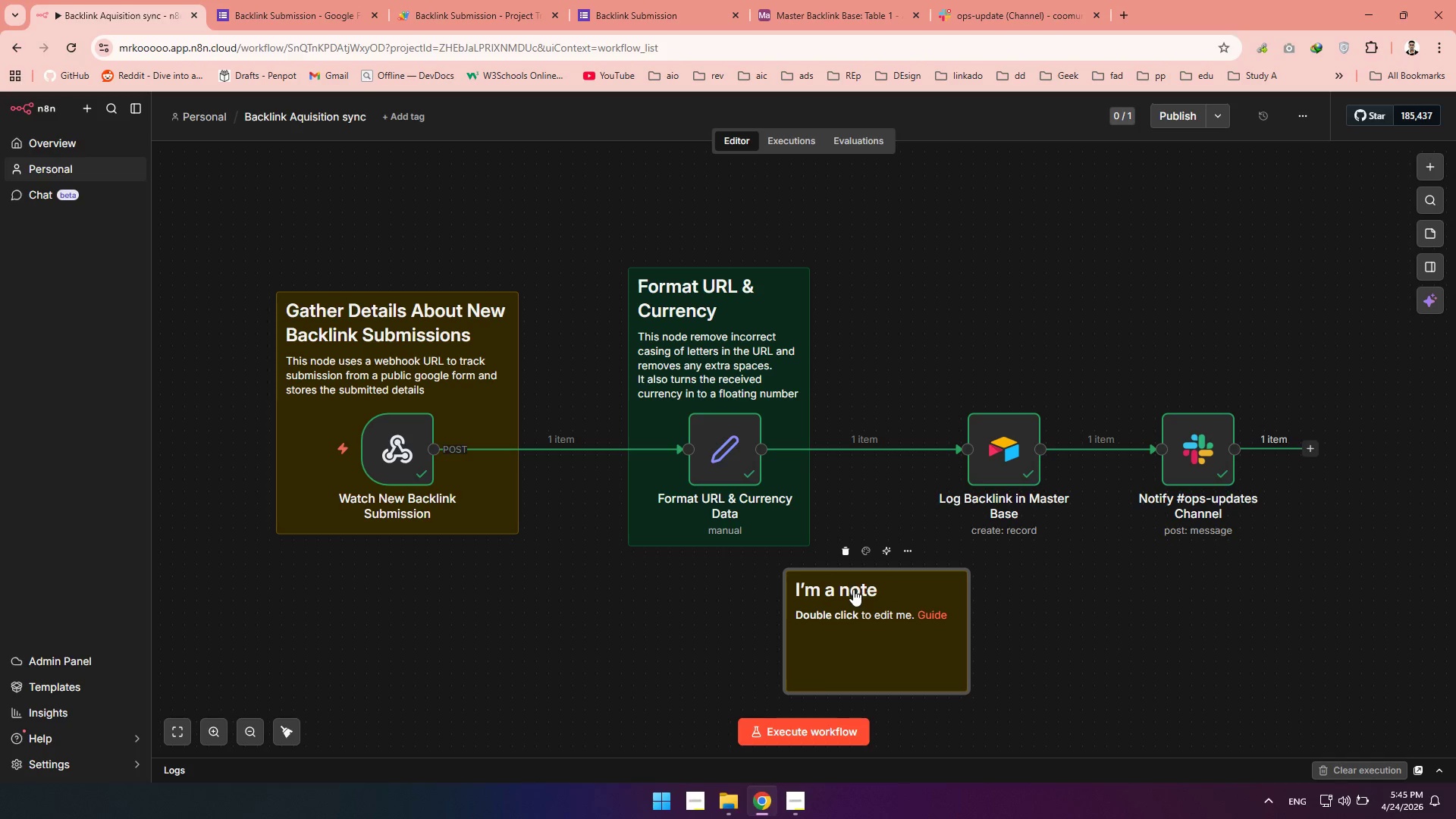 
double_click([853, 589])
 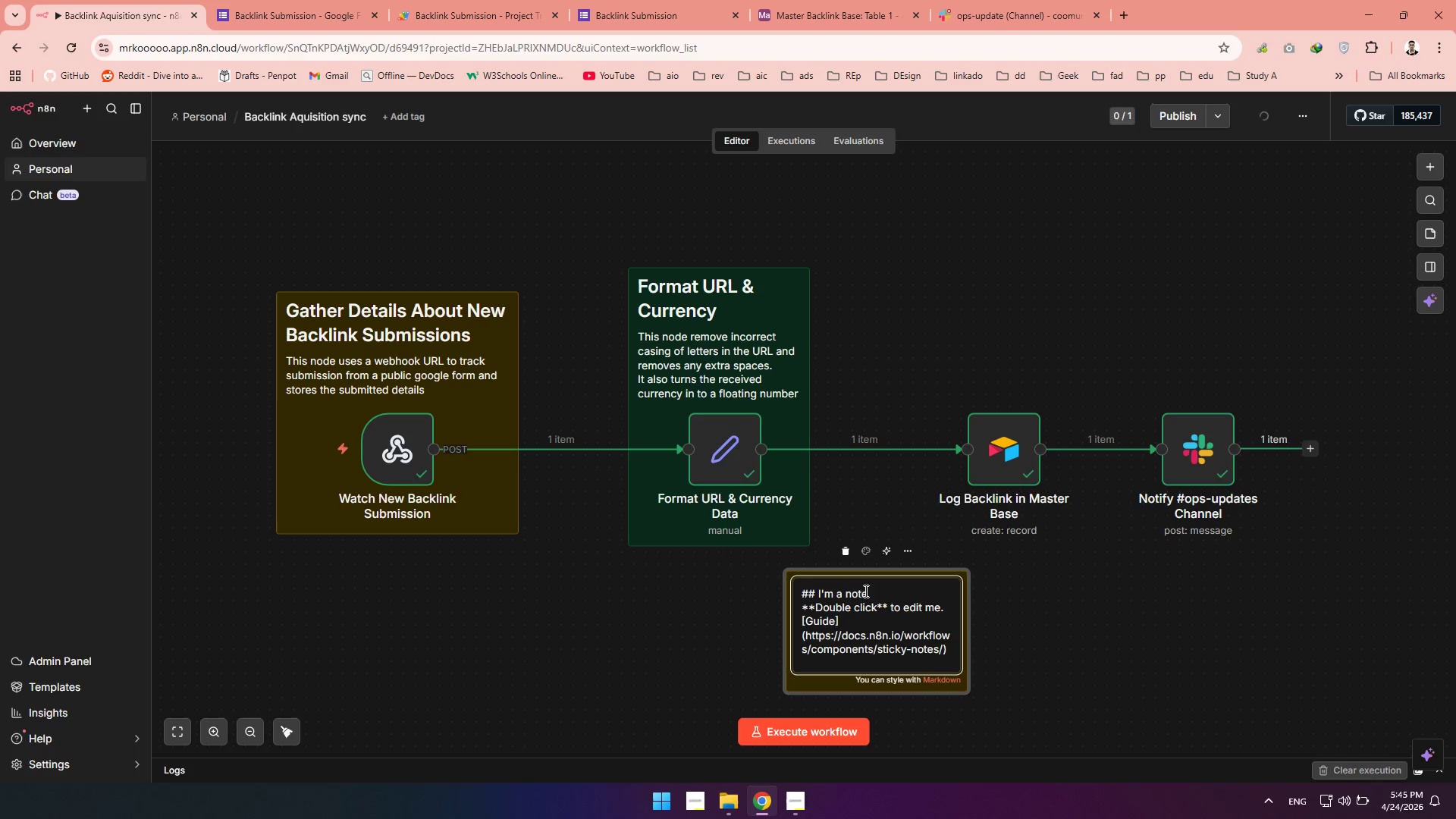 
left_click_drag(start_coordinate=[880, 597], to_coordinate=[816, 593])
 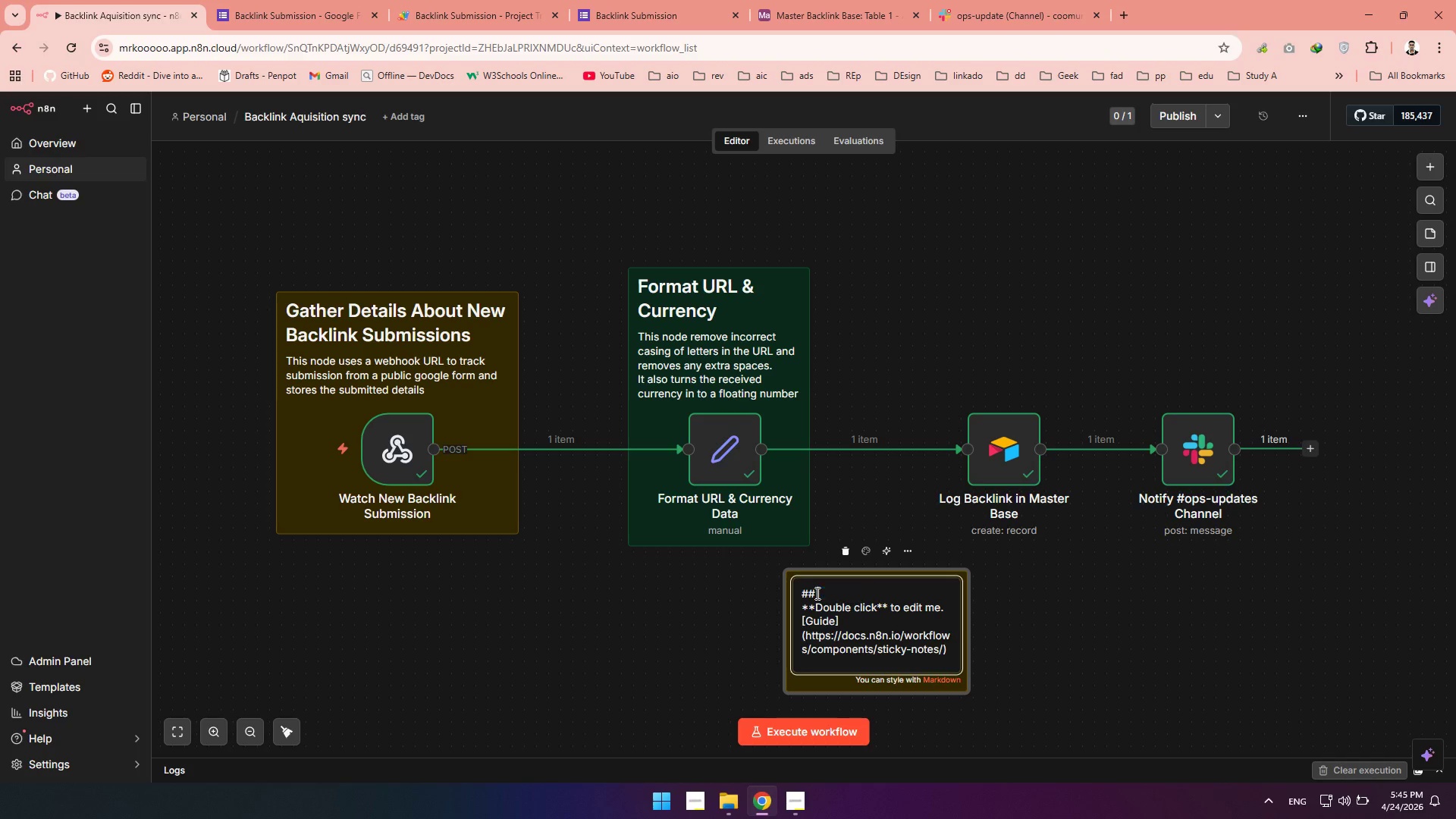 
type( Log Airtable)
 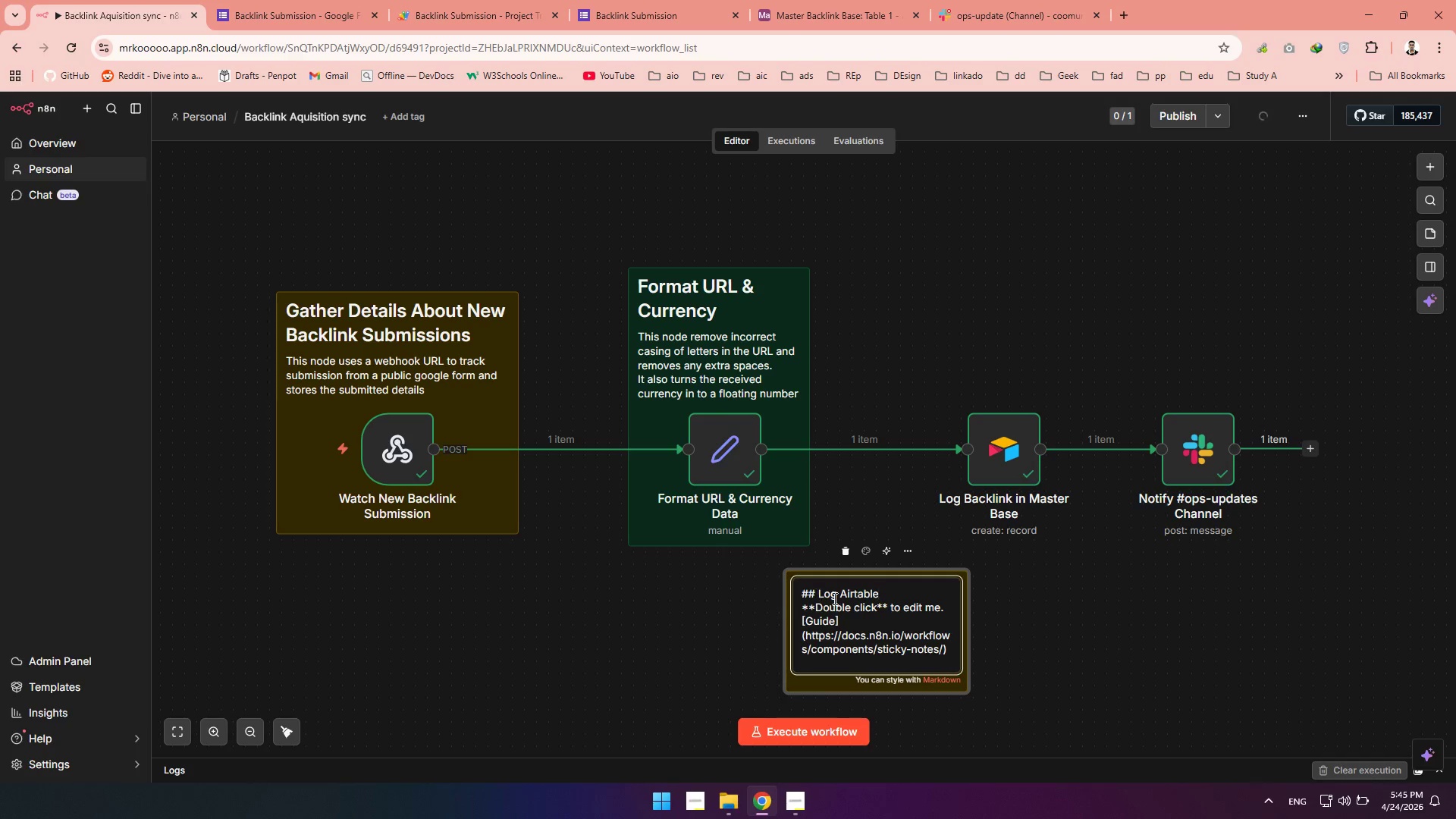 
type(to )
 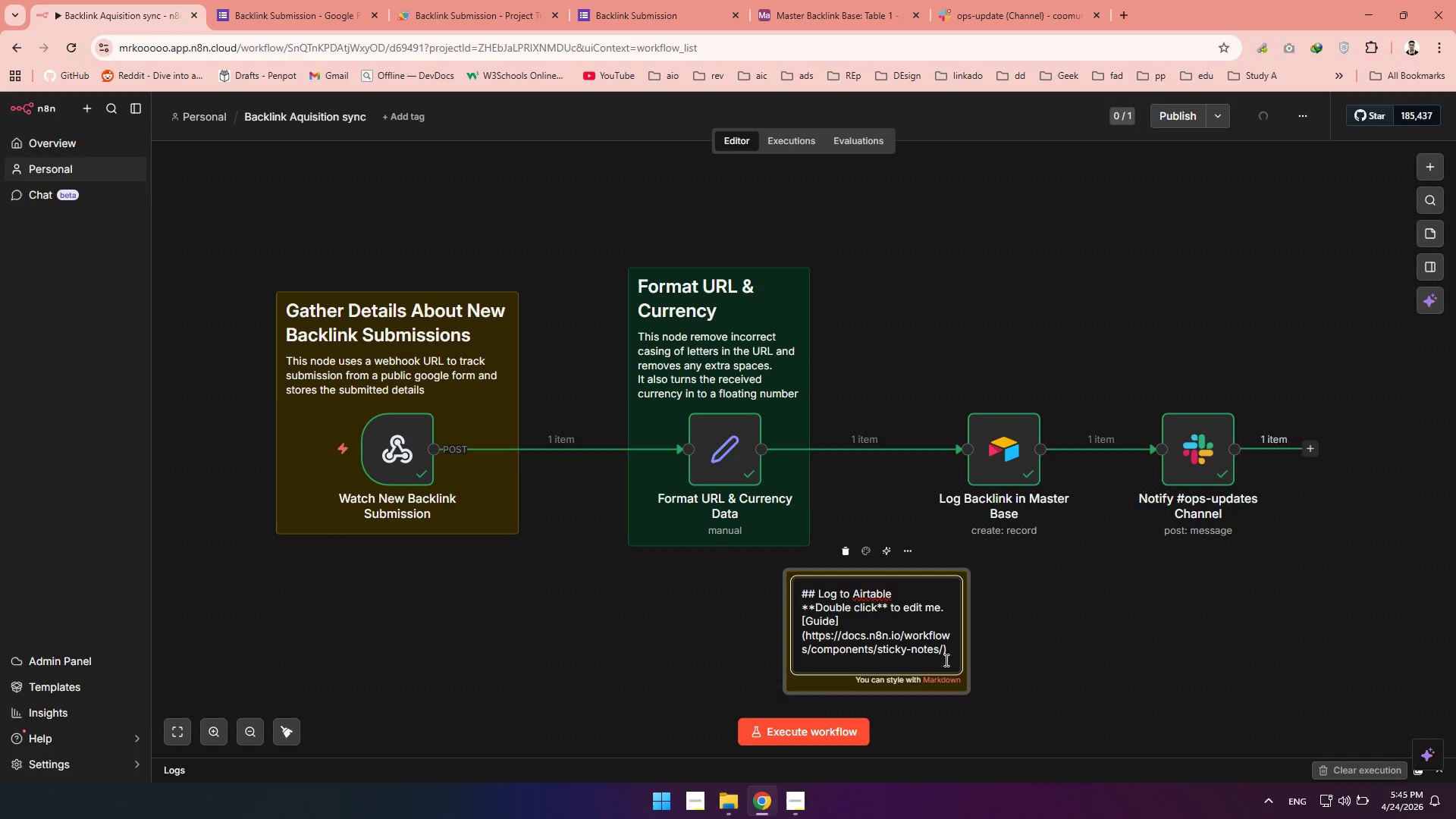 
left_click_drag(start_coordinate=[953, 654], to_coordinate=[798, 613])
 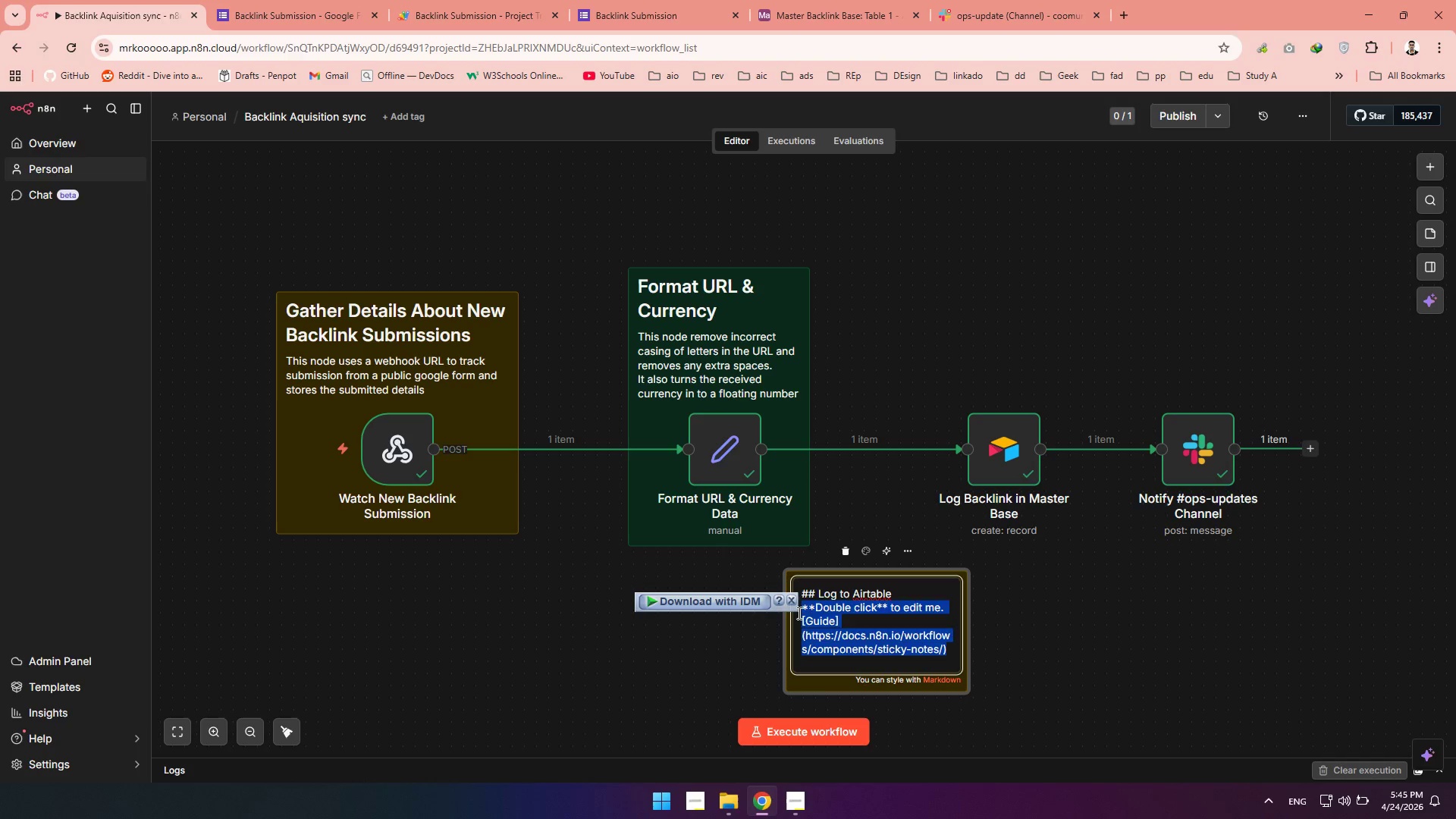 
key(Backspace)
 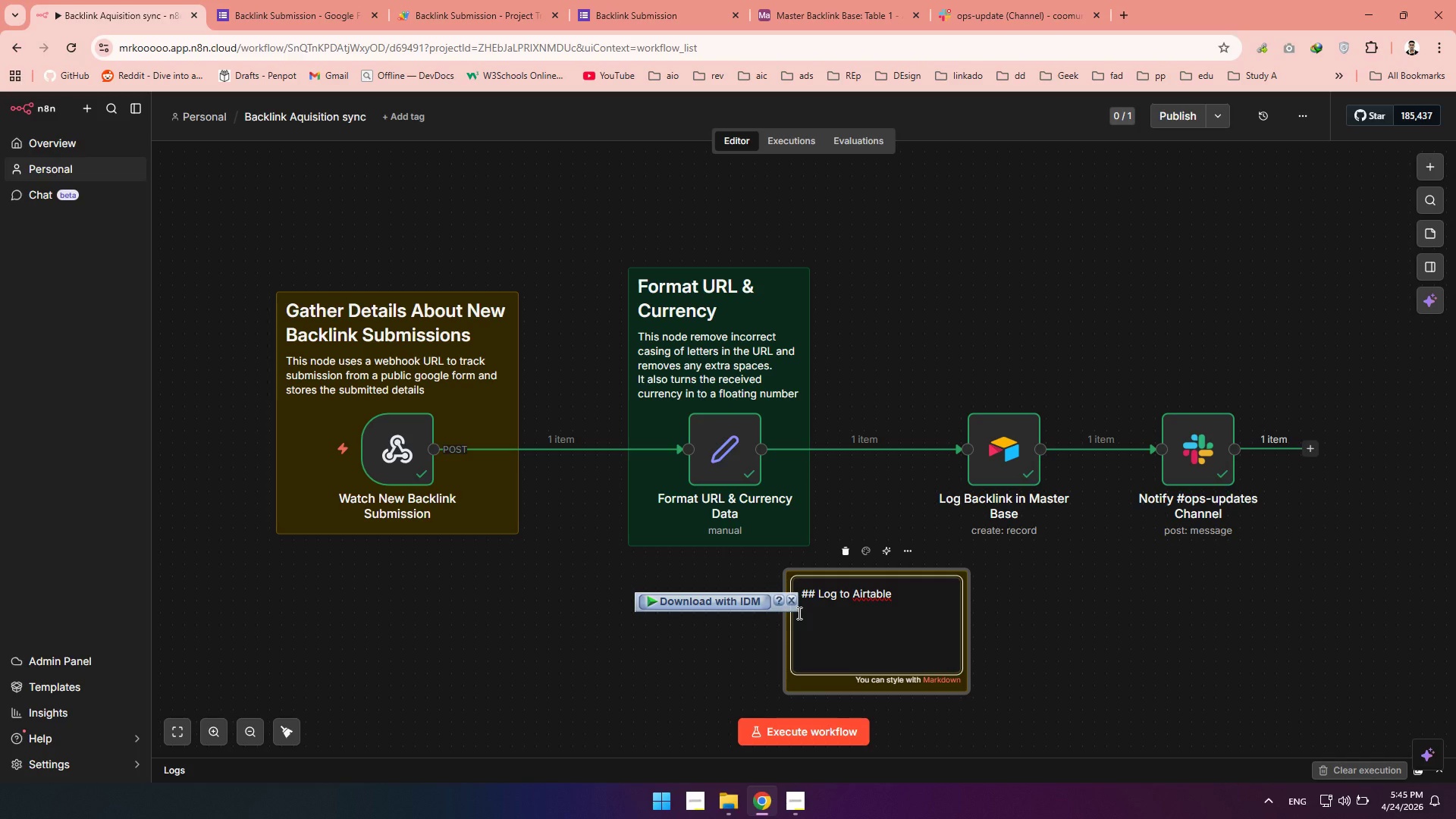 
wait(10.28)
 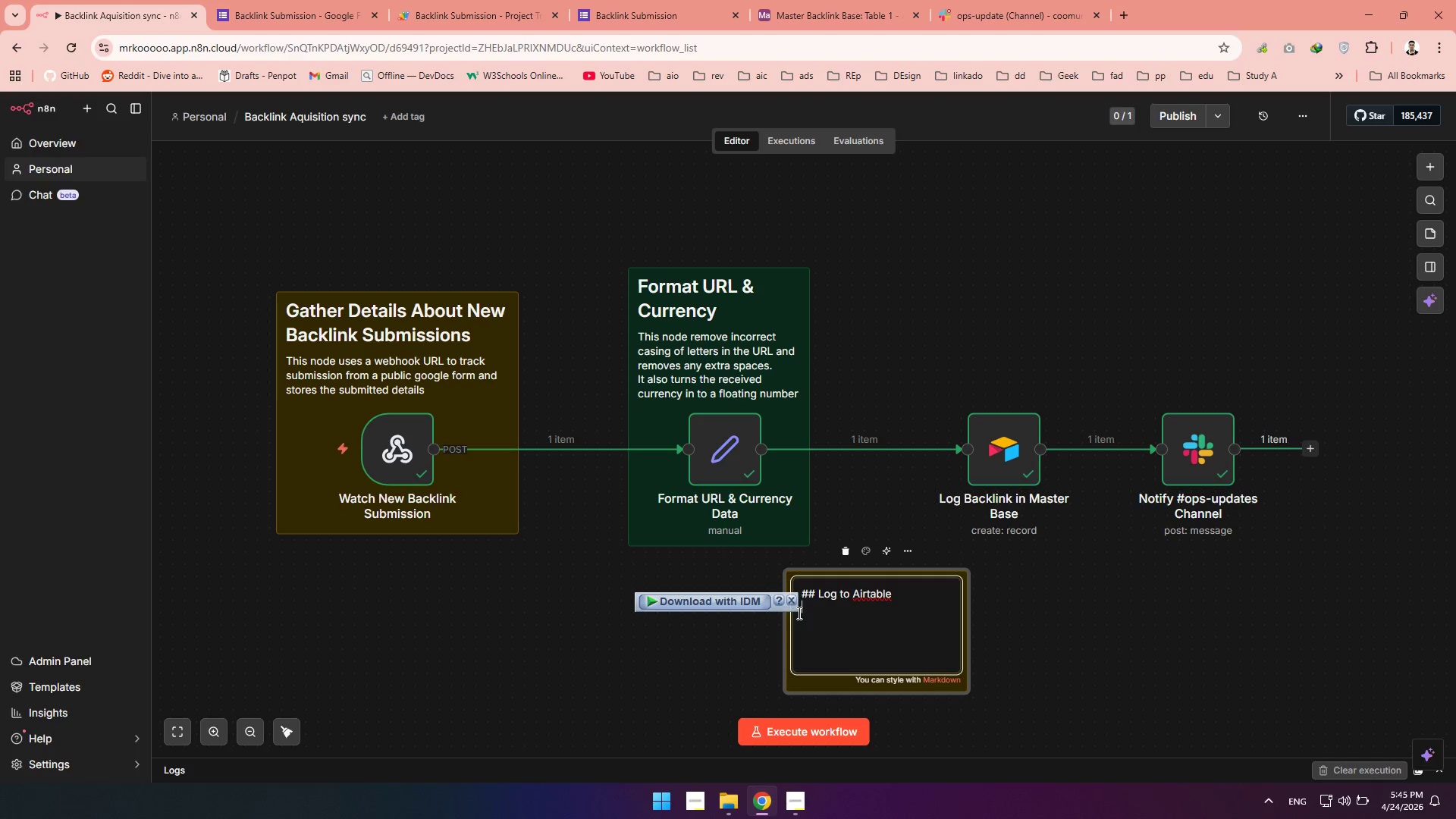 
type(Ente)
key(Backspace)
key(Backspace)
key(Backspace)
key(Backspace)
type(this)
key(Backspace)
key(Backspace)
key(Backspace)
key(Backspace)
type(This node )
 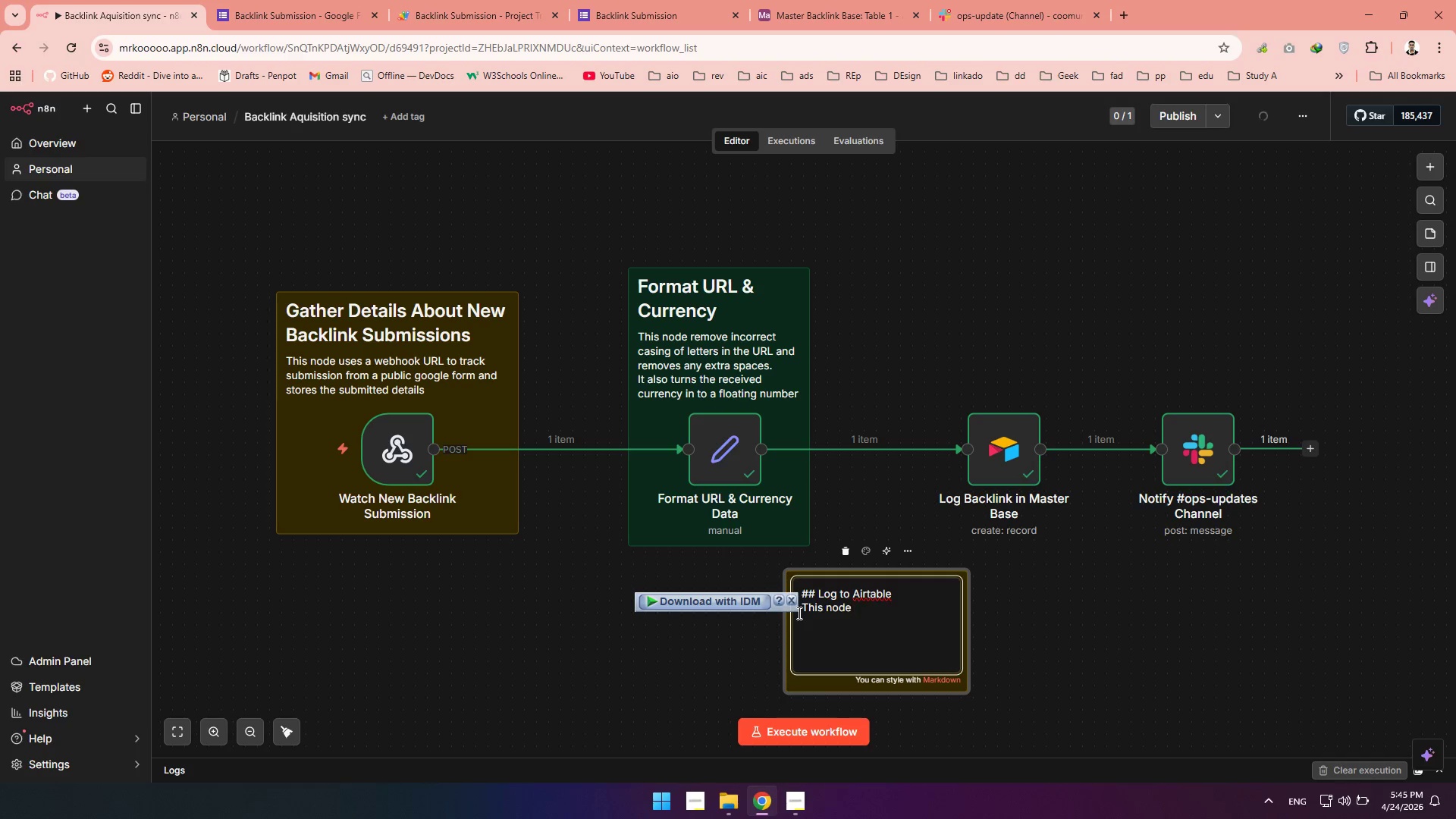 
hold_key(key=ShiftLeft, duration=0.44)
 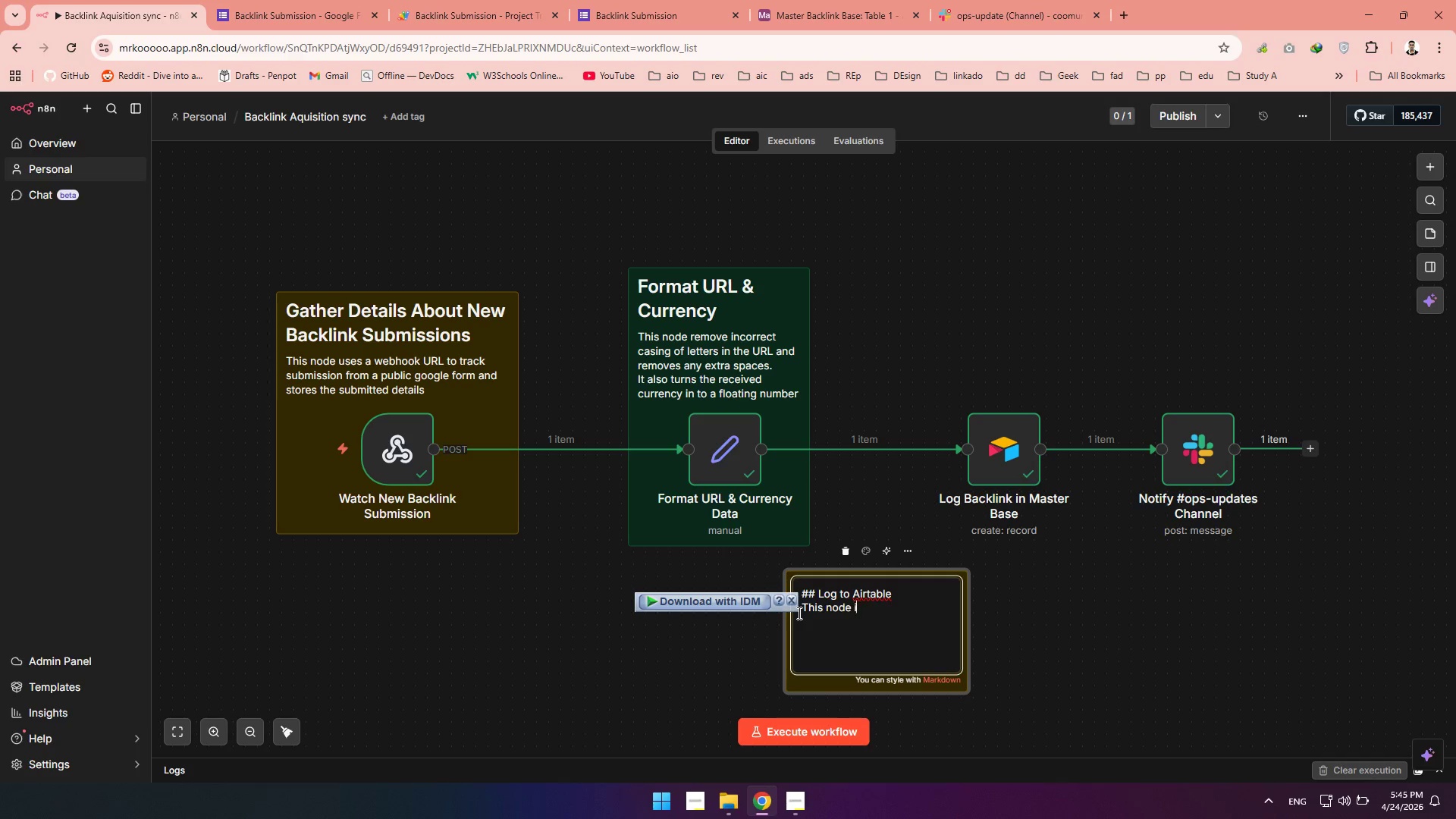 
type(inserts the gathered details )
 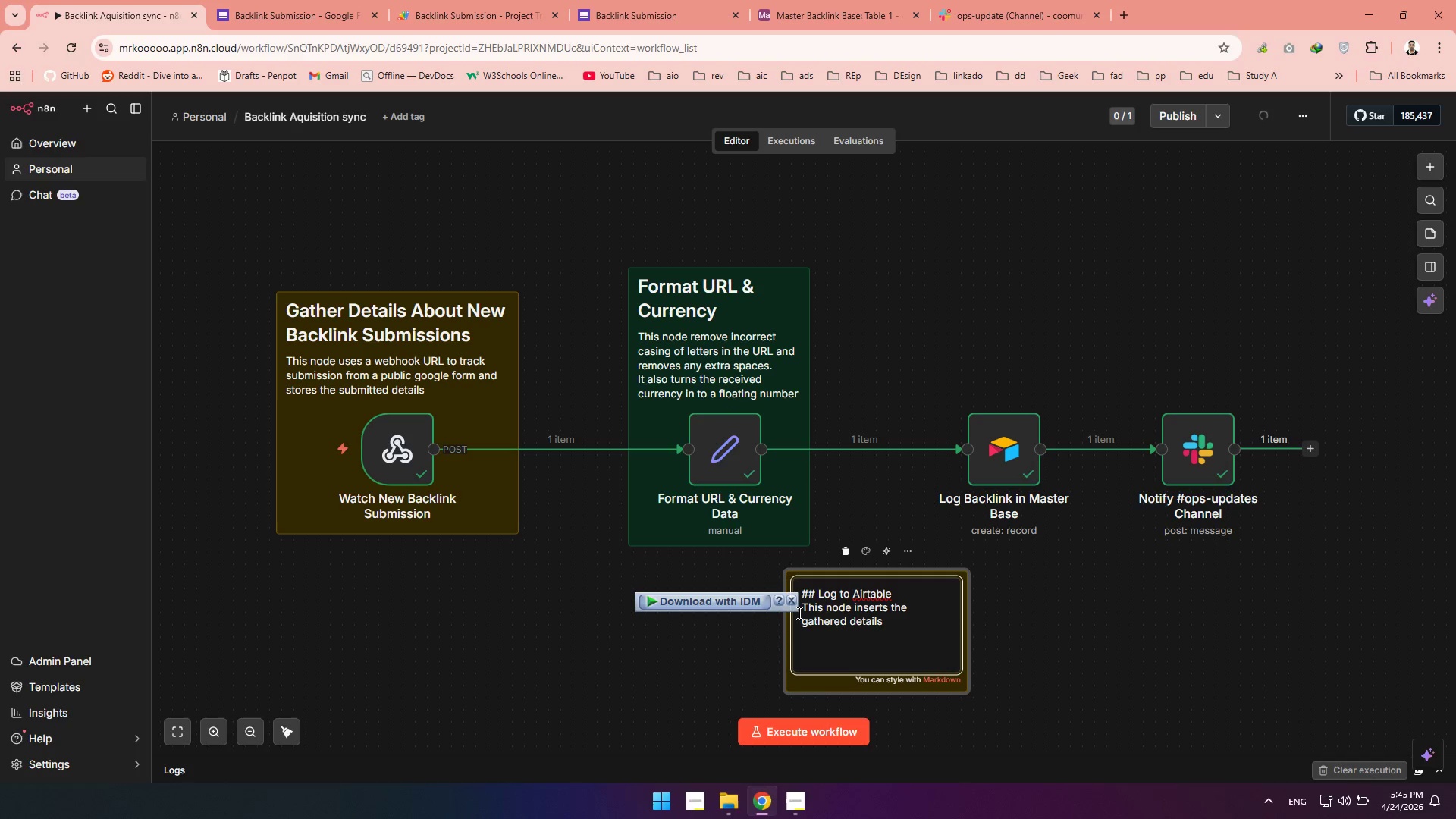 
type(about the backlink submission into a multi column )
 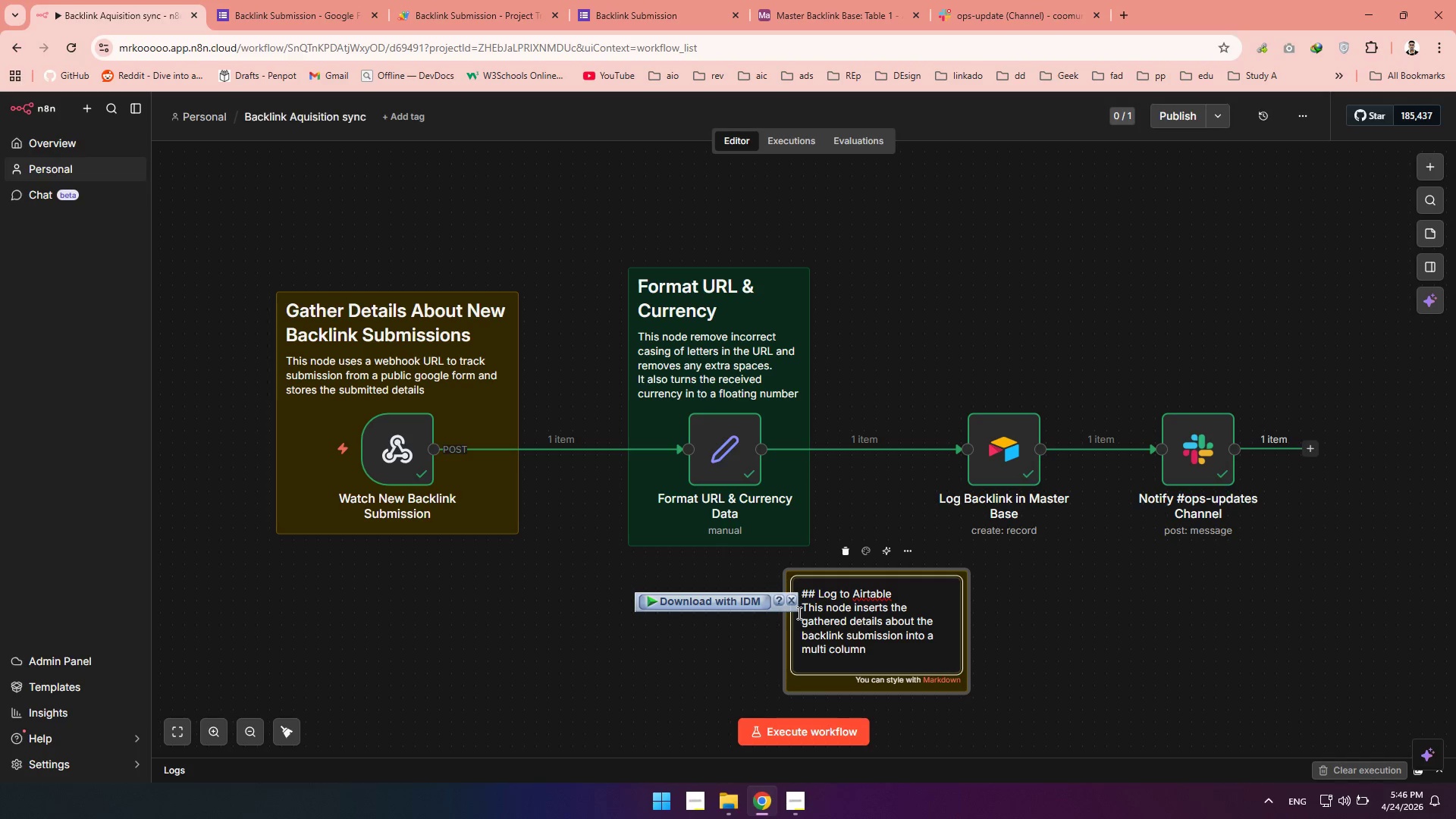 
type(Backlin Master Base)
 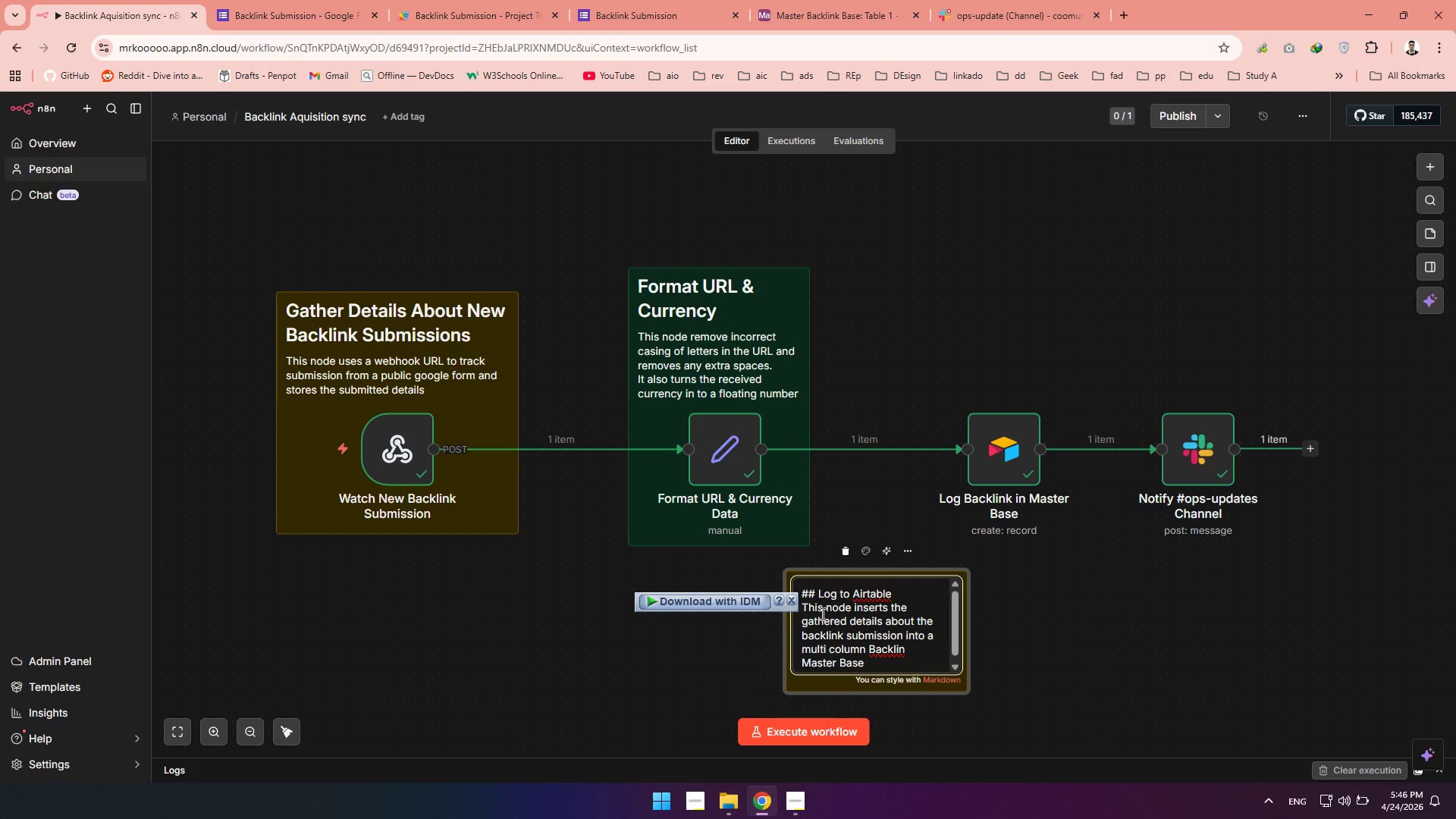 
left_click([906, 648])
 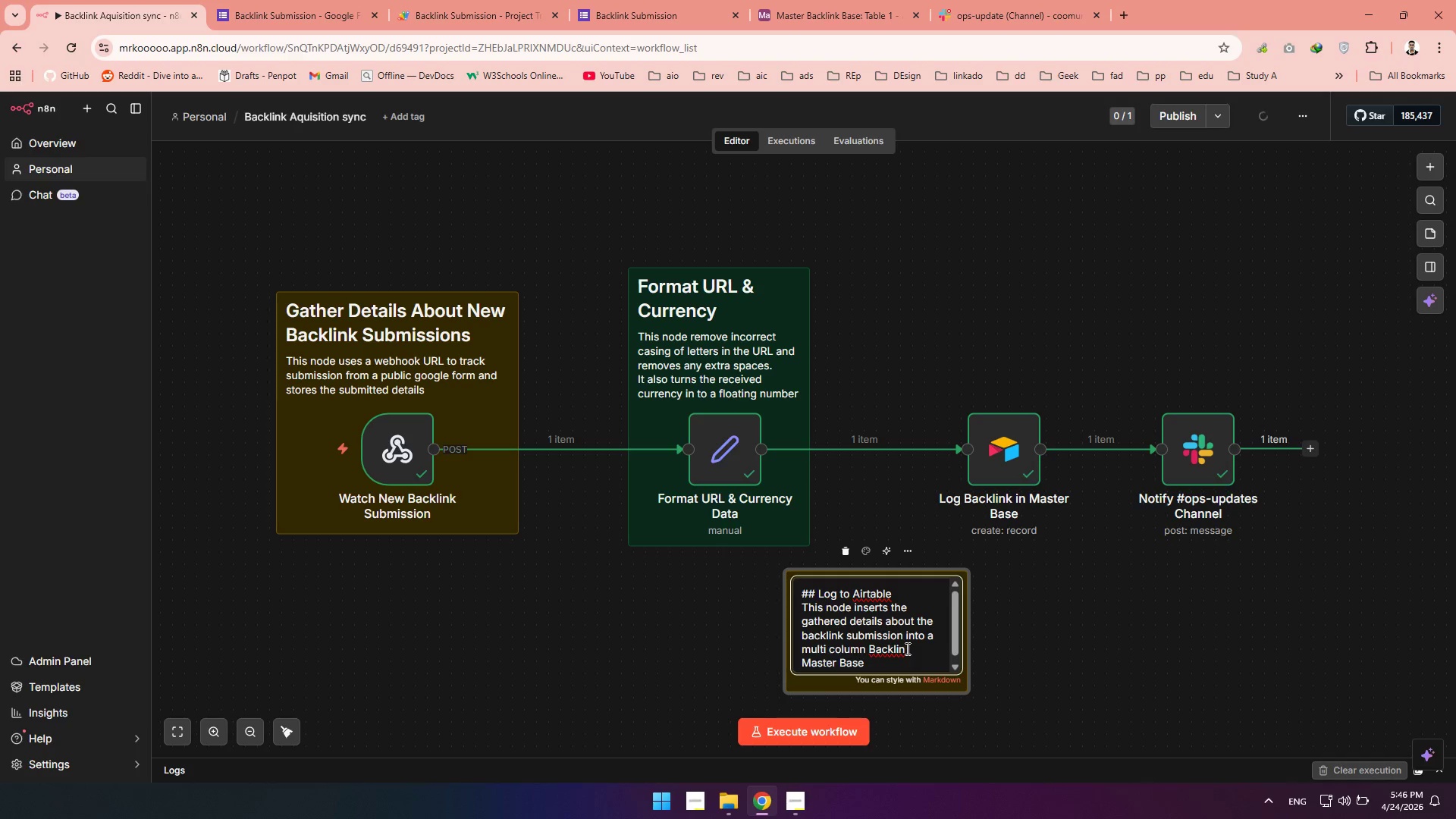 
key(L)
 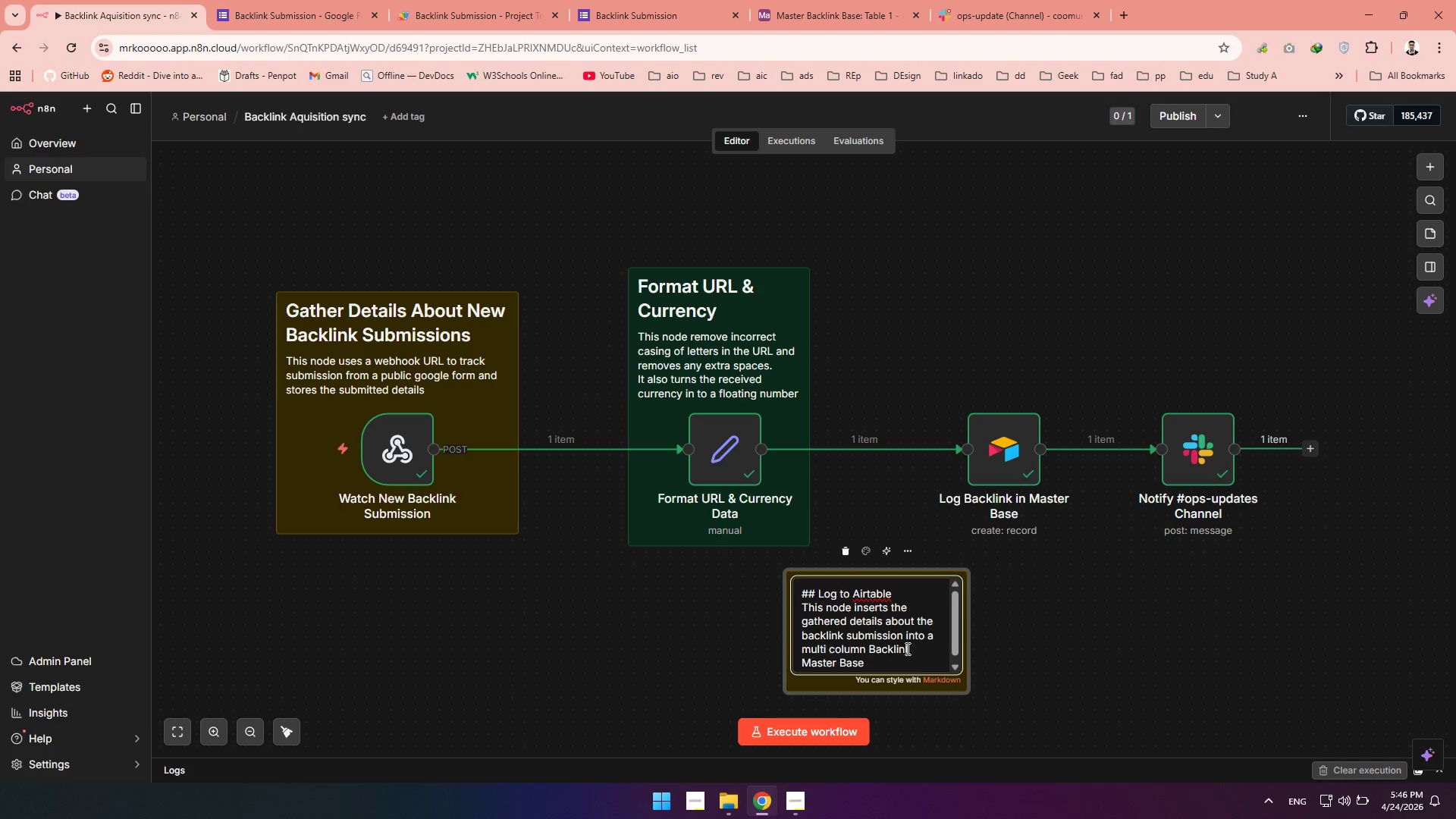 
key(Backspace)
 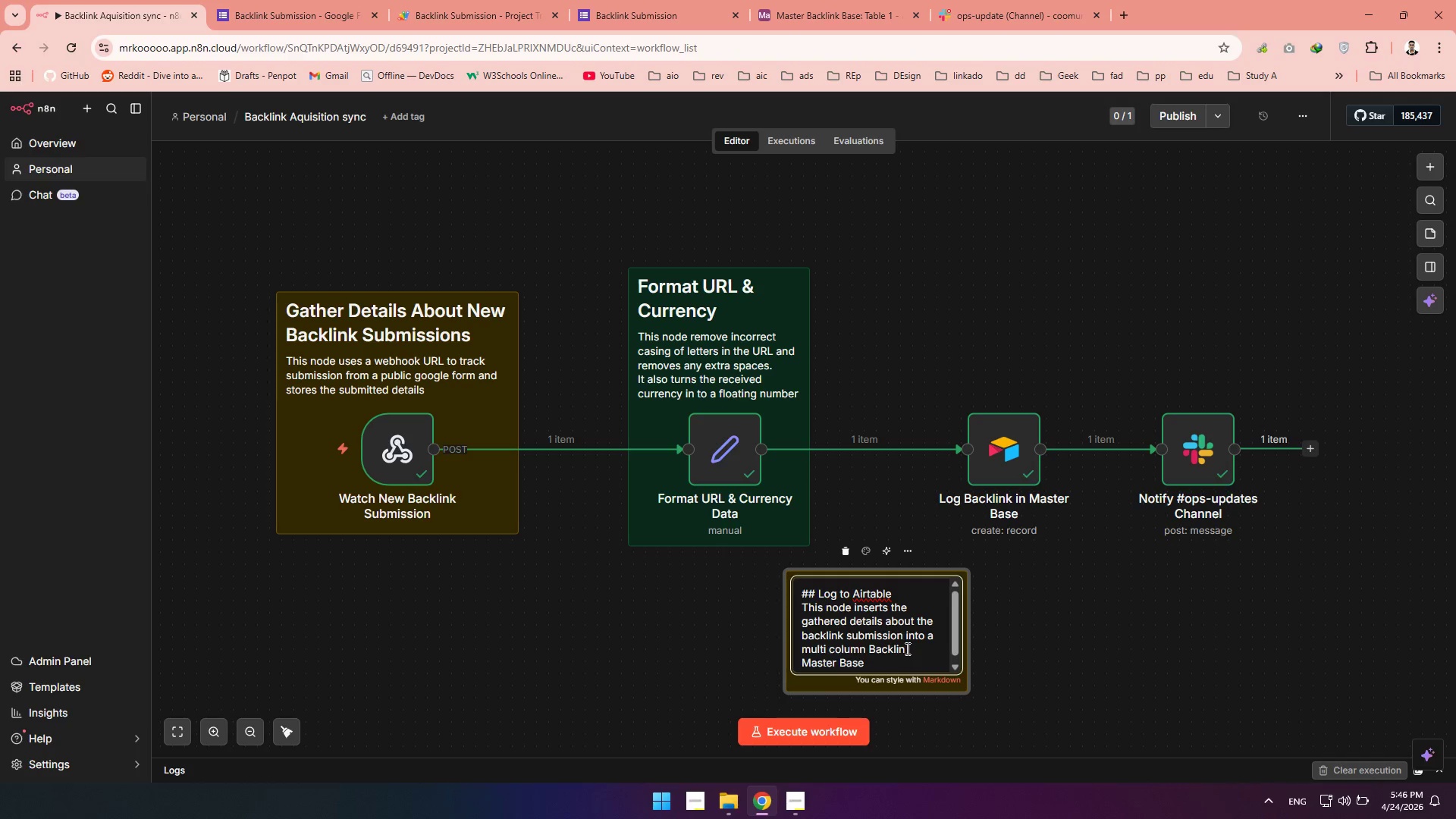 
key(K)
 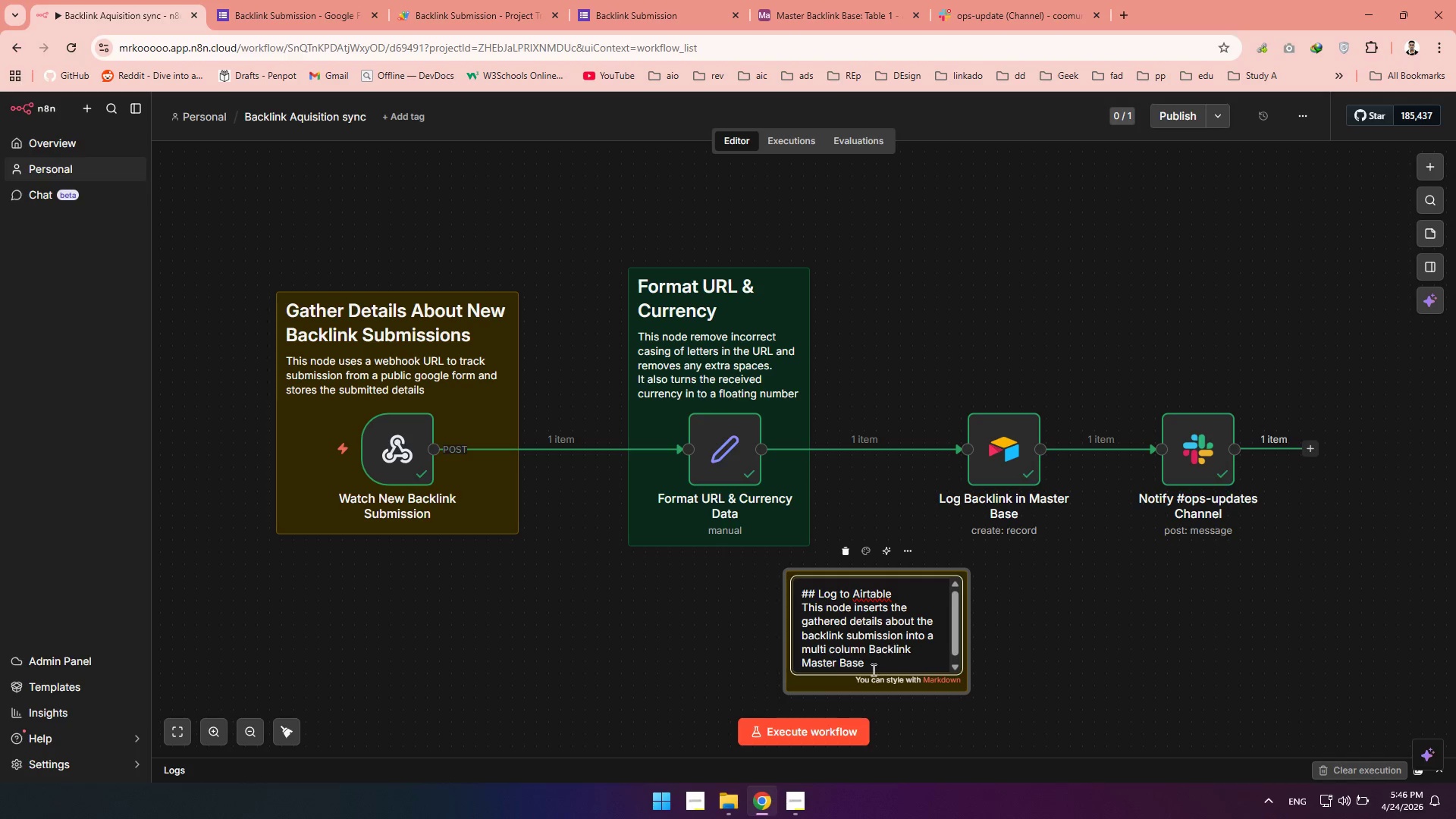 
left_click([870, 670])
 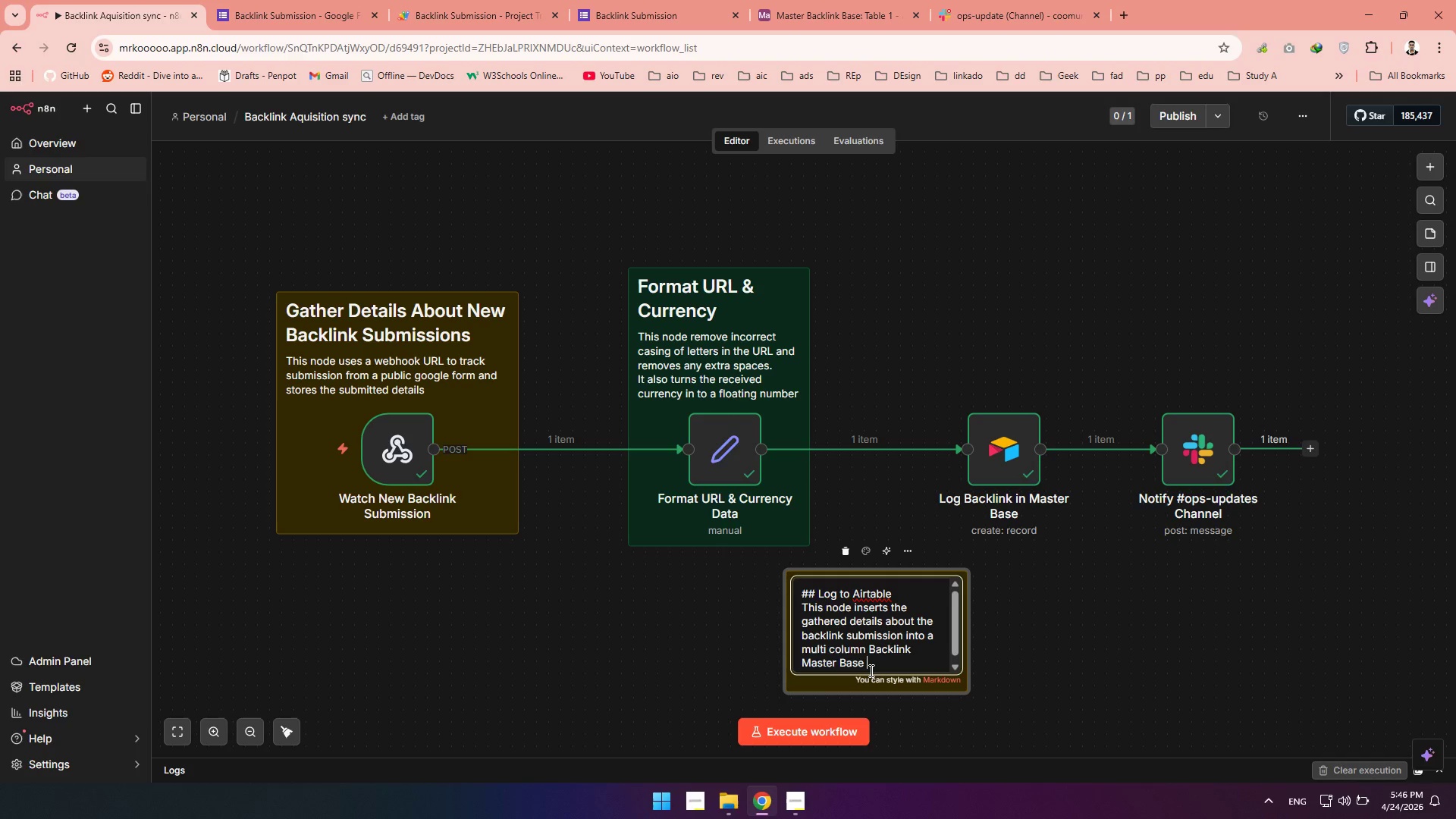 
type( inside of Airtable)
 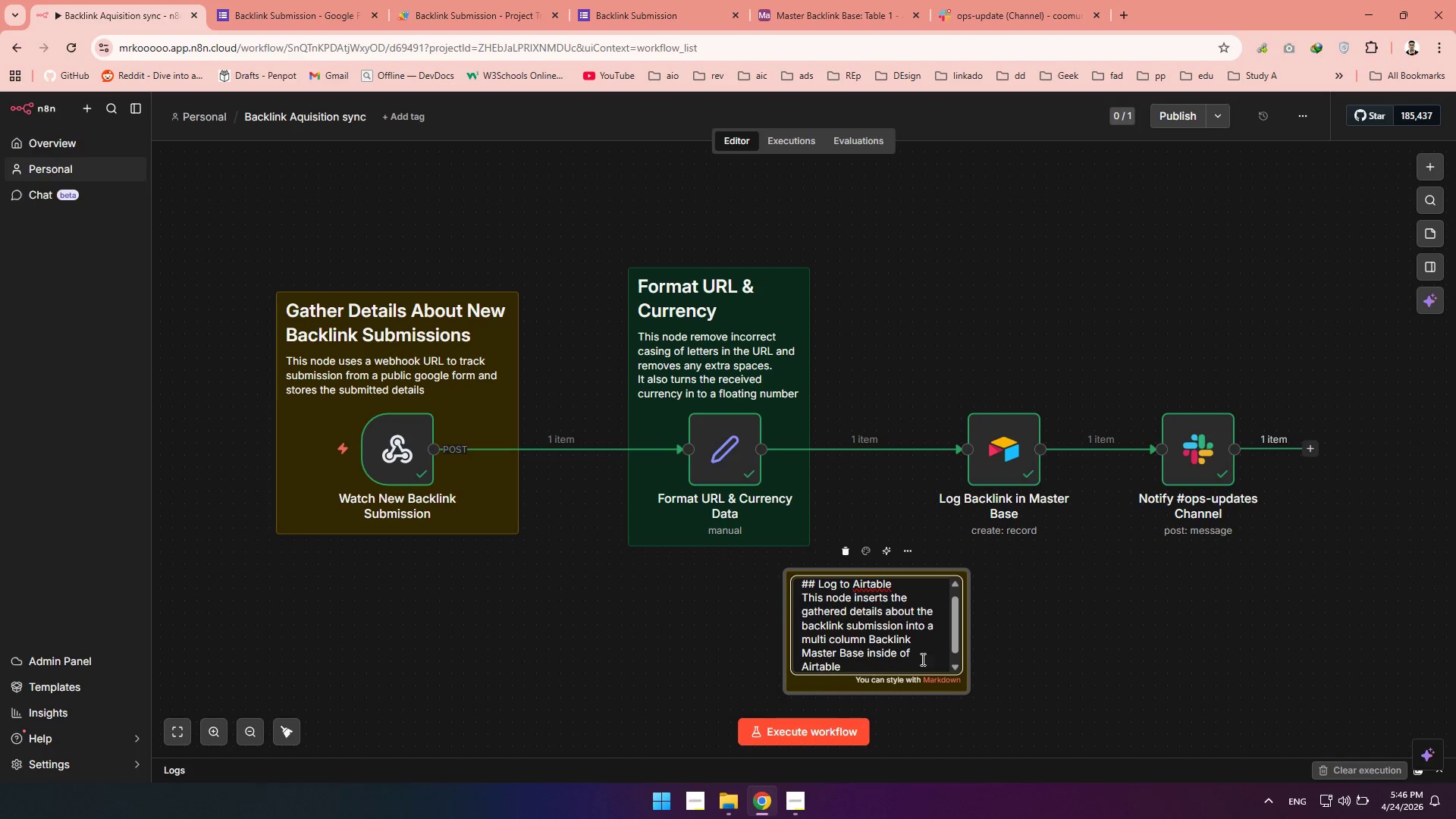 
left_click([1015, 665])
 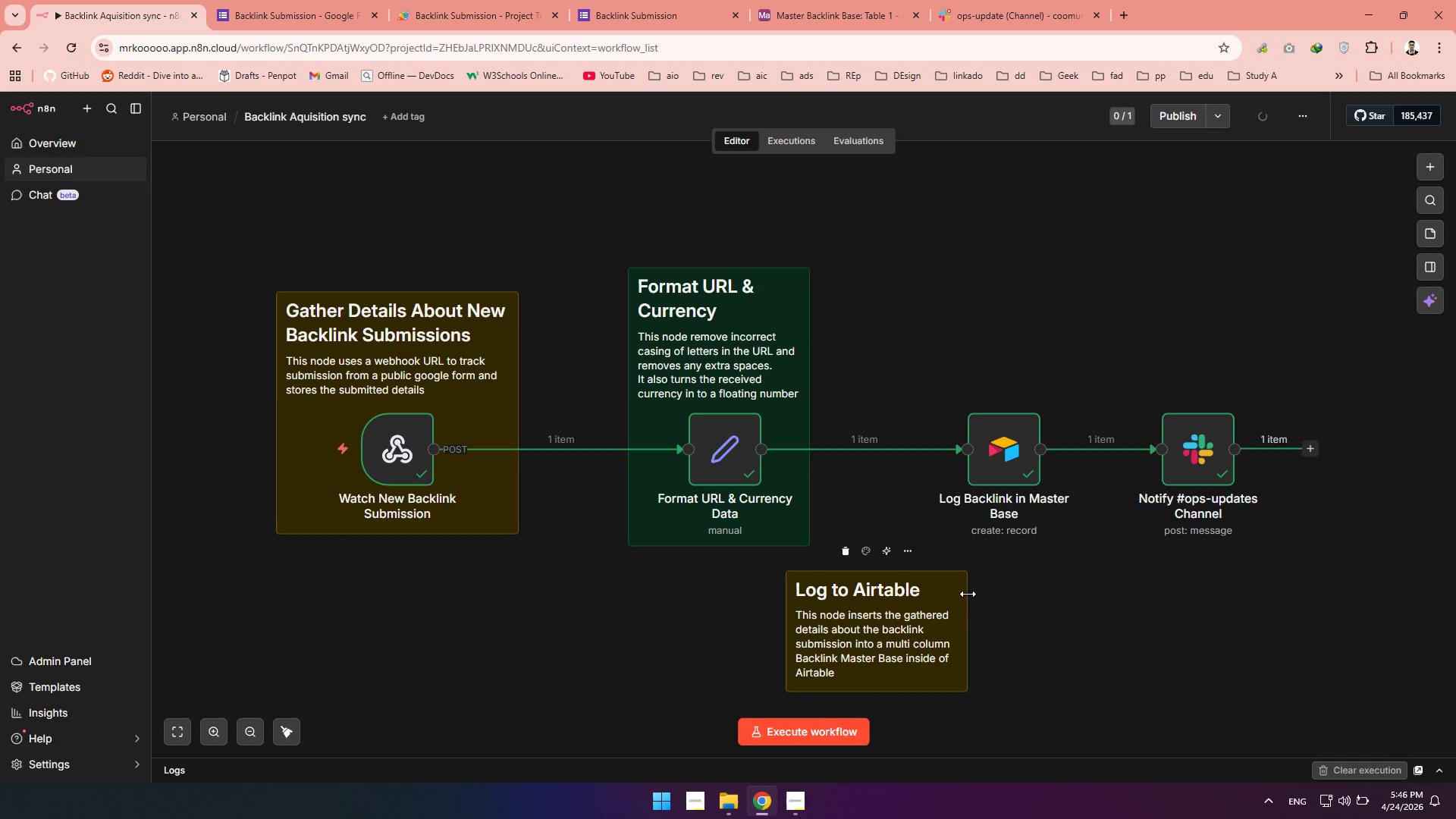 
left_click_drag(start_coordinate=[968, 594], to_coordinate=[970, 589])
 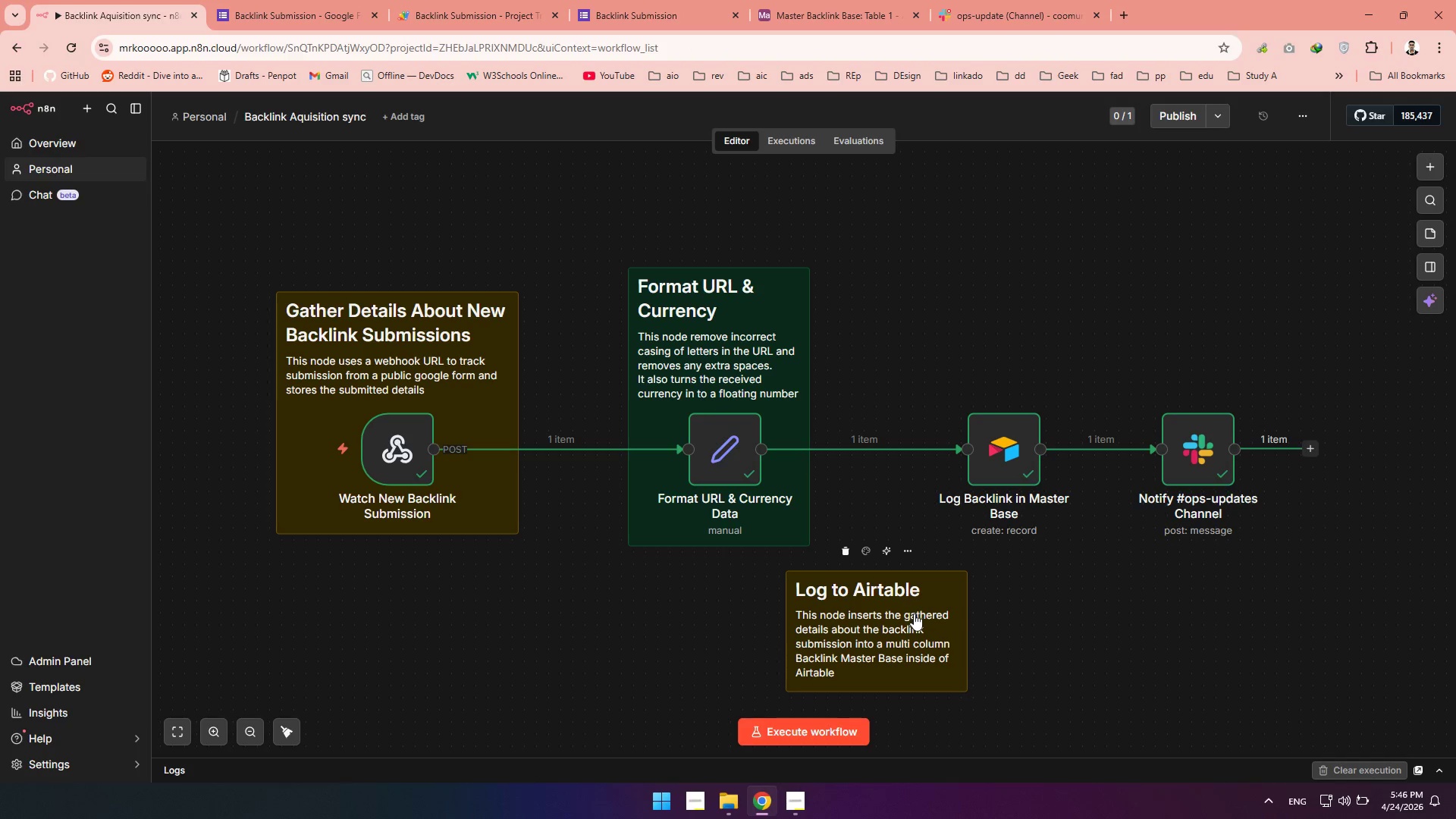 
left_click_drag(start_coordinate=[914, 613], to_coordinate=[1043, 401])
 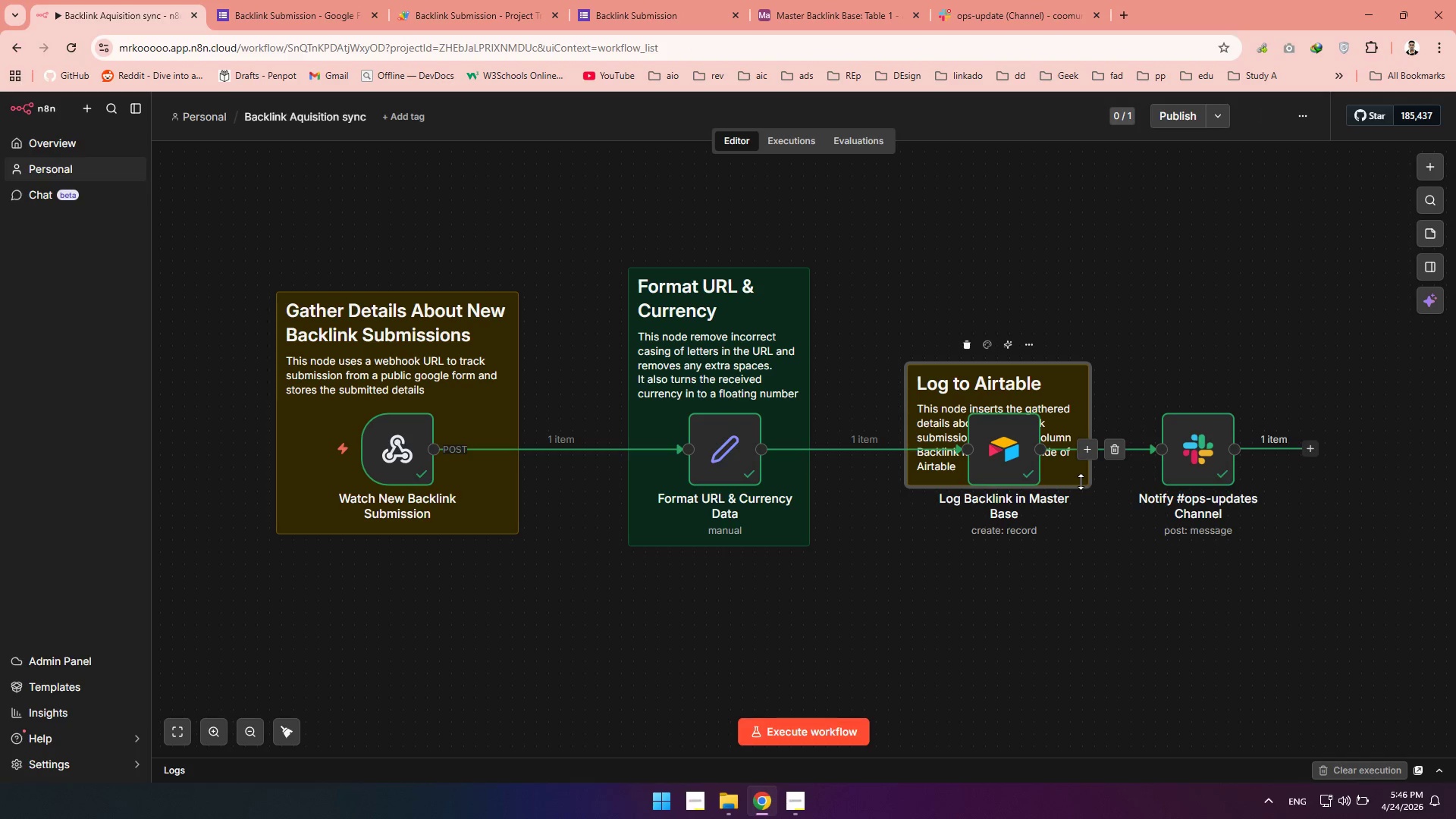 
left_click_drag(start_coordinate=[1081, 482], to_coordinate=[1068, 568])
 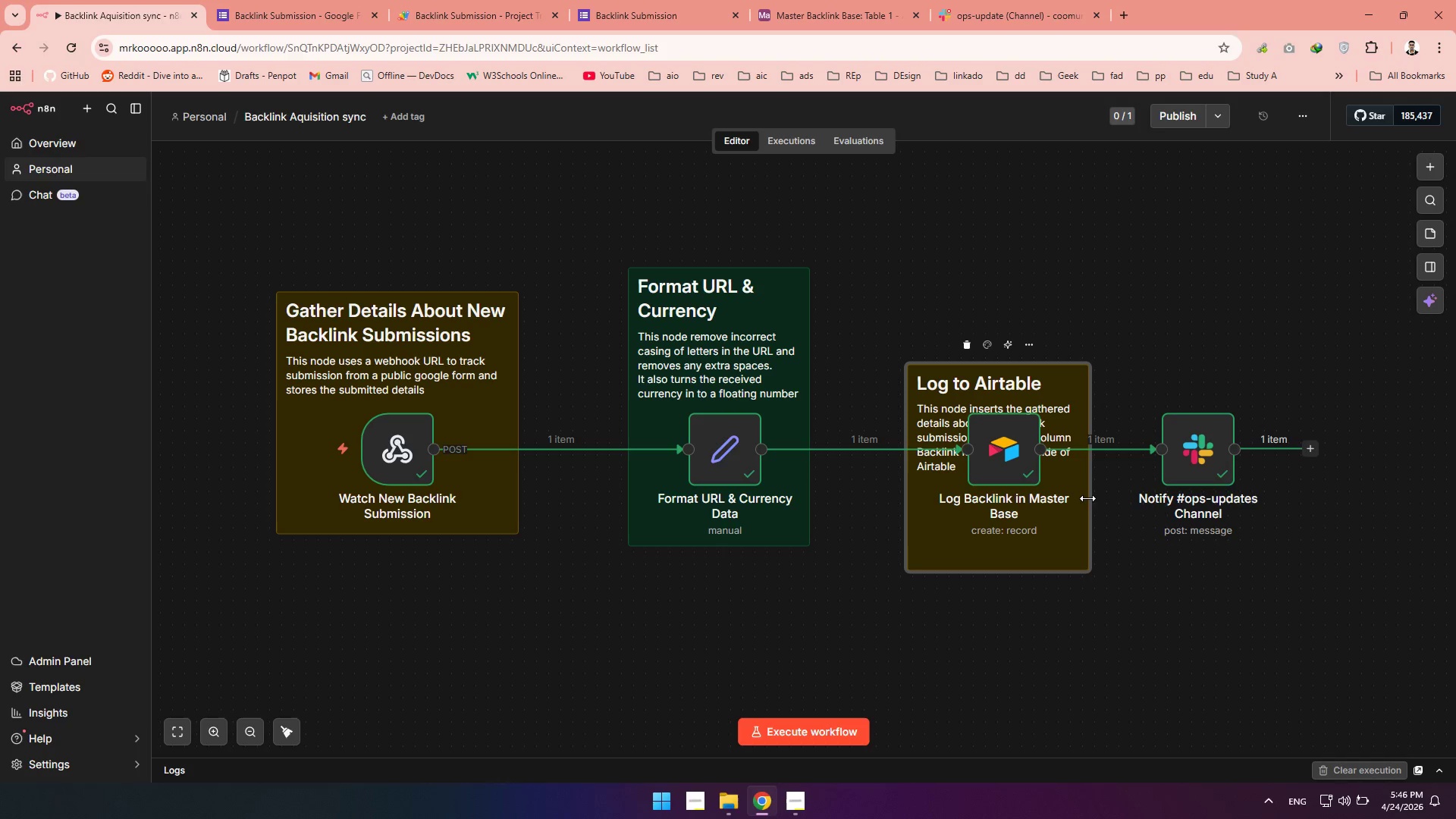 
left_click_drag(start_coordinate=[1089, 496], to_coordinate=[1106, 490])
 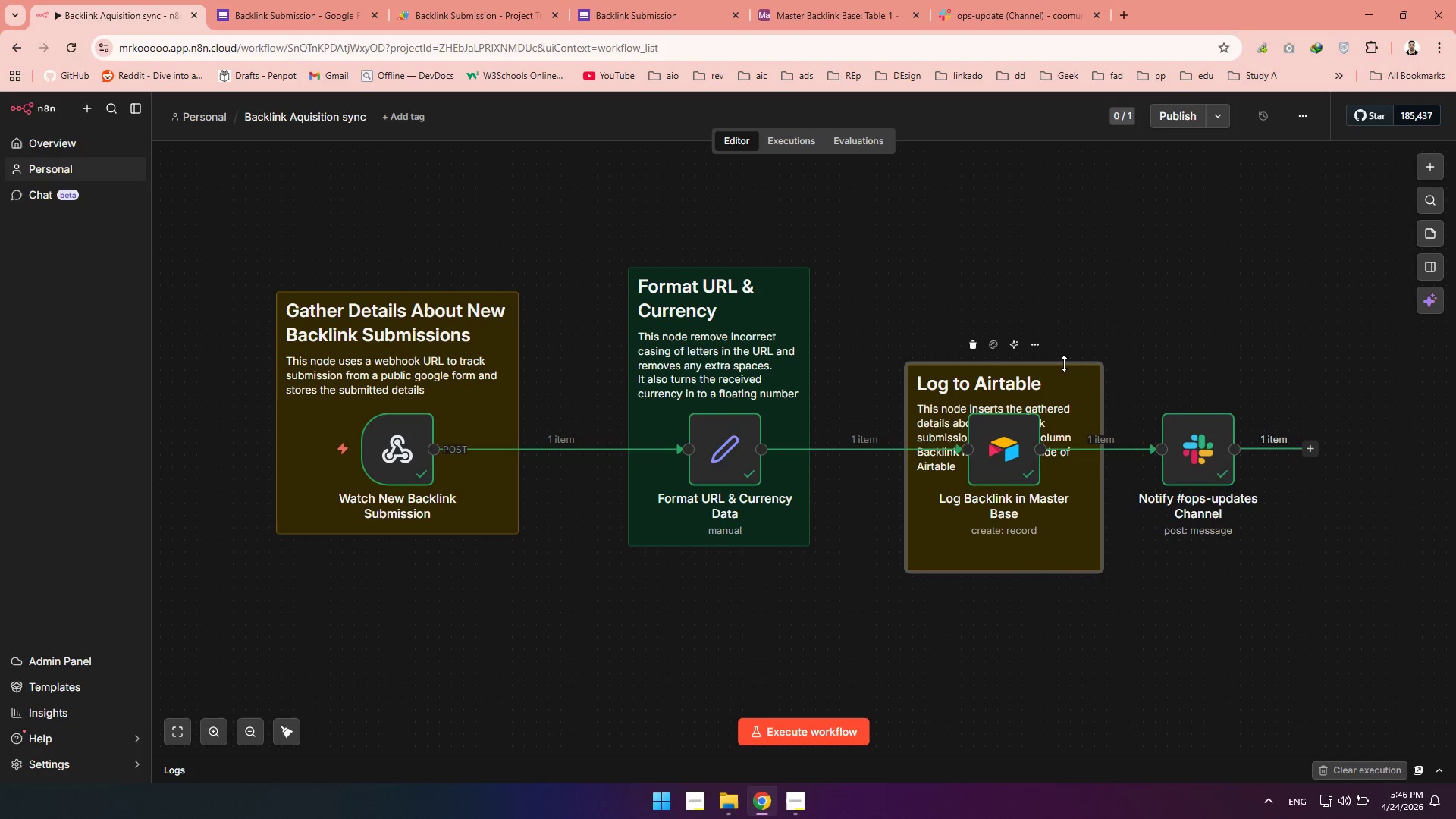 
left_click_drag(start_coordinate=[1063, 363], to_coordinate=[1059, 298])
 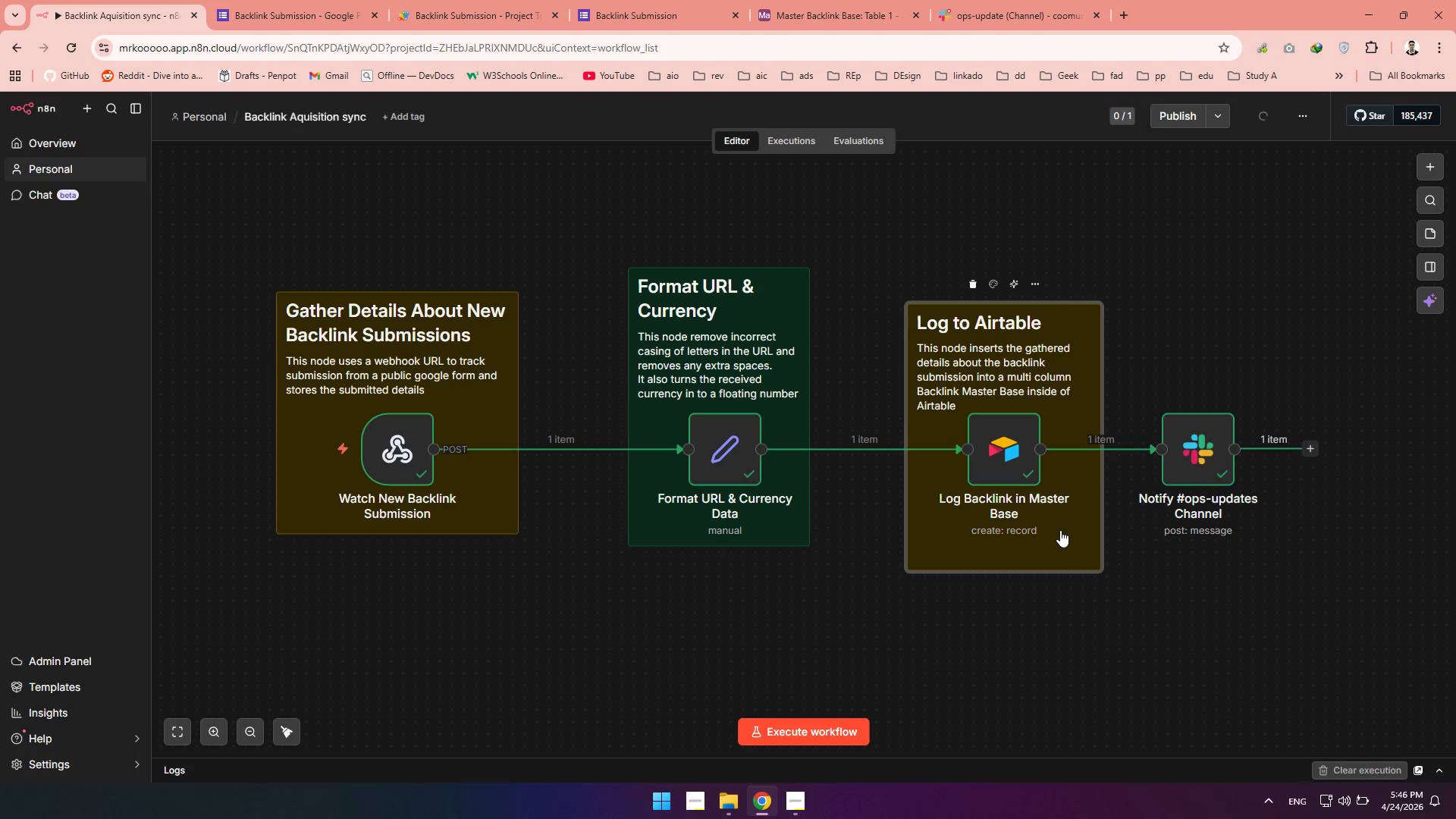 
left_click_drag(start_coordinate=[1060, 531], to_coordinate=[1060, 507])
 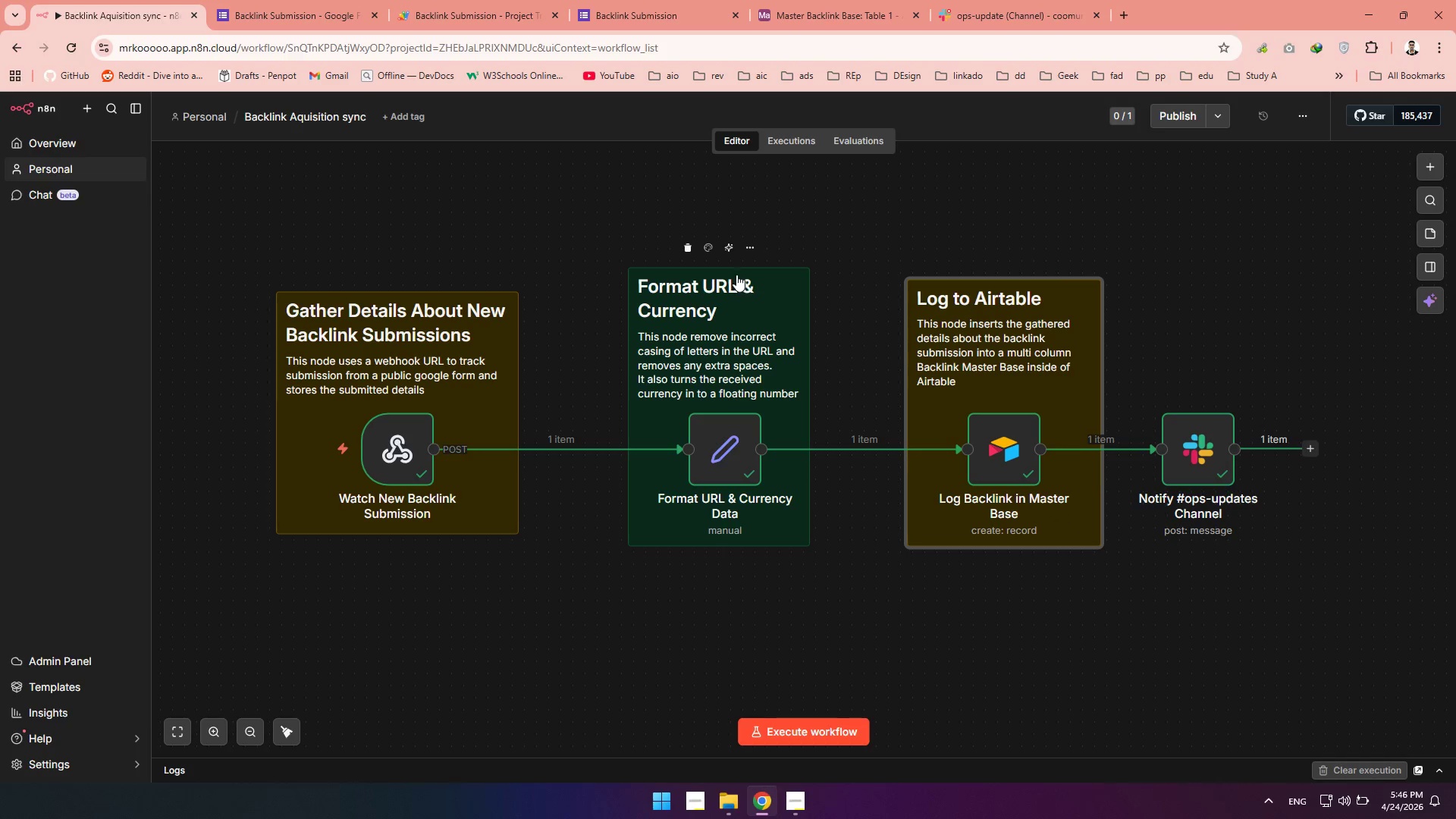 
left_click_drag(start_coordinate=[736, 270], to_coordinate=[735, 255])
 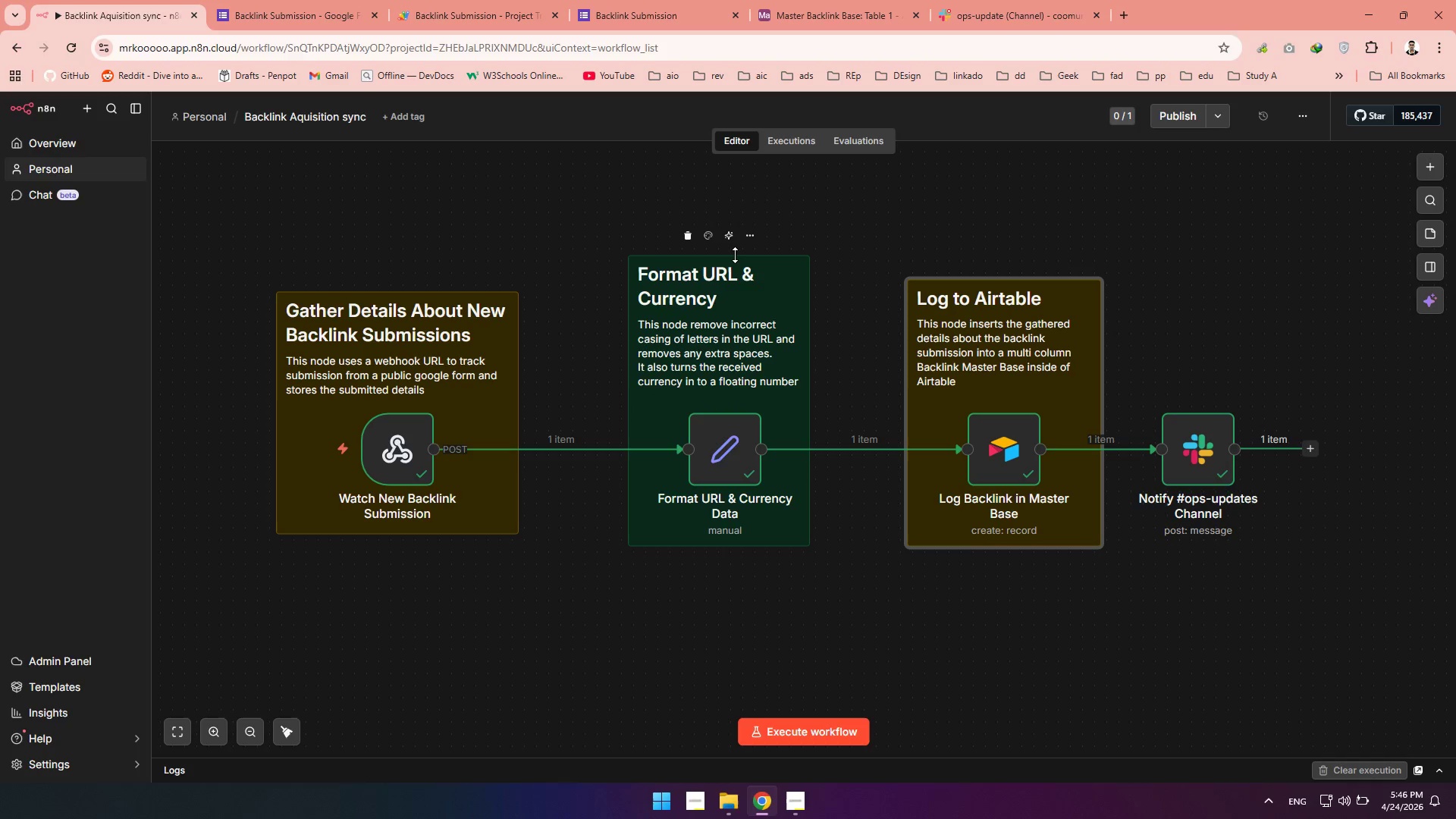 
left_click_drag(start_coordinate=[735, 255], to_coordinate=[736, 262])
 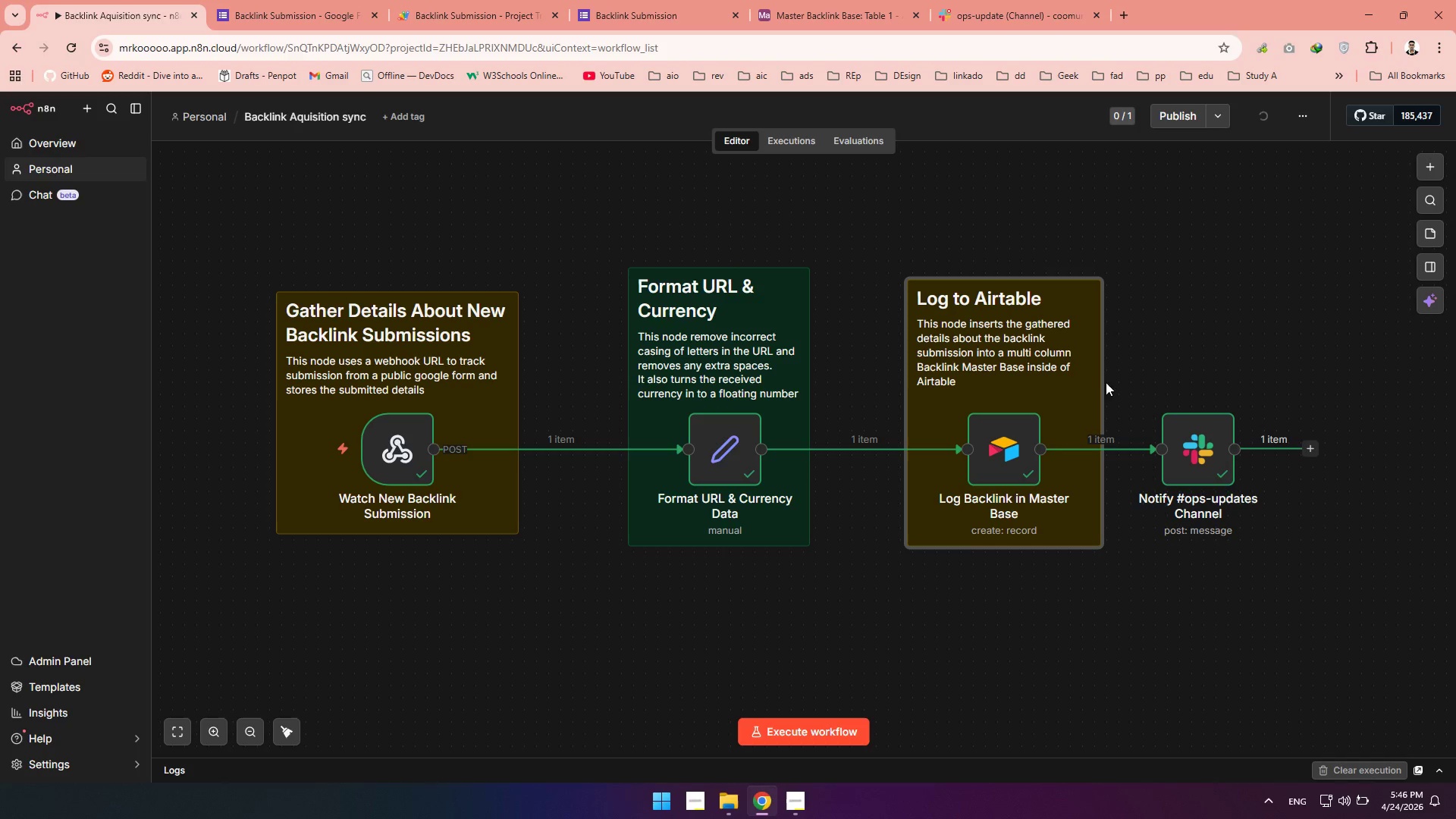 
left_click_drag(start_coordinate=[1100, 384], to_coordinate=[1081, 388])
 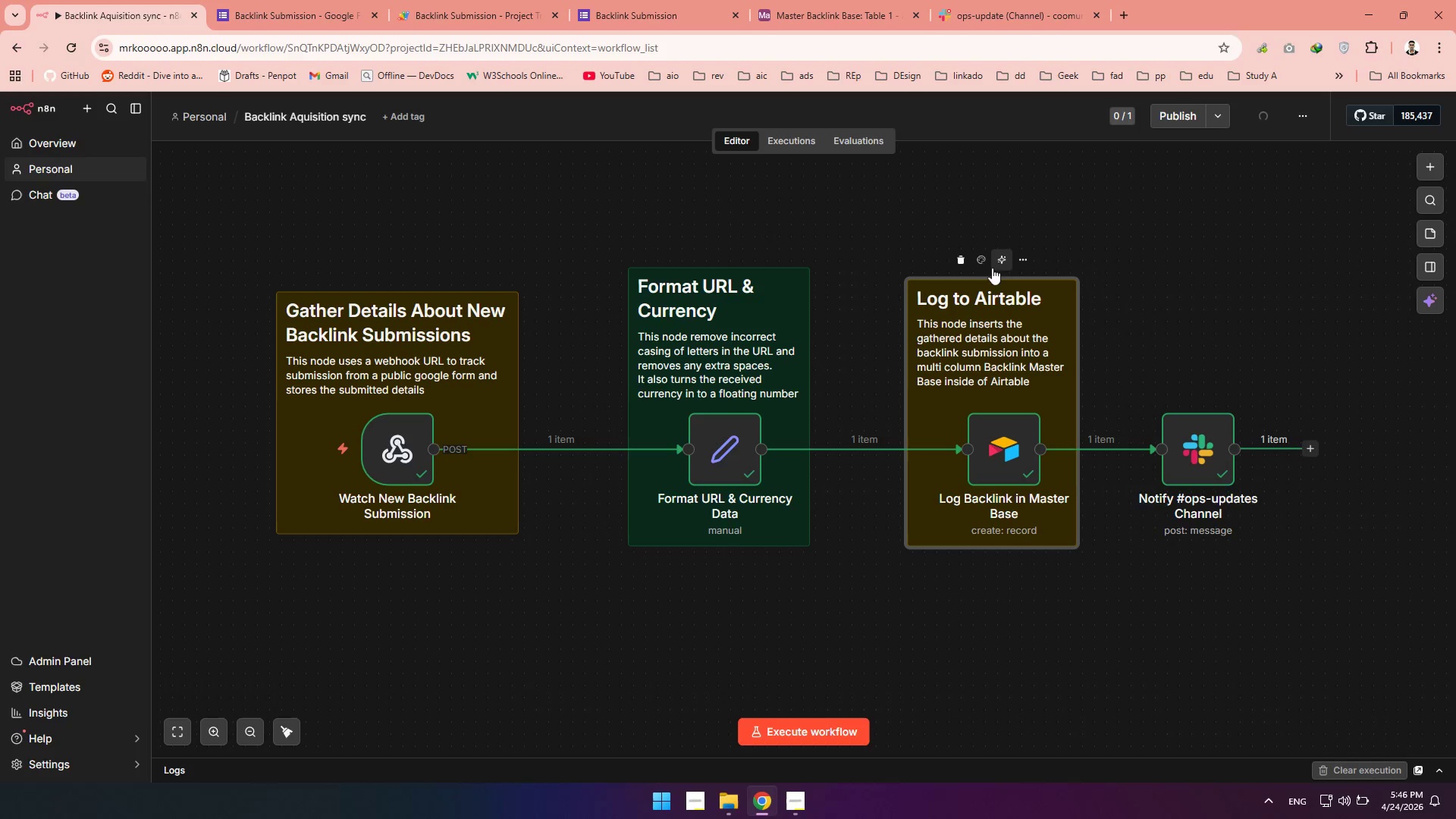 
left_click([981, 261])
 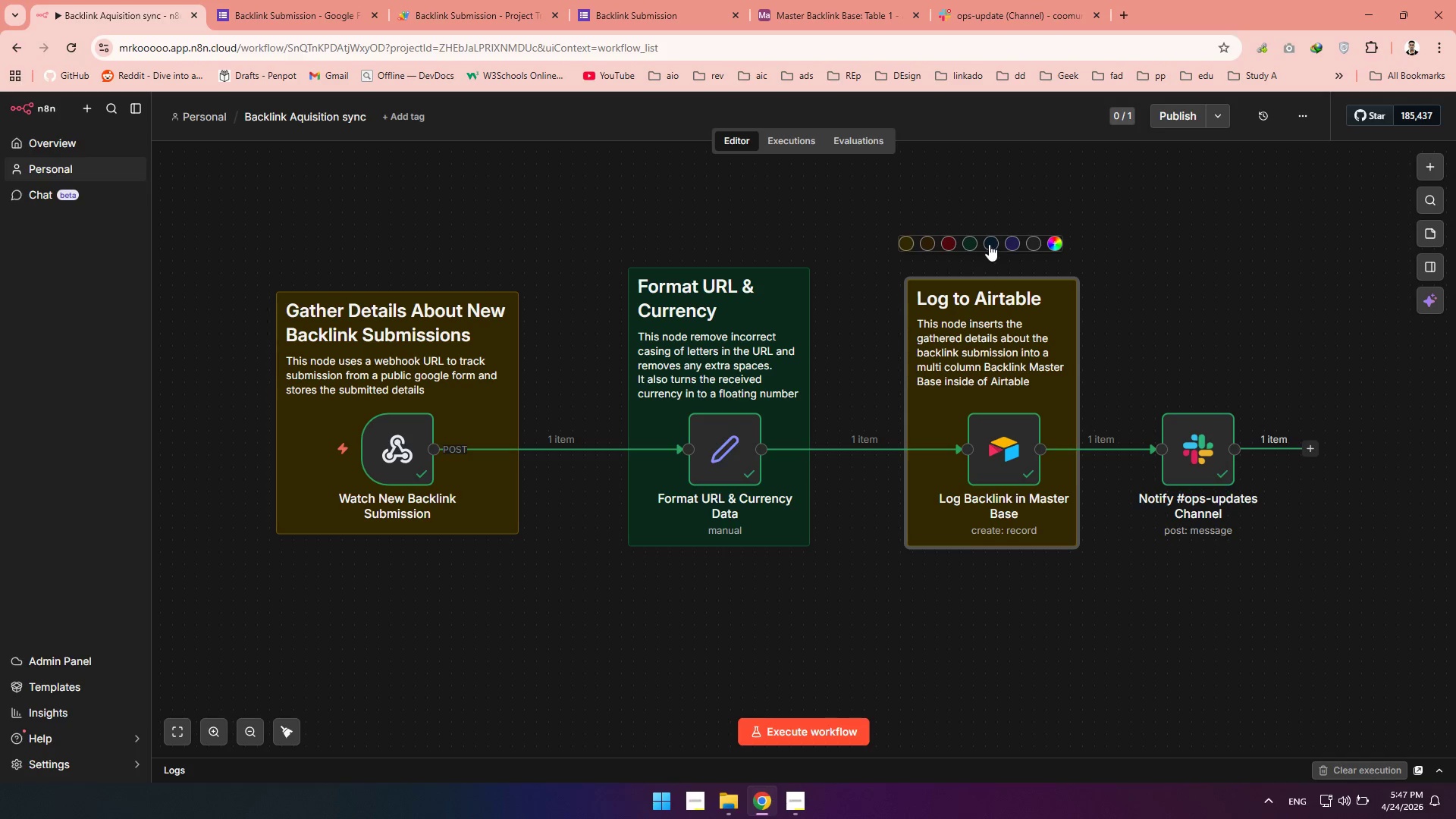 
left_click([989, 244])
 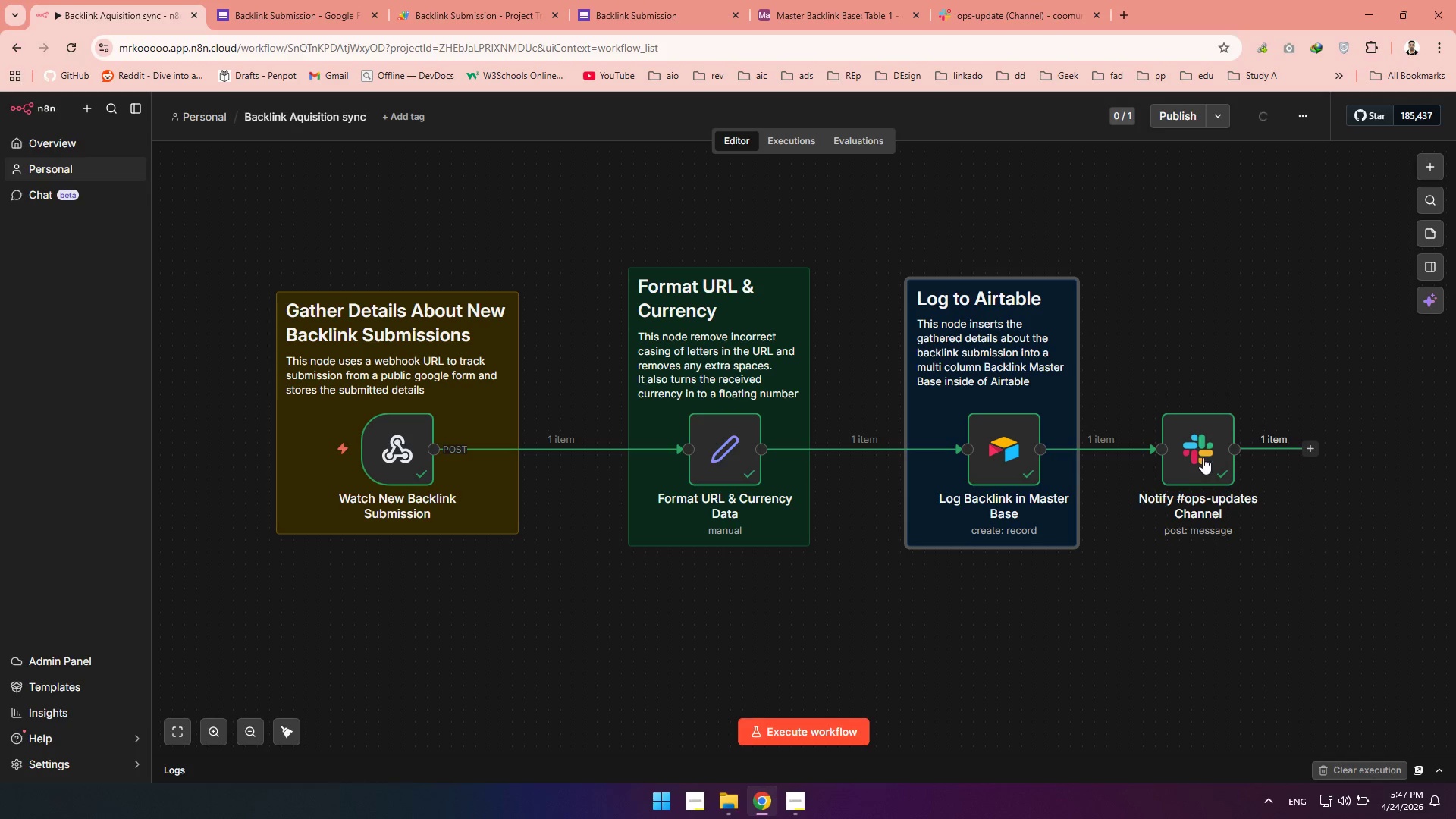 
left_click_drag(start_coordinate=[1193, 448], to_coordinate=[1228, 448])
 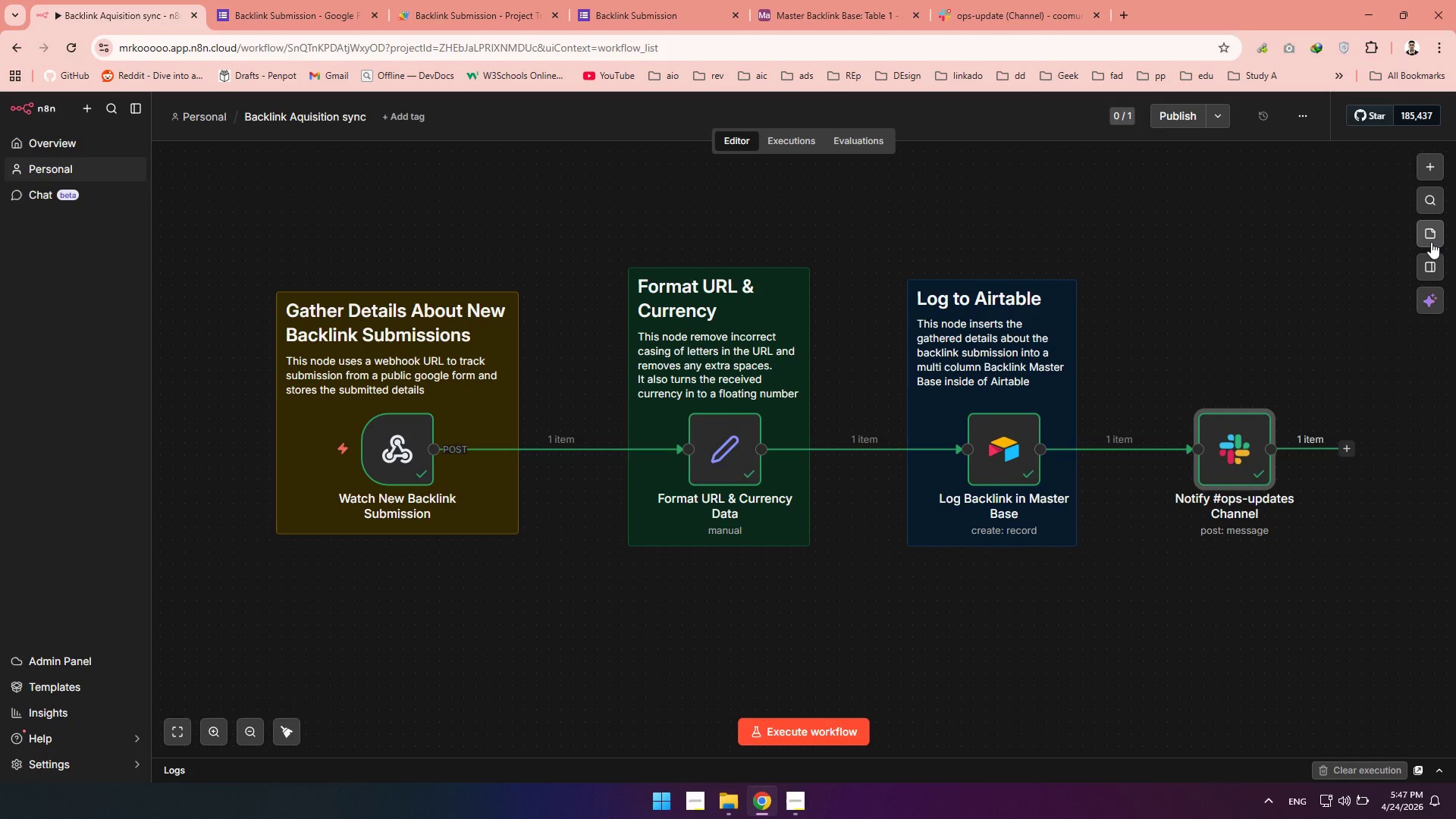 
left_click([1431, 241])
 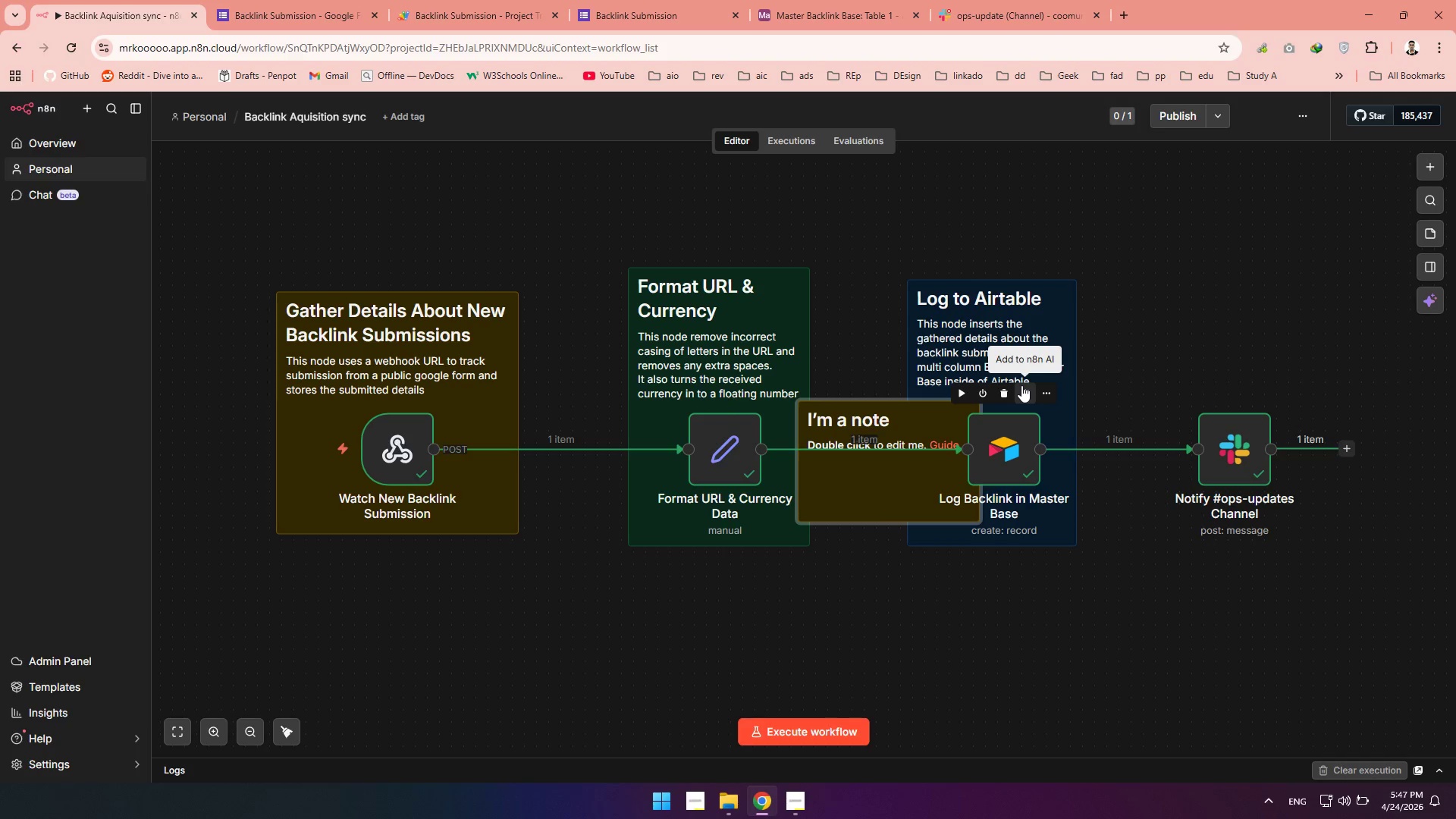 
left_click_drag(start_coordinate=[885, 418], to_coordinate=[1052, 631])
 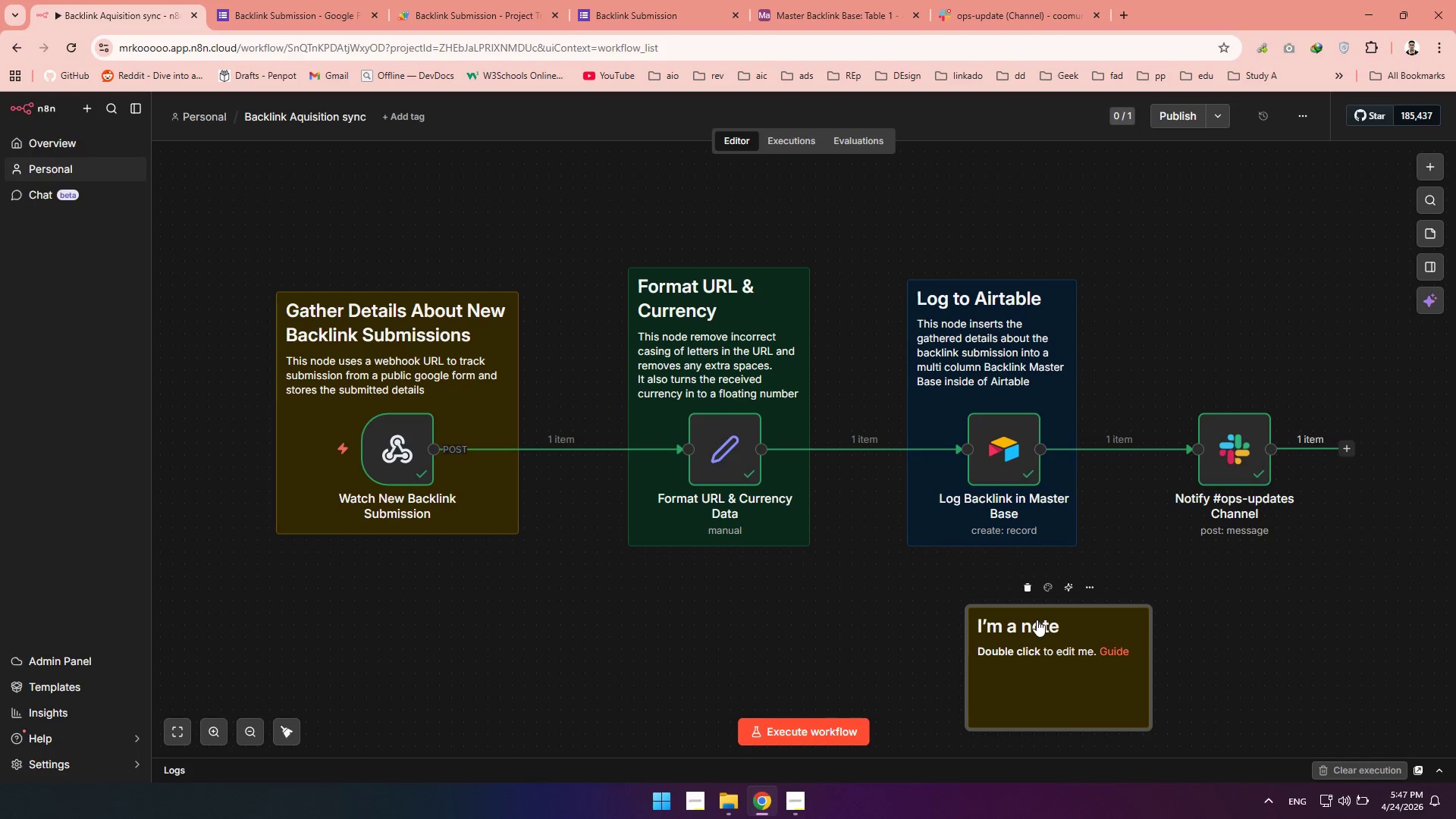 
double_click([1037, 620])
 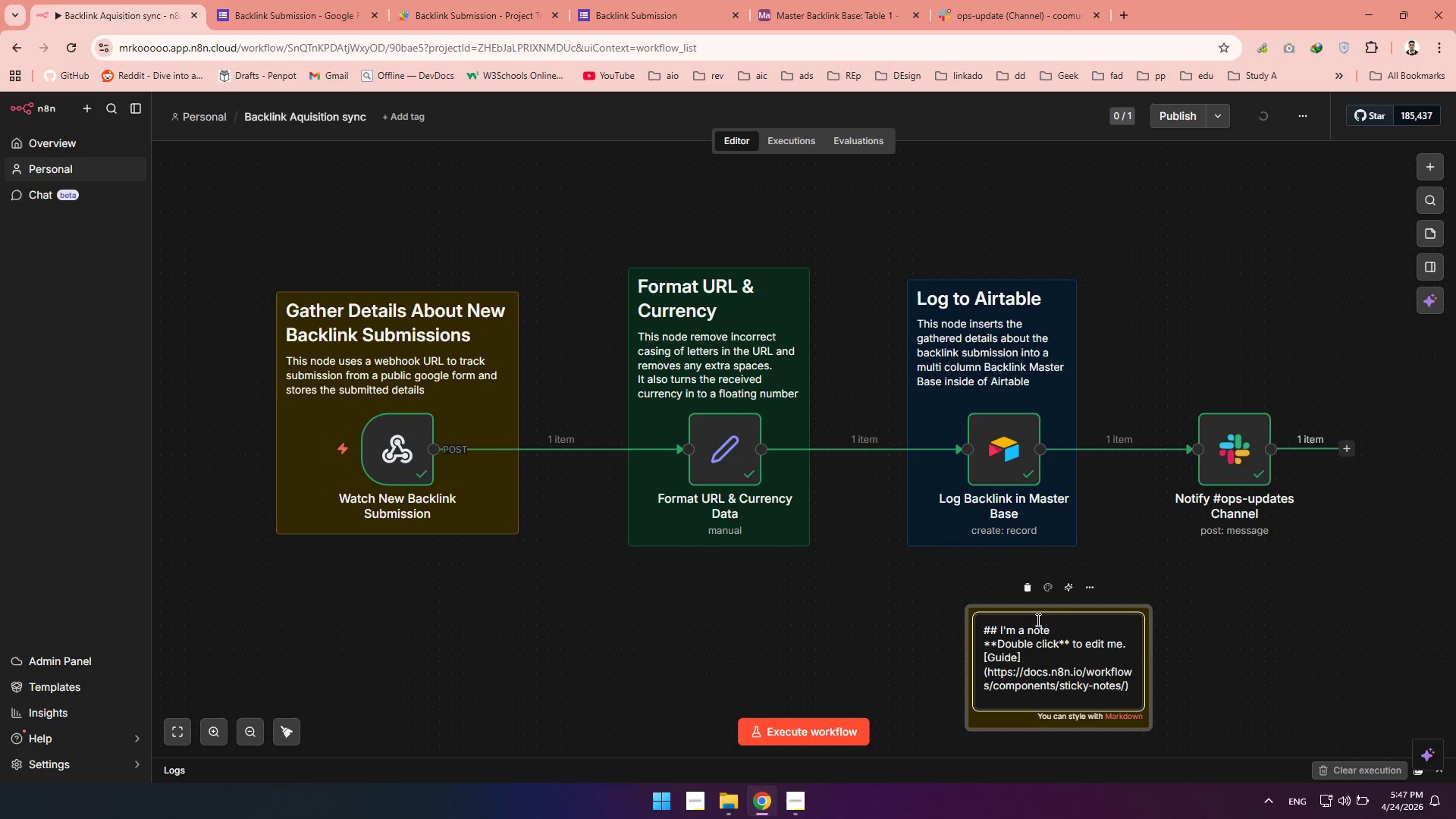 
left_click_drag(start_coordinate=[1050, 623], to_coordinate=[999, 632])
 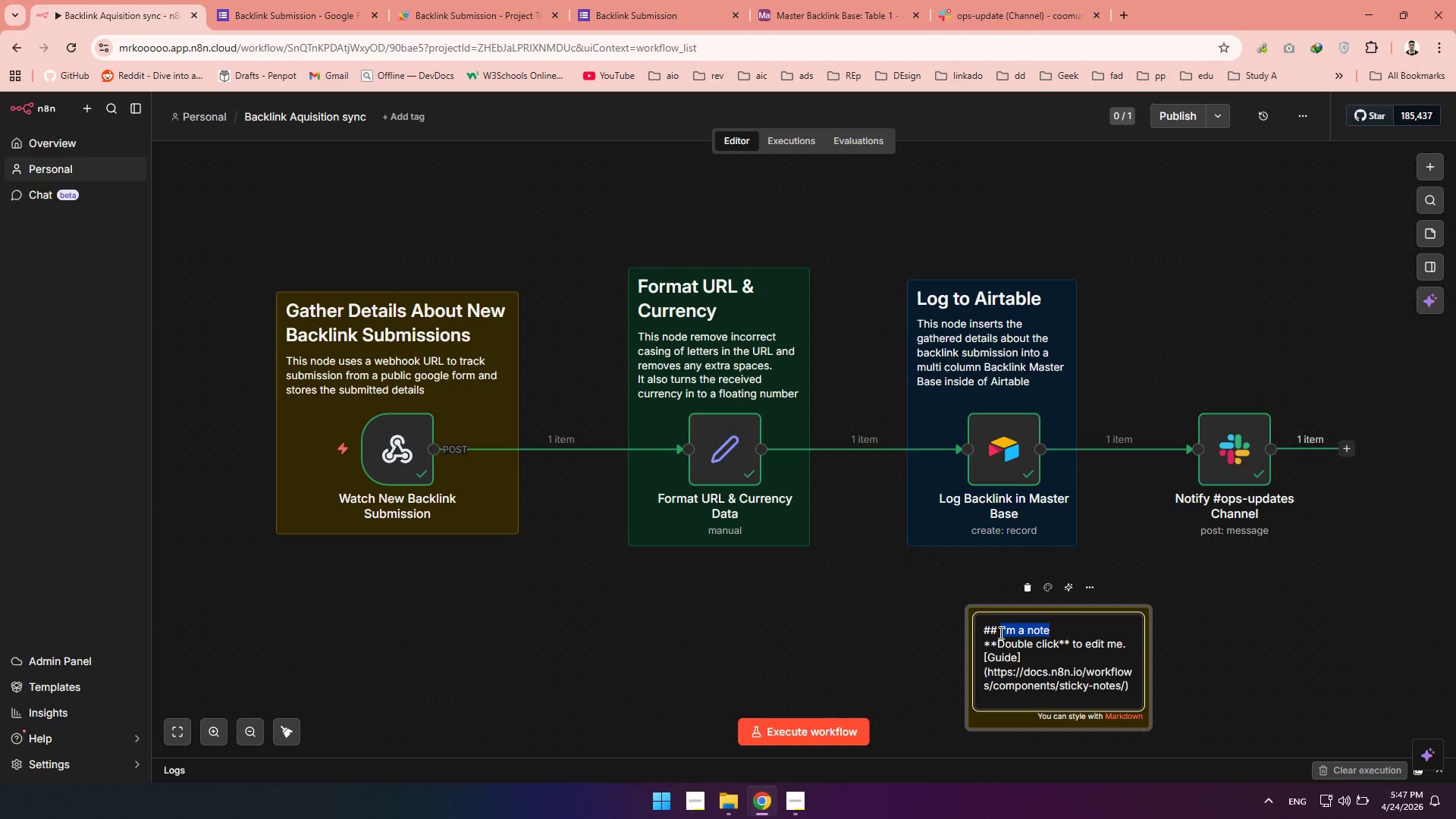 
type(Notify on Slack)
 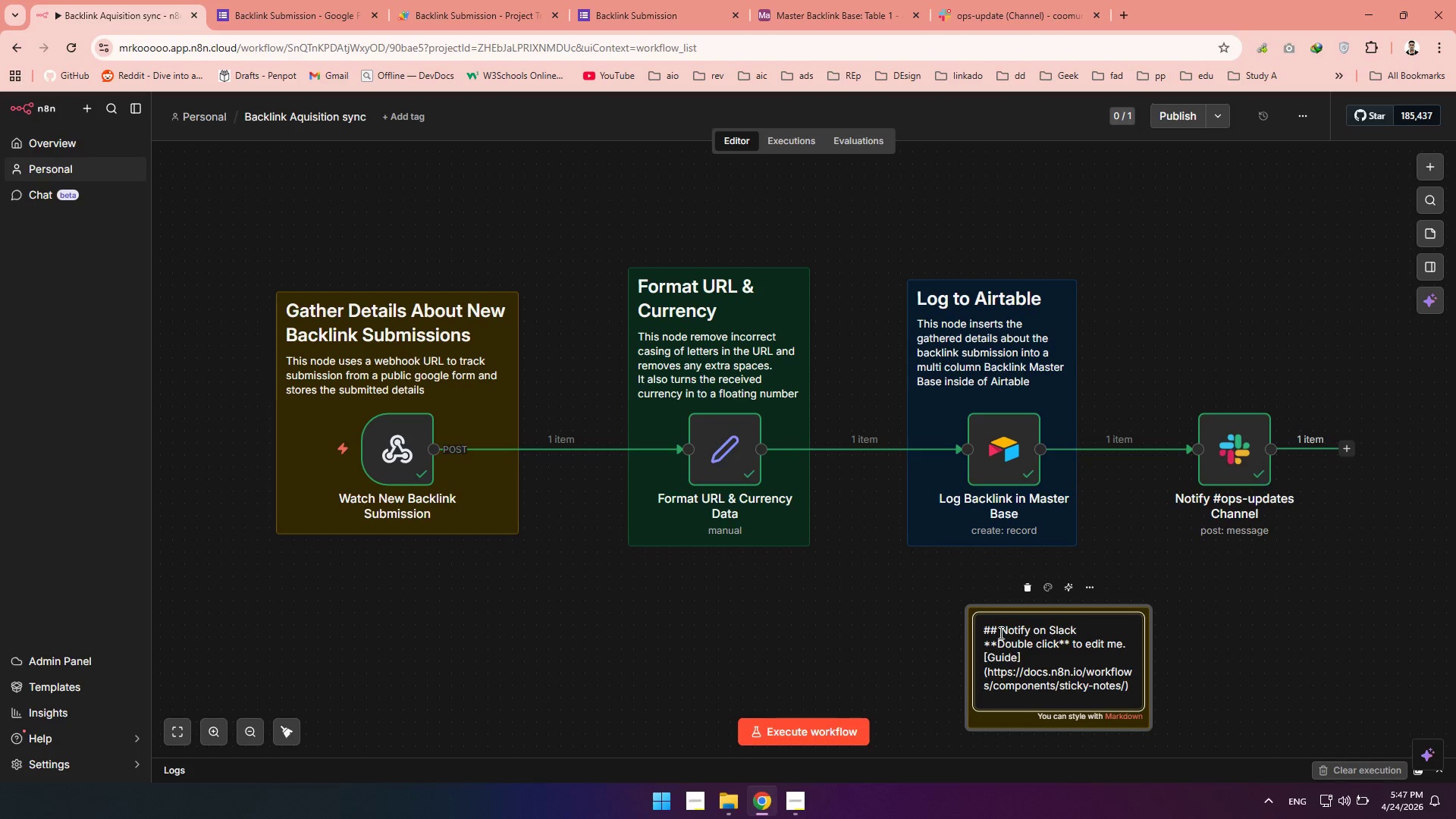 
left_click_drag(start_coordinate=[1130, 688], to_coordinate=[985, 649])
 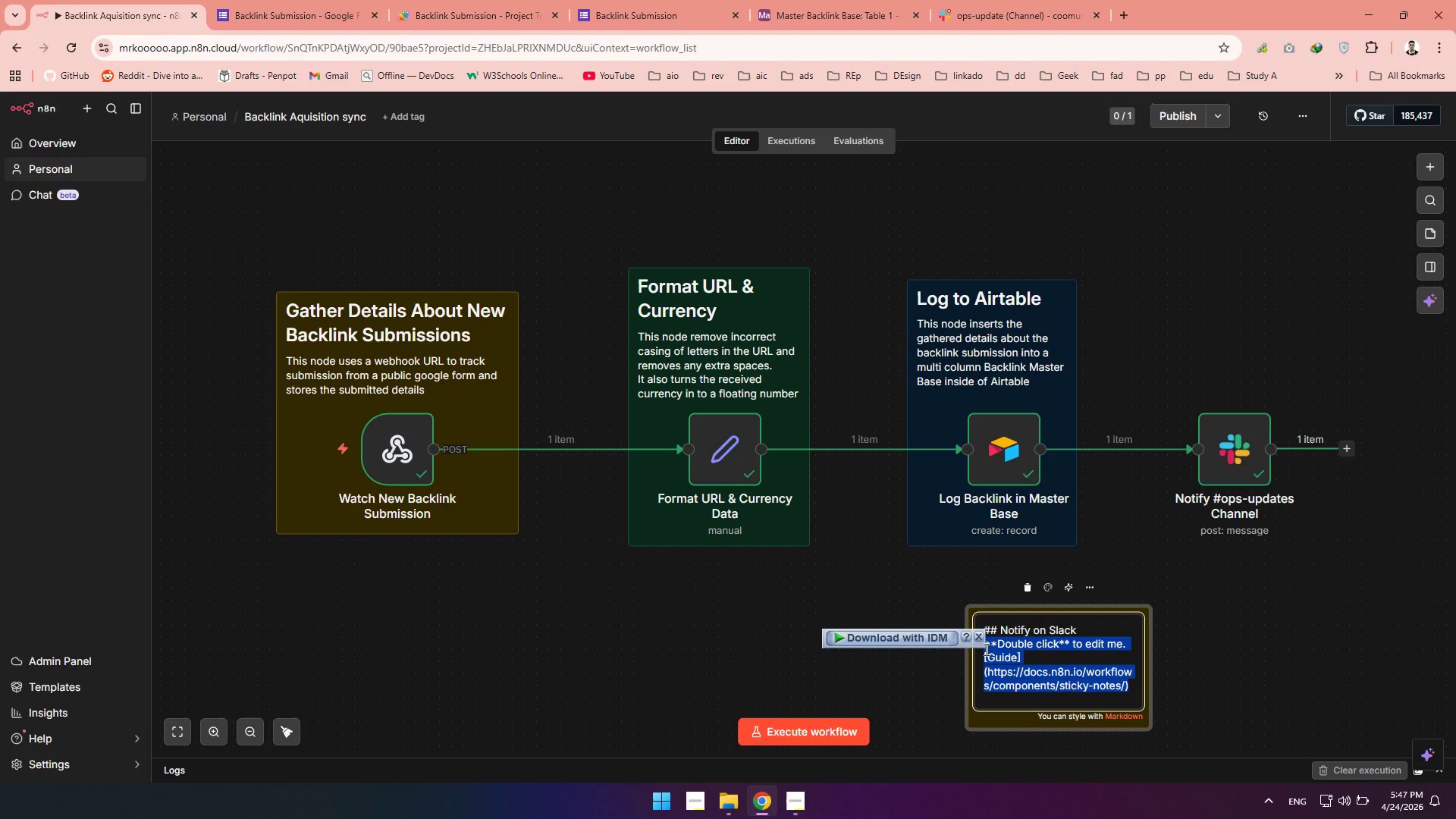 
type(Once the backlink submisssion )
 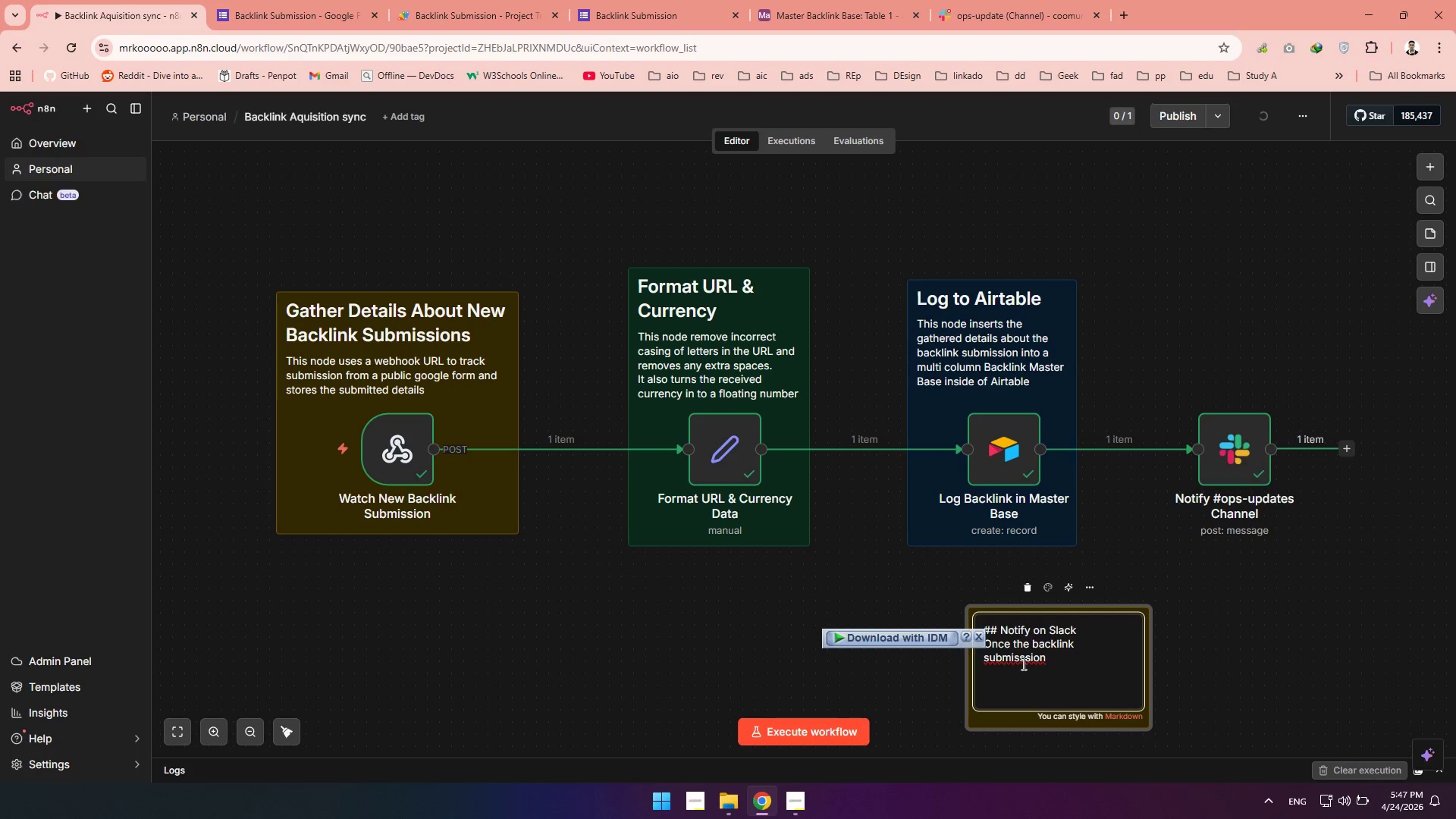 
left_click([1025, 661])
 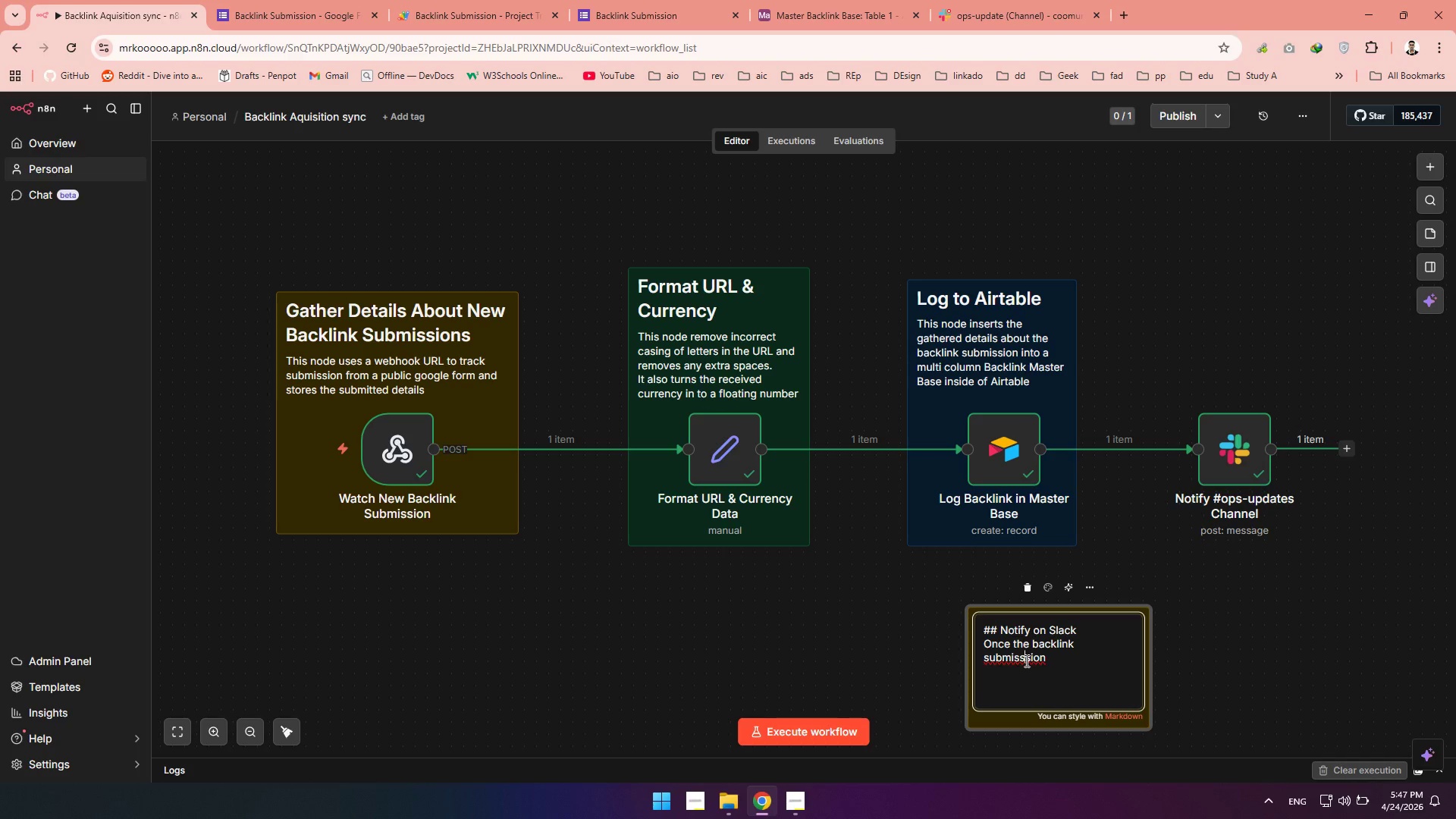 
key(Backspace)
 